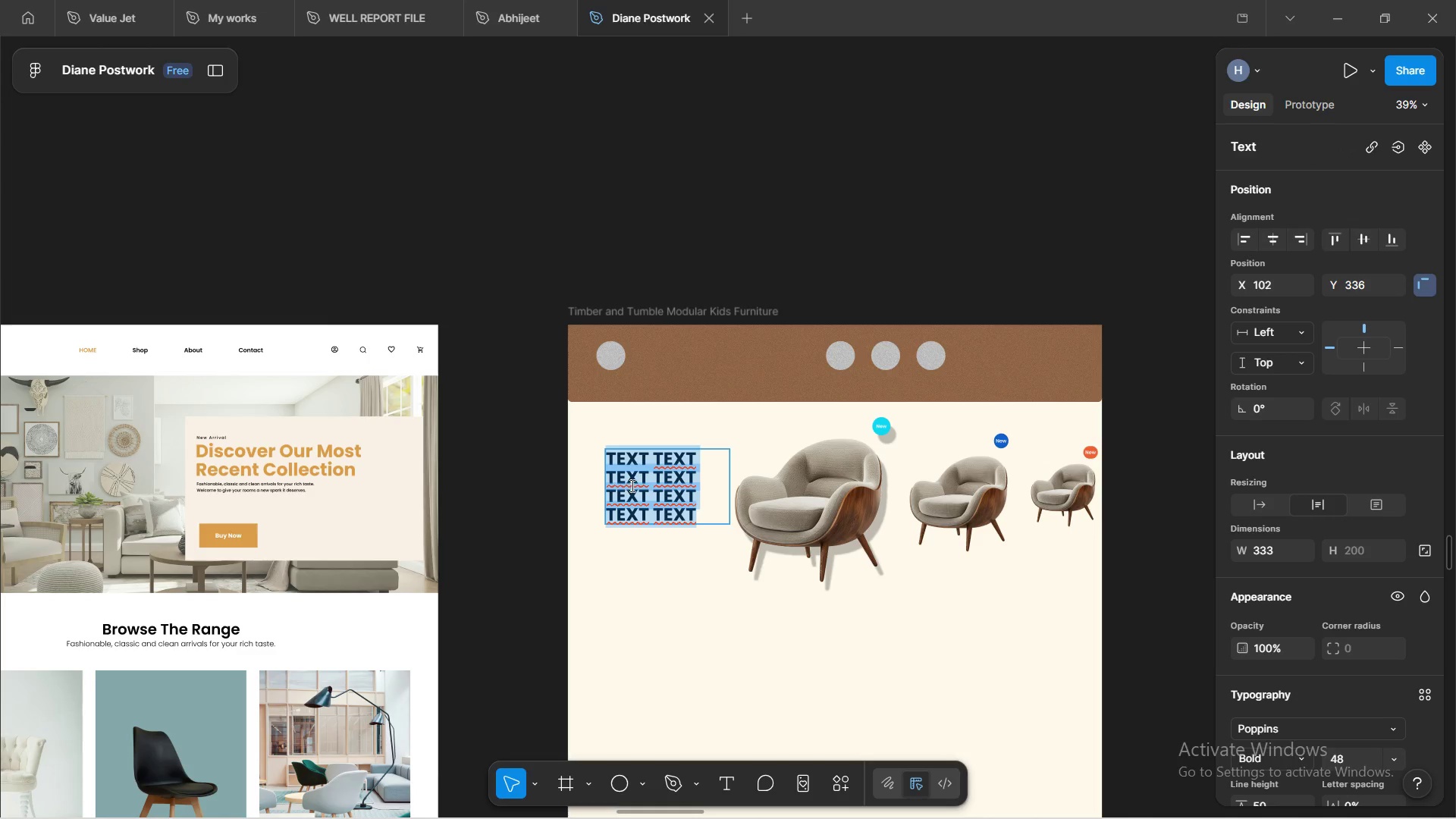 
key(Control+V)
 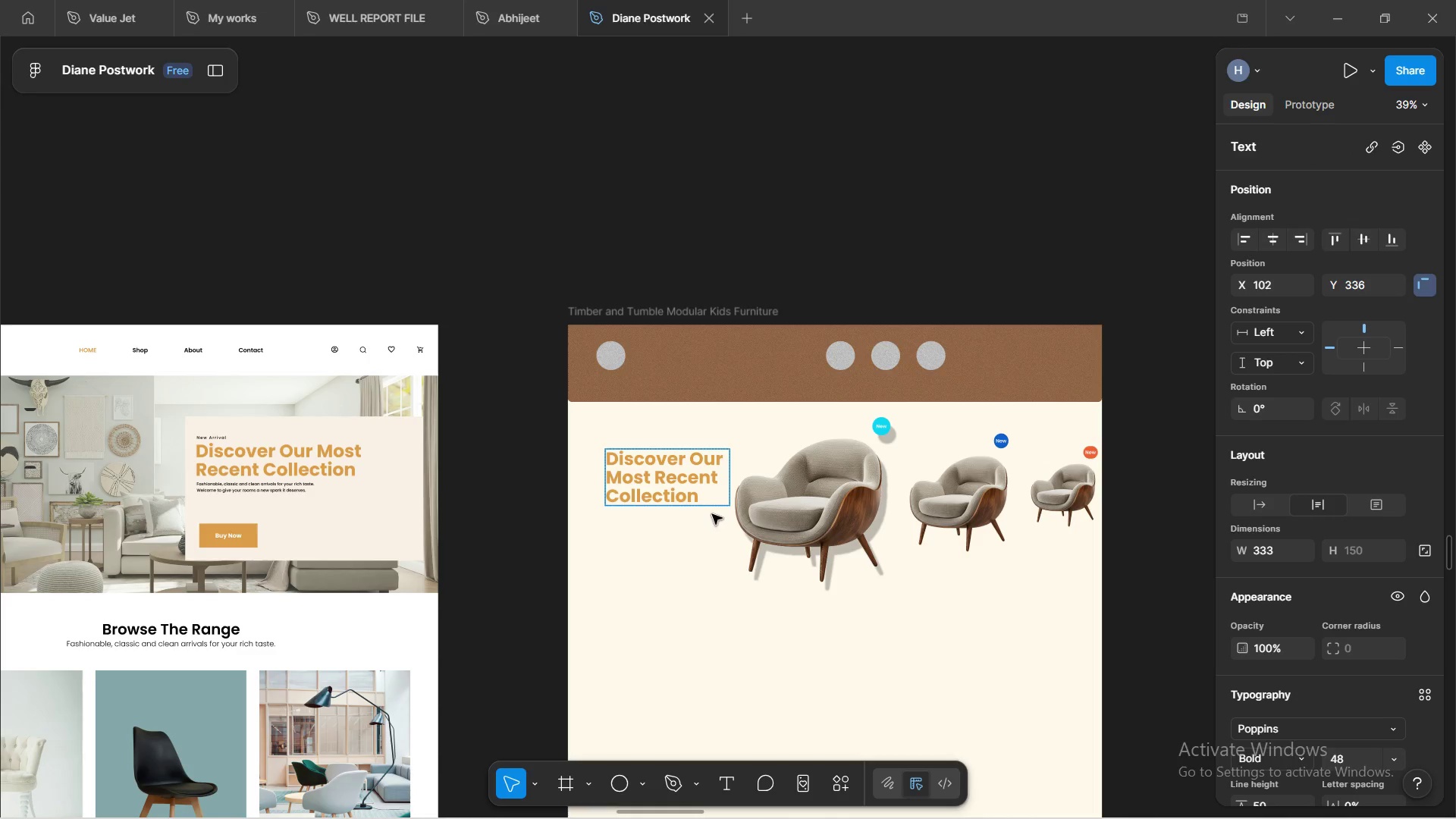 
left_click([711, 509])
 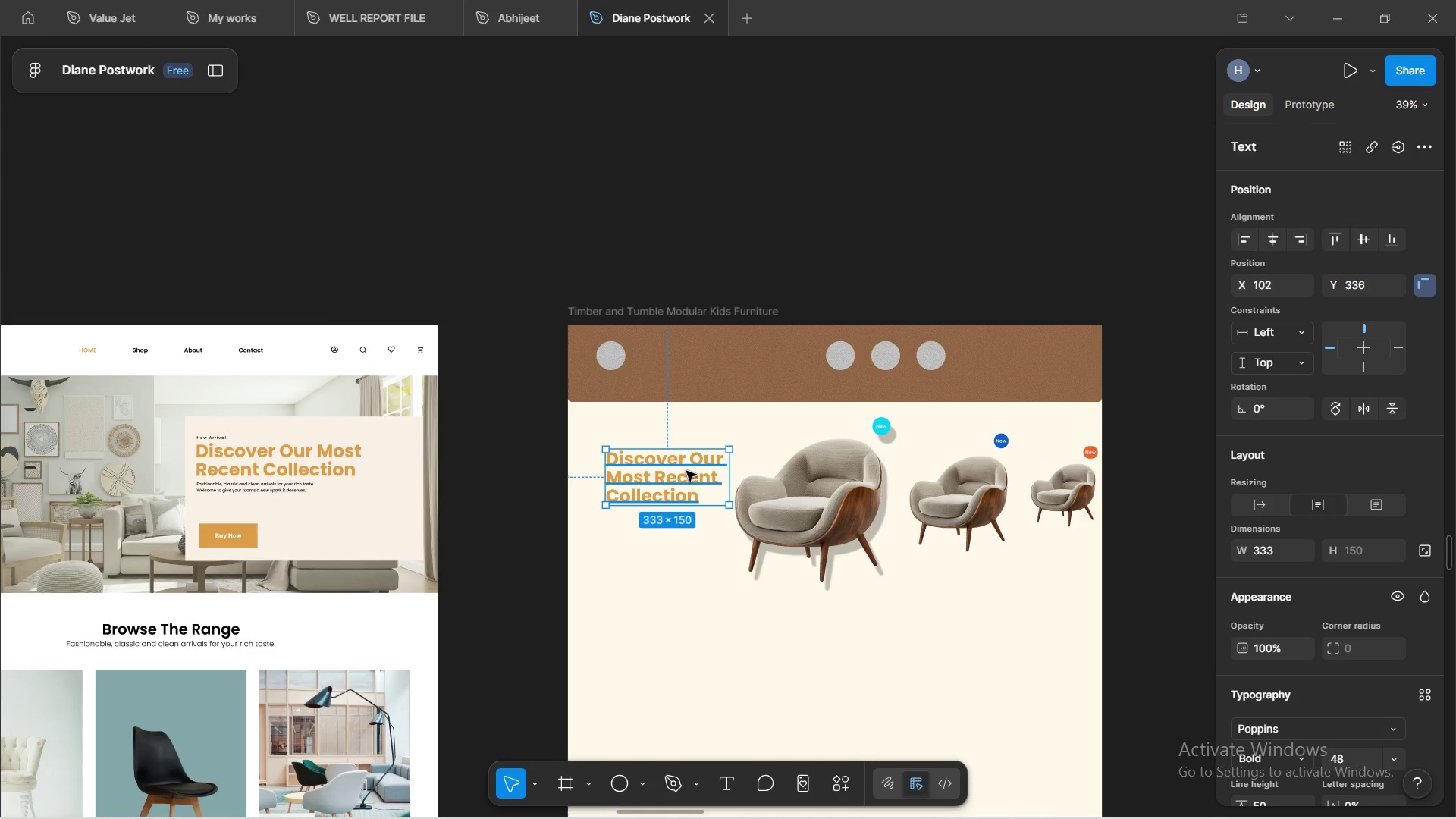 
left_click_drag(start_coordinate=[686, 471], to_coordinate=[669, 500])
 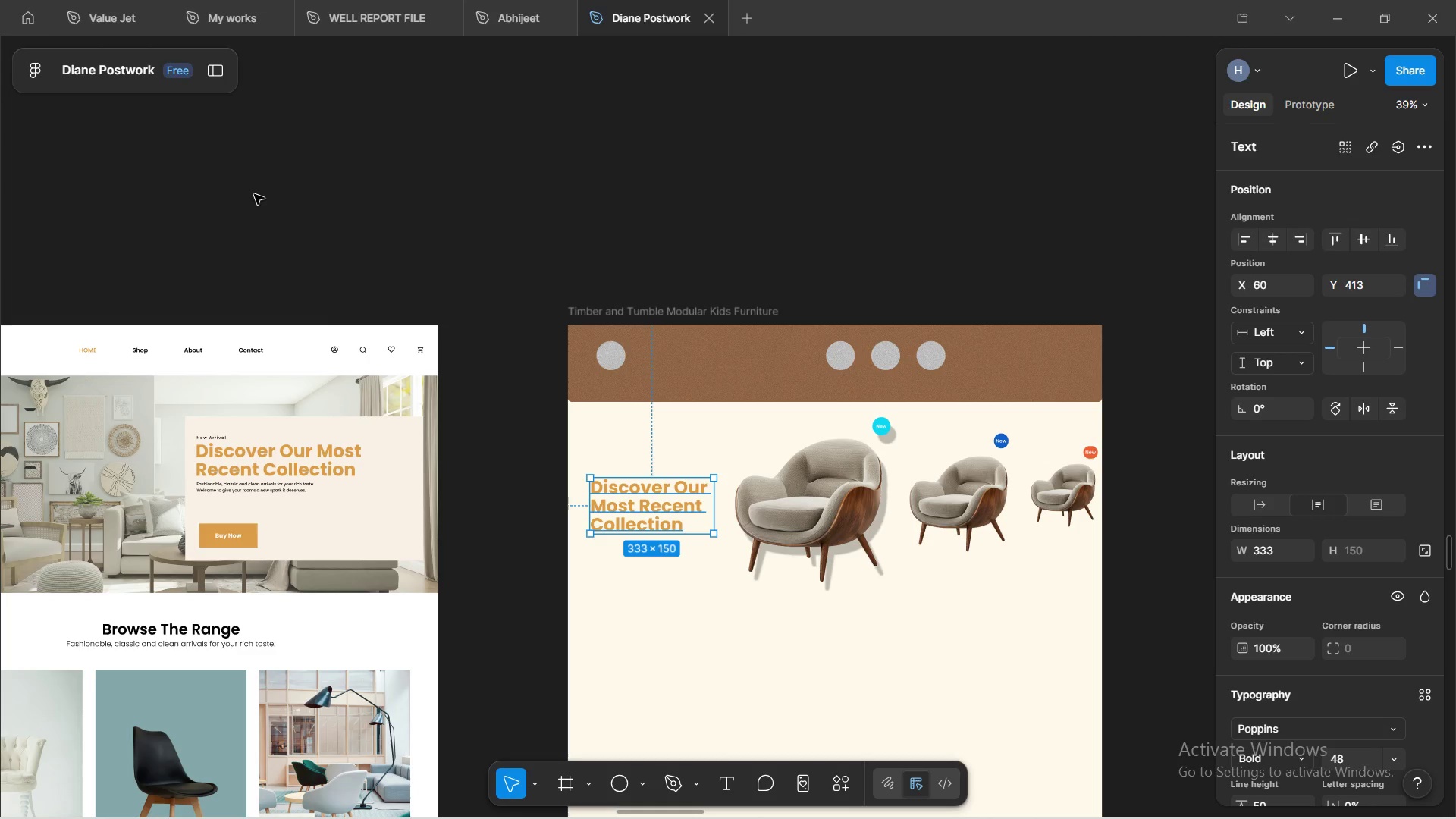 
wait(92.88)
 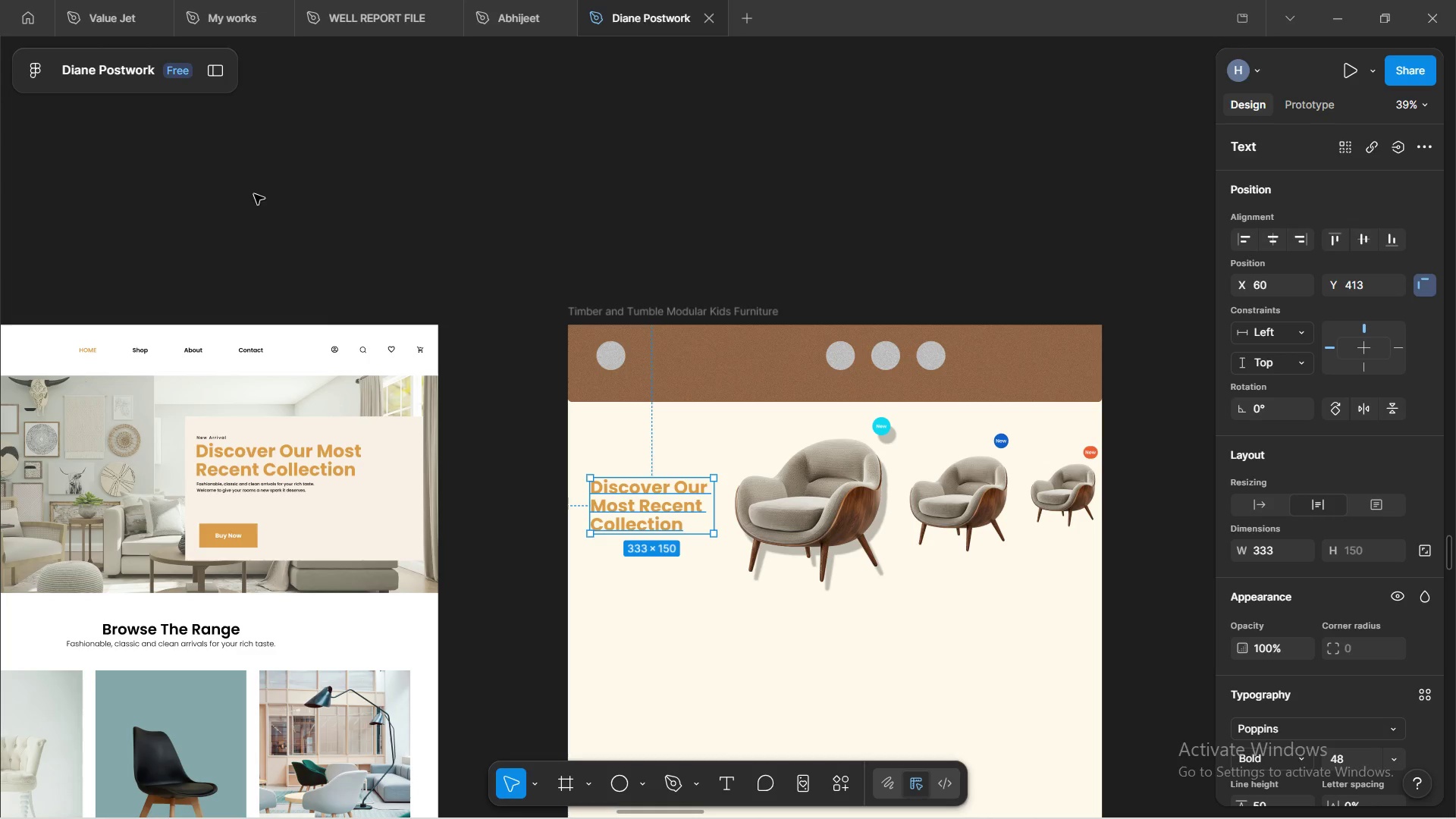 
scroll: coordinate [1312, 416], scroll_direction: down, amount: 11.0
 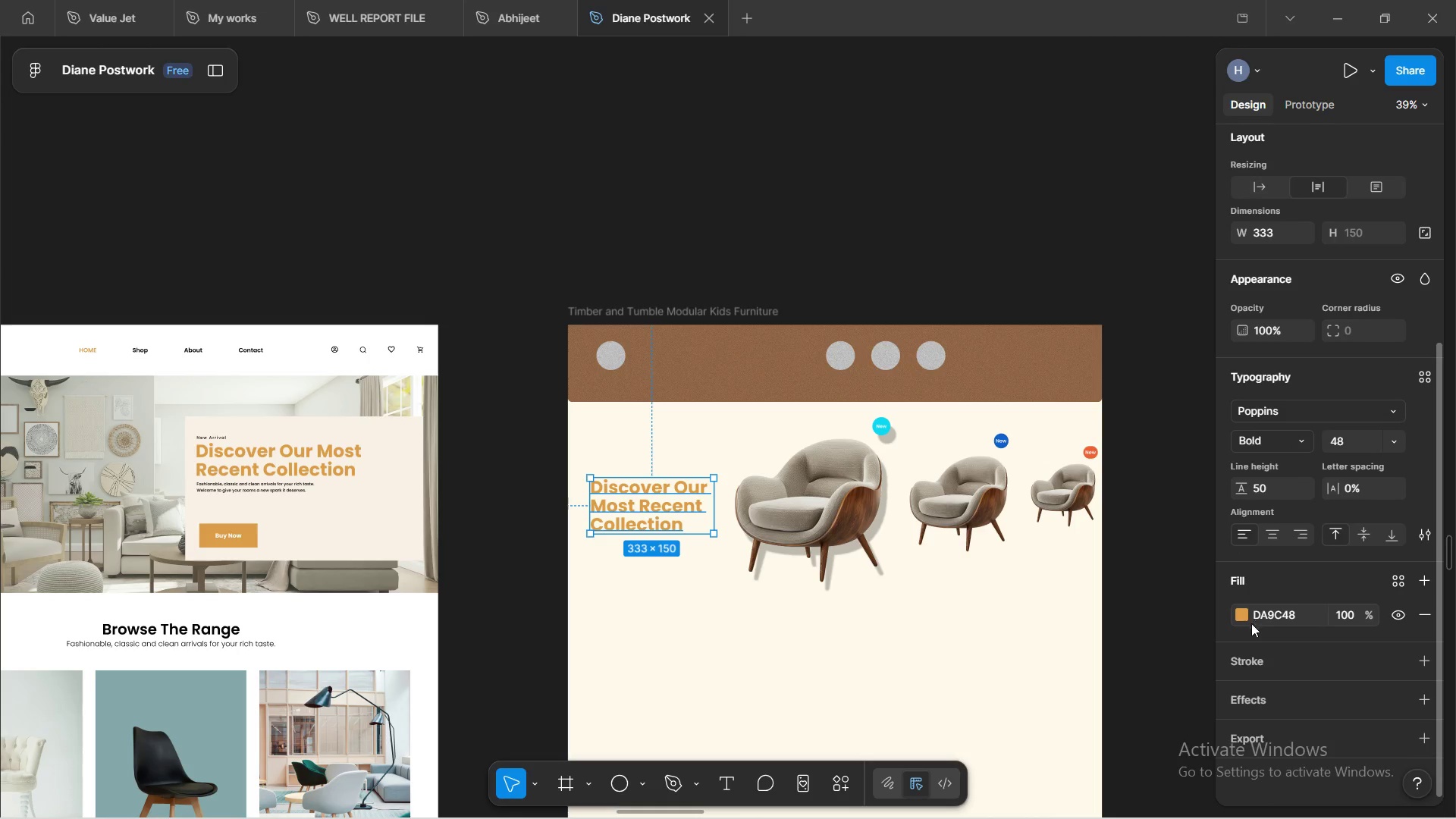 
mouse_move([1230, 630])
 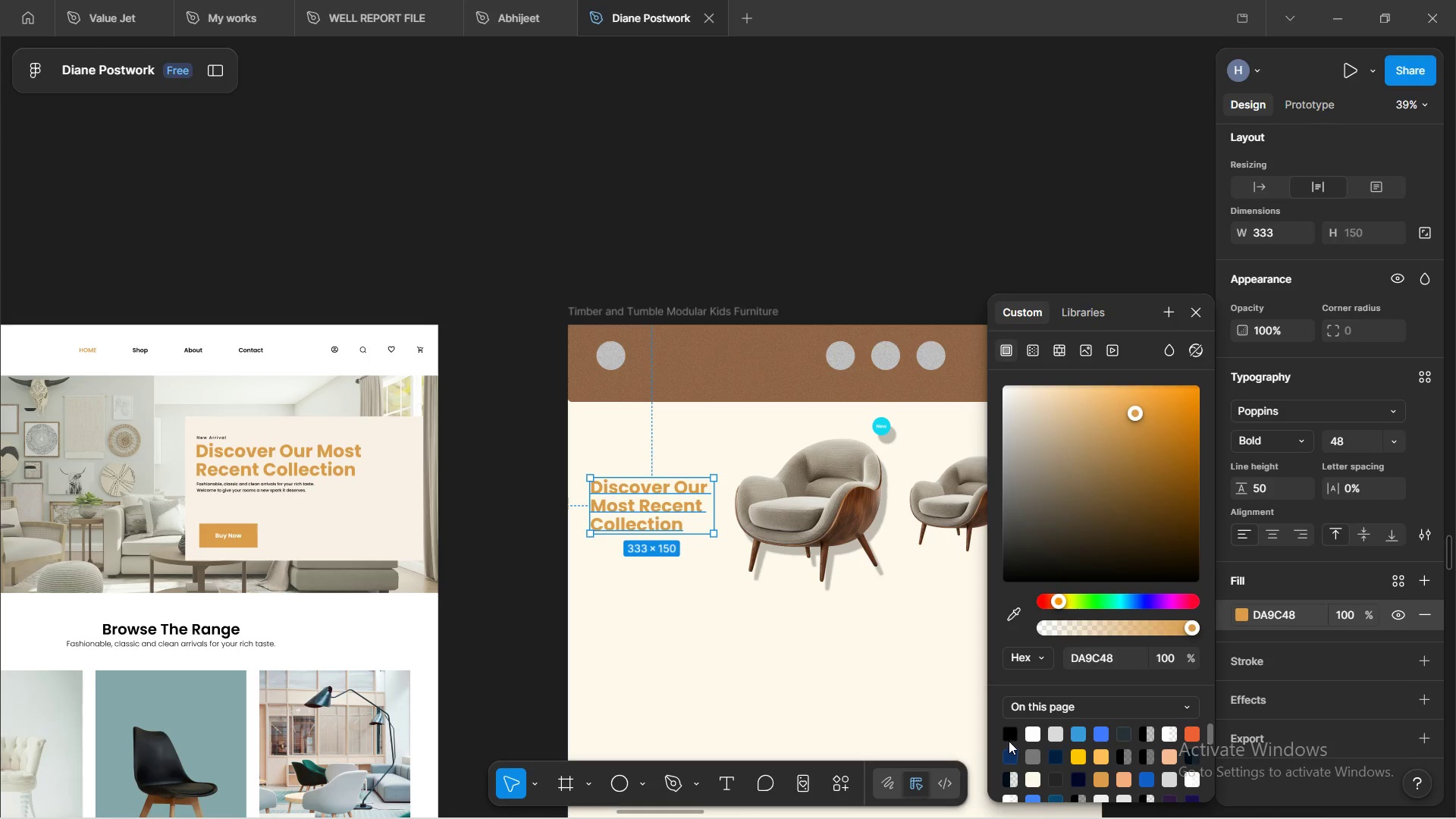 
left_click_drag(start_coordinate=[1014, 736], to_coordinate=[1015, 740])
 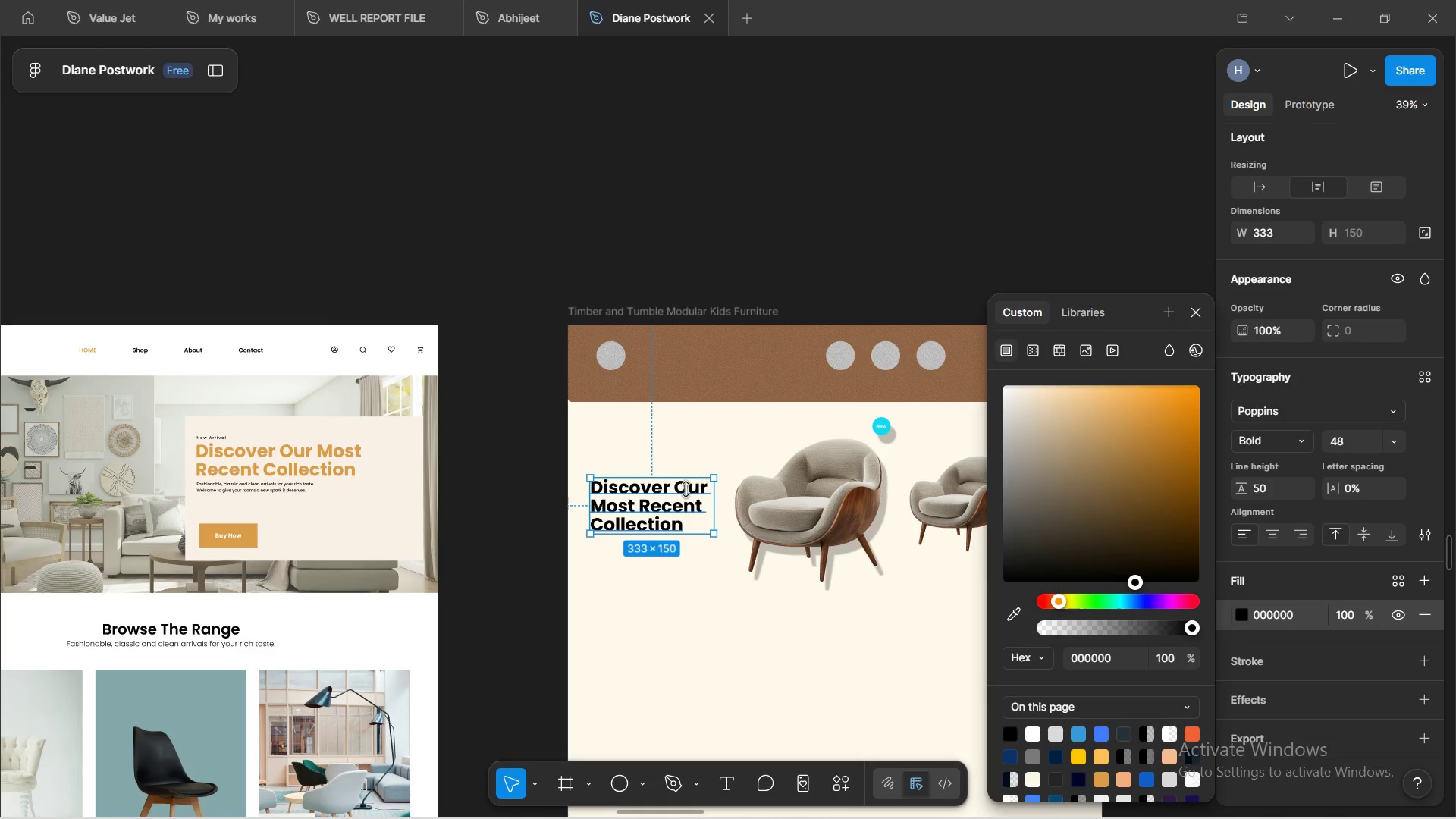 
hold_key(key=ControlLeft, duration=1.56)
scroll: coordinate [675, 449], scroll_direction: down, amount: 4.0
 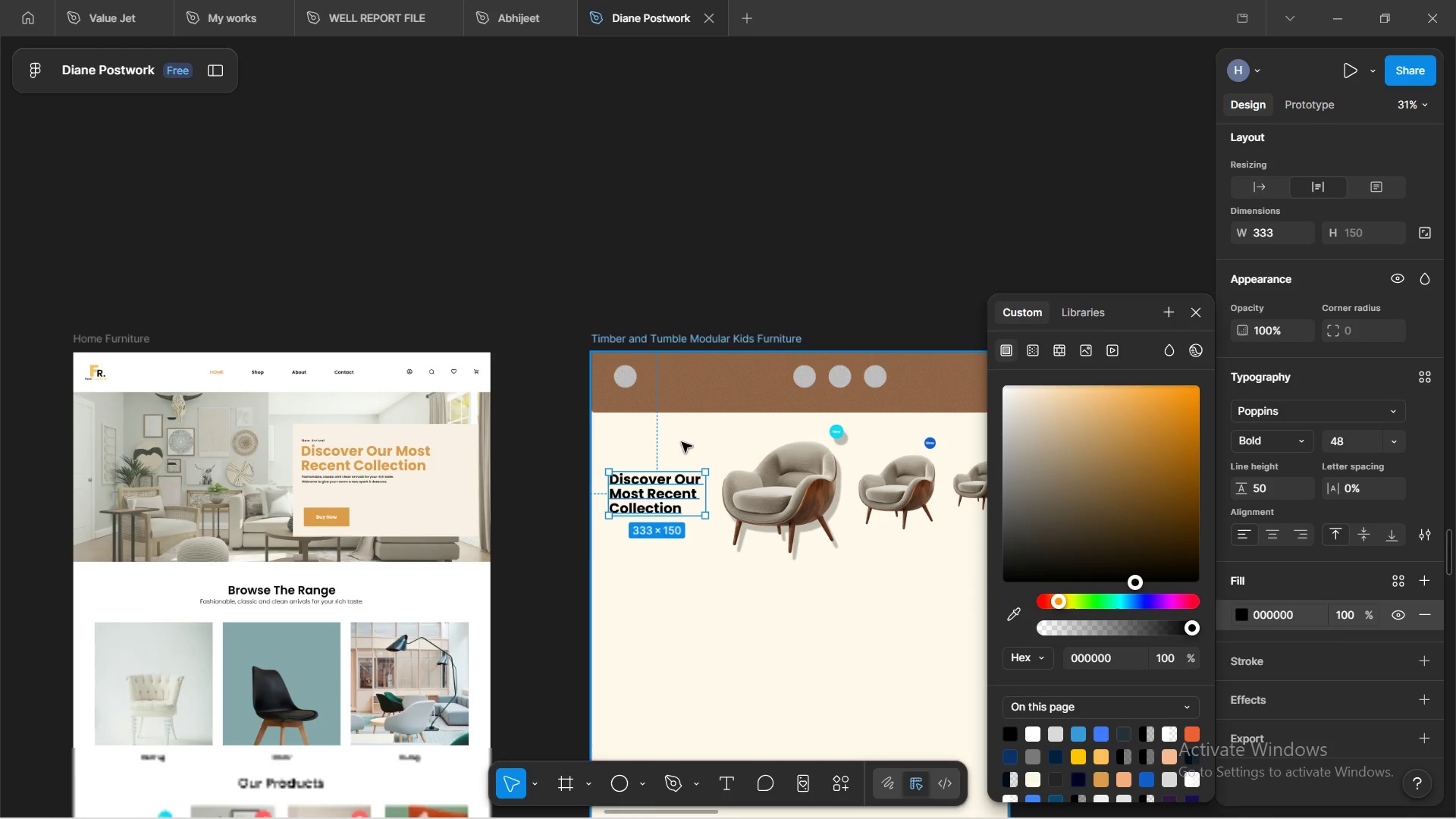 
scroll: coordinate [682, 442], scroll_direction: up, amount: 5.0
 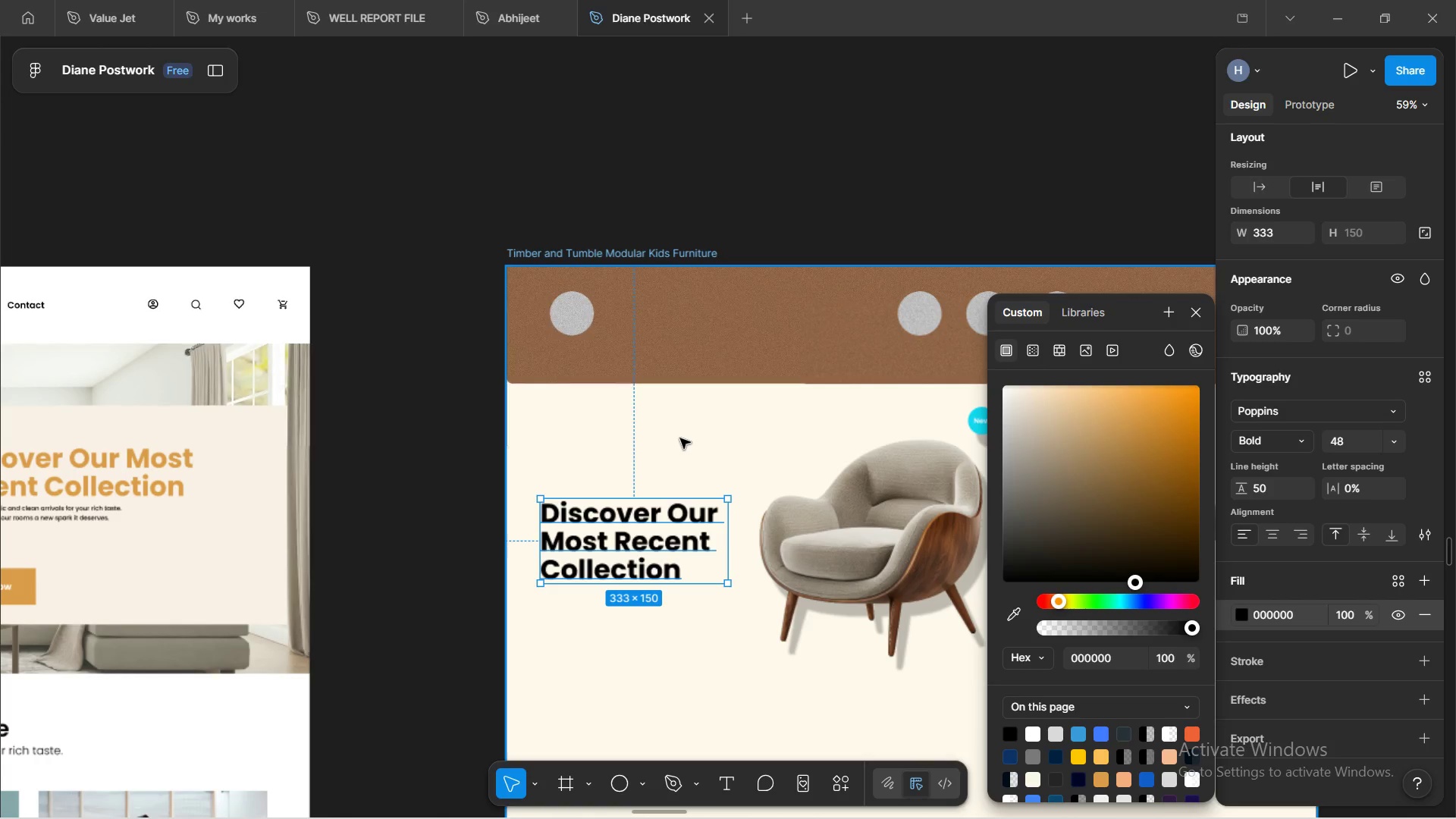 
hold_key(key=ControlLeft, duration=0.52)
 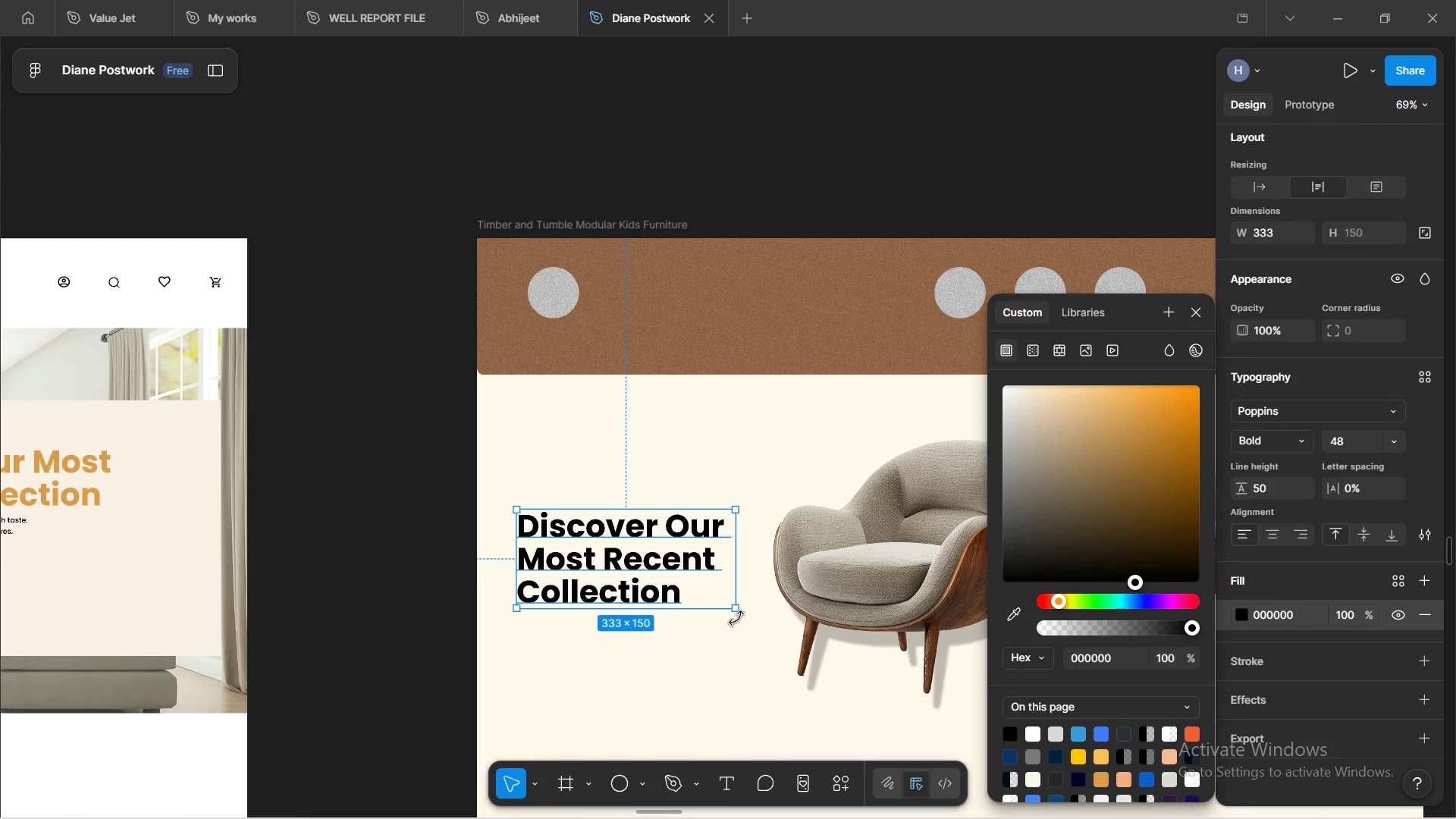 
scroll: coordinate [680, 438], scroll_direction: up, amount: 1.0
 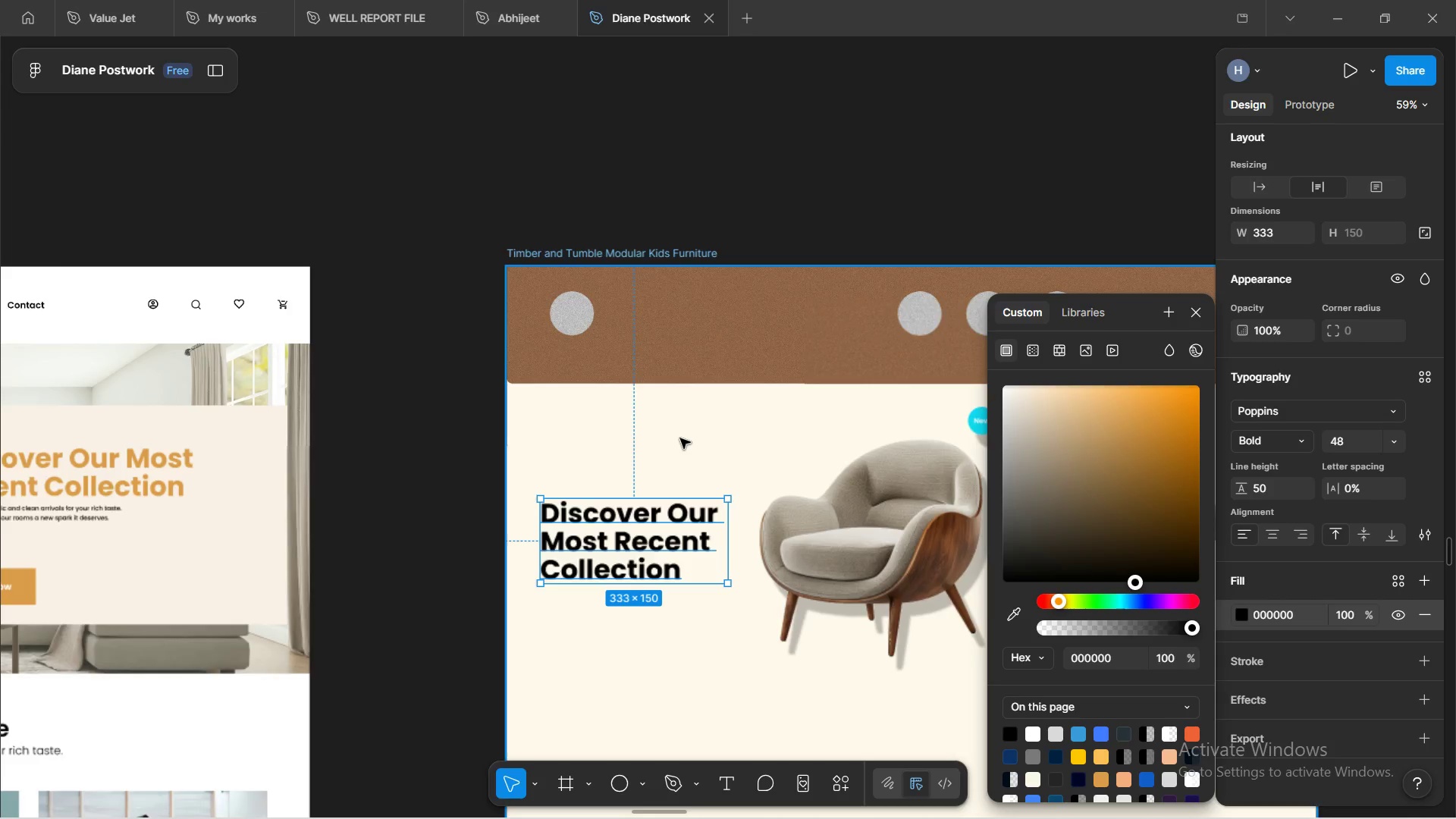 
left_click_drag(start_coordinate=[736, 610], to_coordinate=[773, 657])
 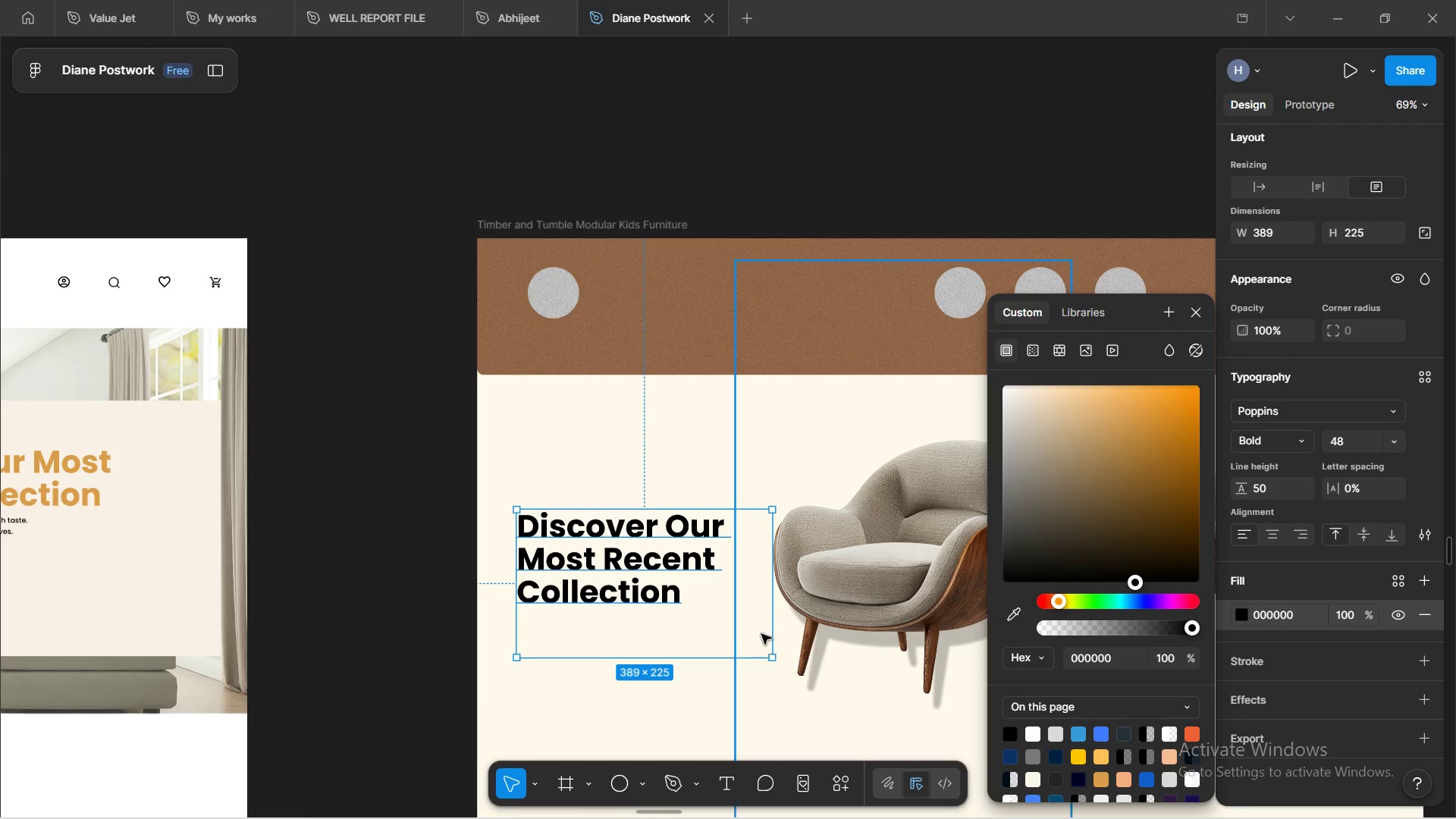 
key(Control+Z)
 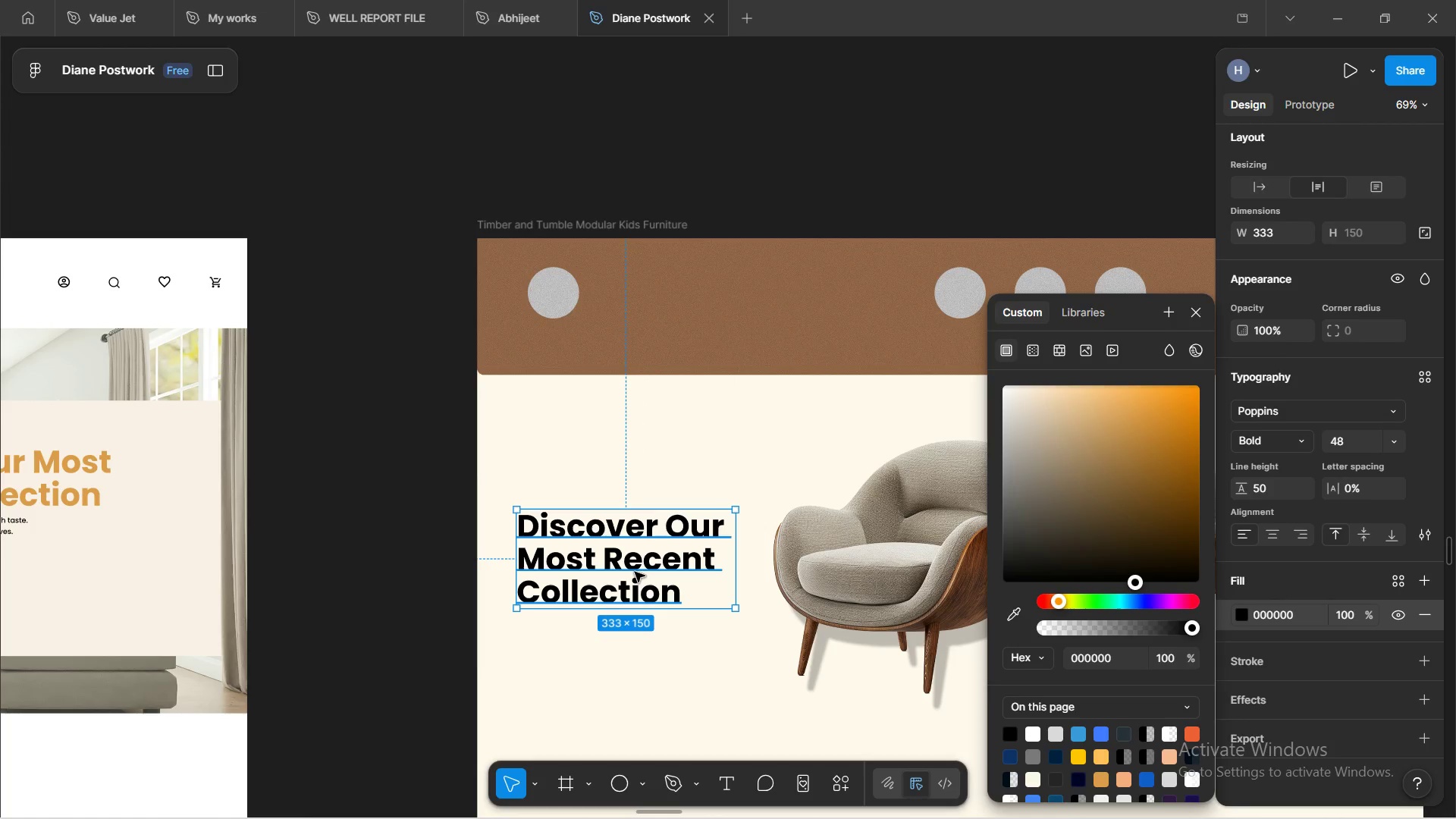 
left_click([632, 570])
 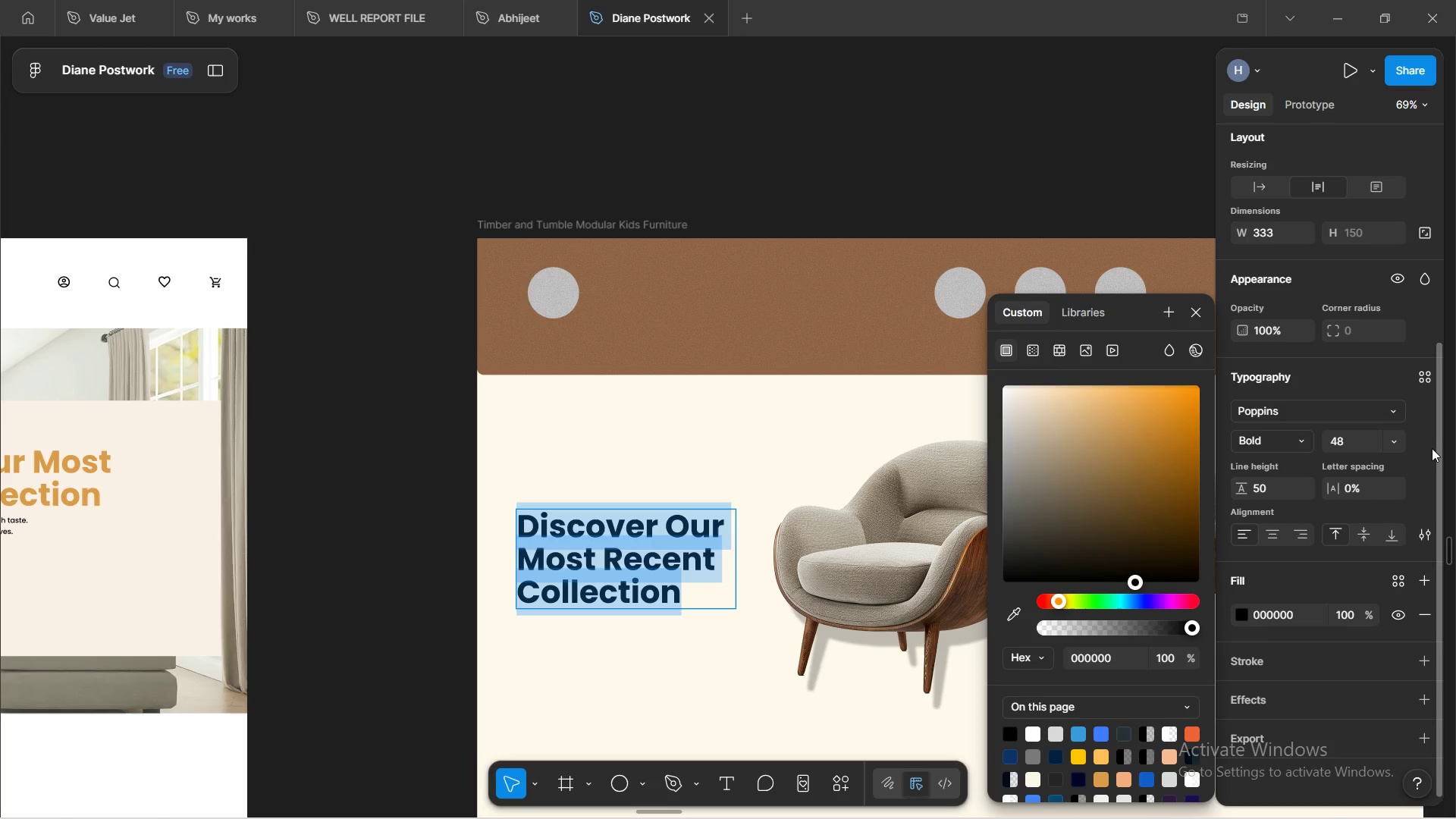 
wait(6.71)
 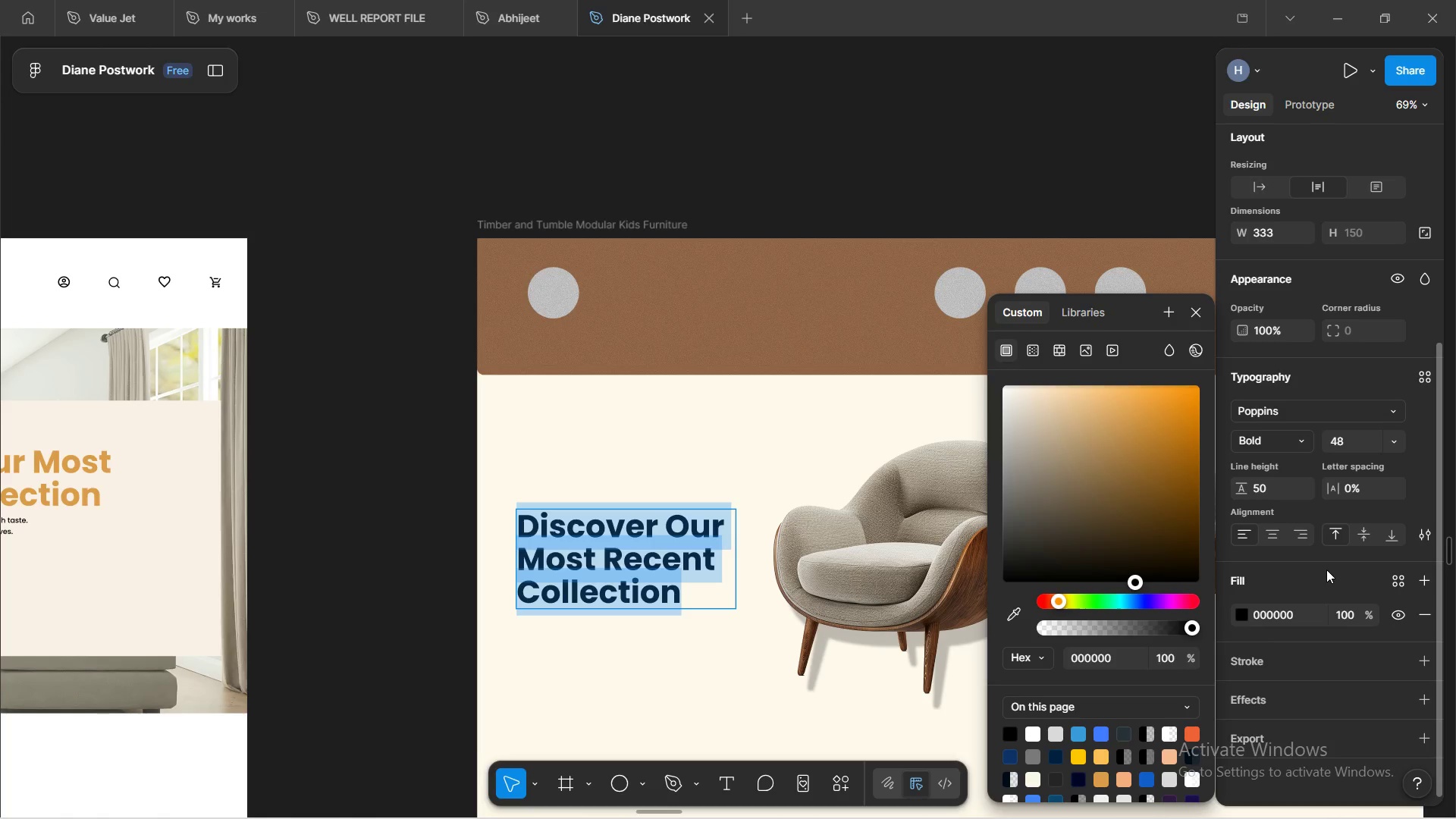 
mouse_move([1373, 454])
 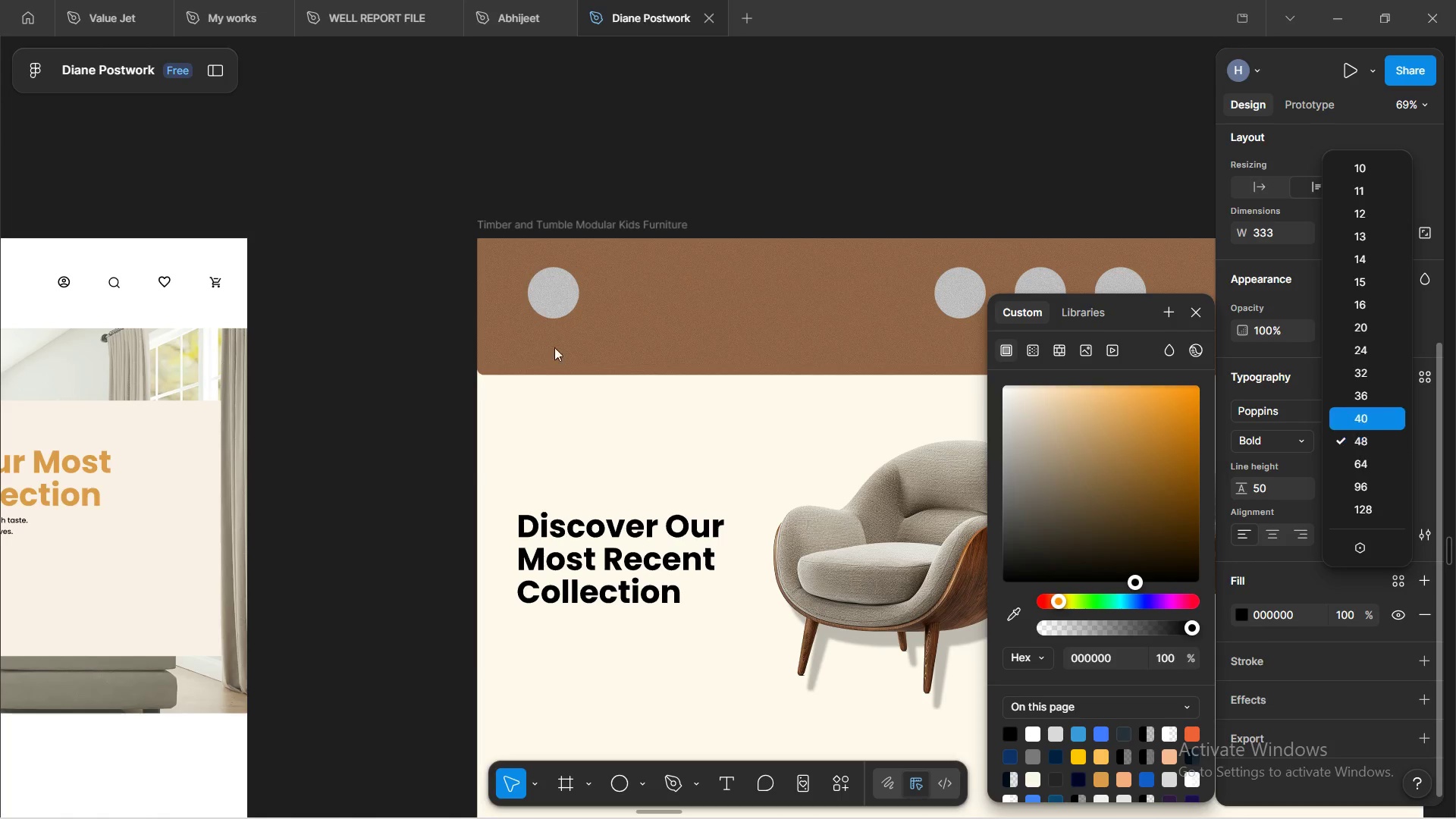 
left_click([617, 419])
 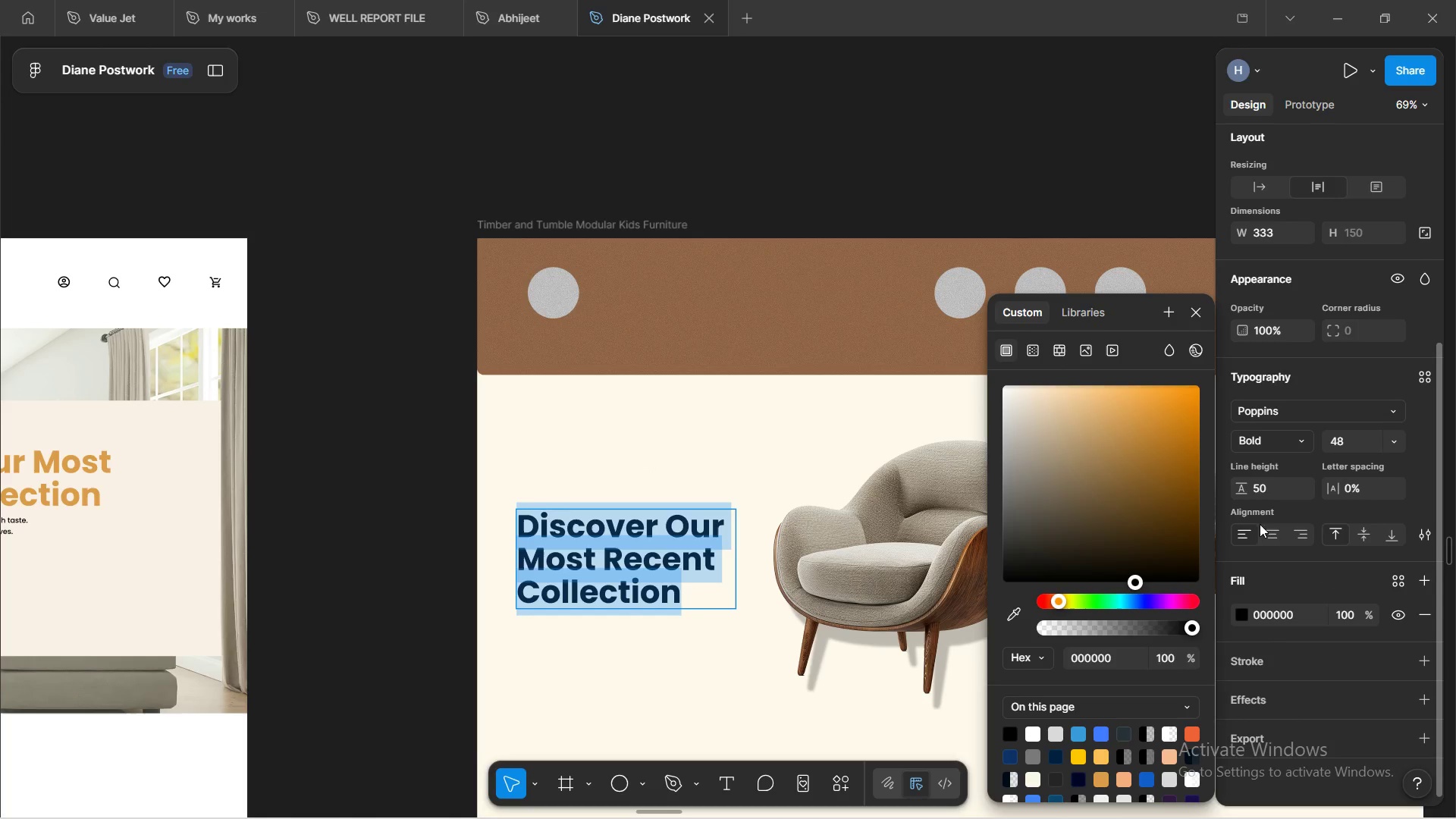 
left_click_drag(start_coordinate=[1250, 490], to_coordinate=[773, 449])
 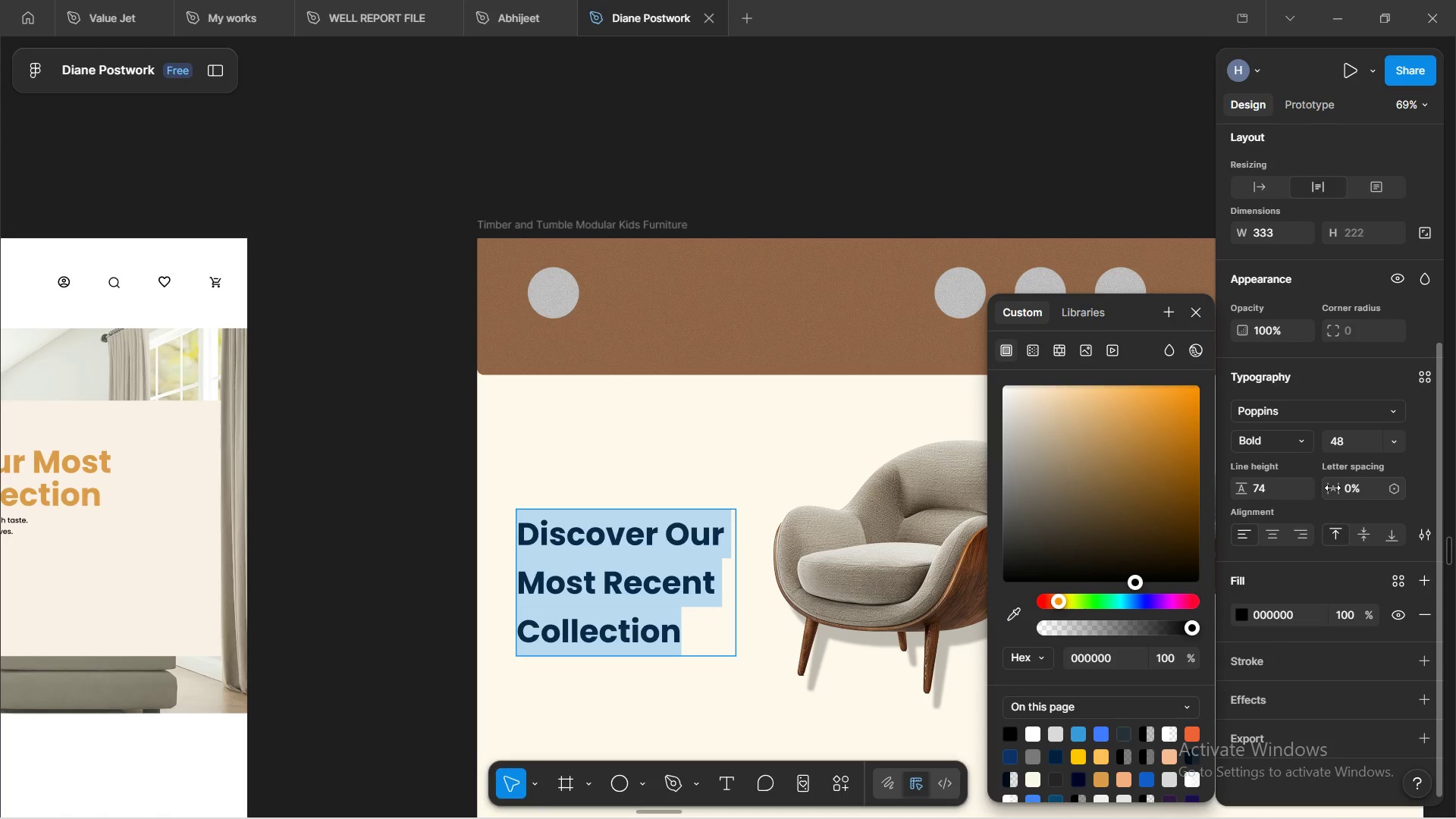 
left_click_drag(start_coordinate=[1332, 488], to_coordinate=[764, 434])
 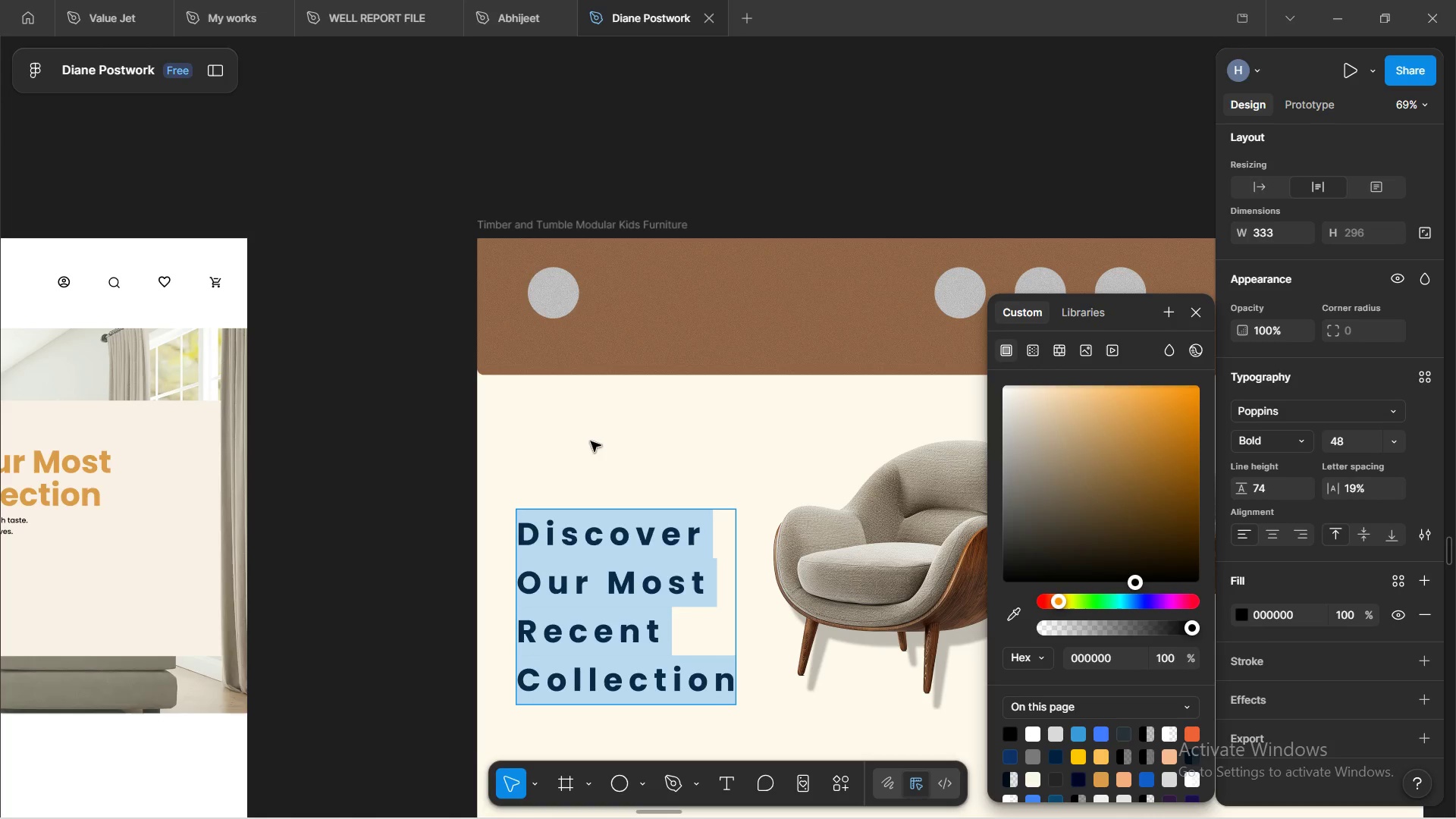 
scroll: coordinate [710, 482], scroll_direction: down, amount: 3.0
 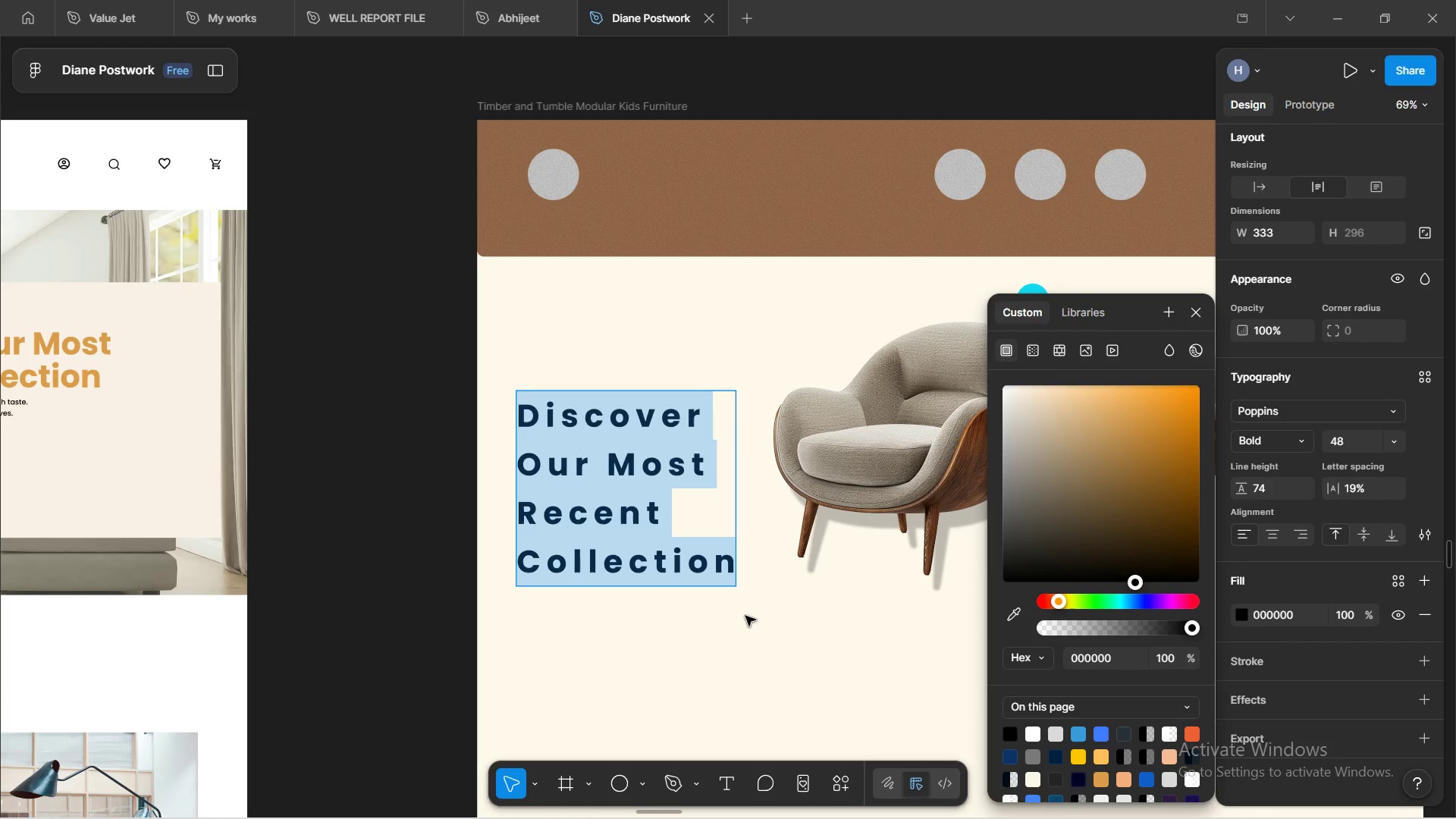 
left_click([750, 618])
 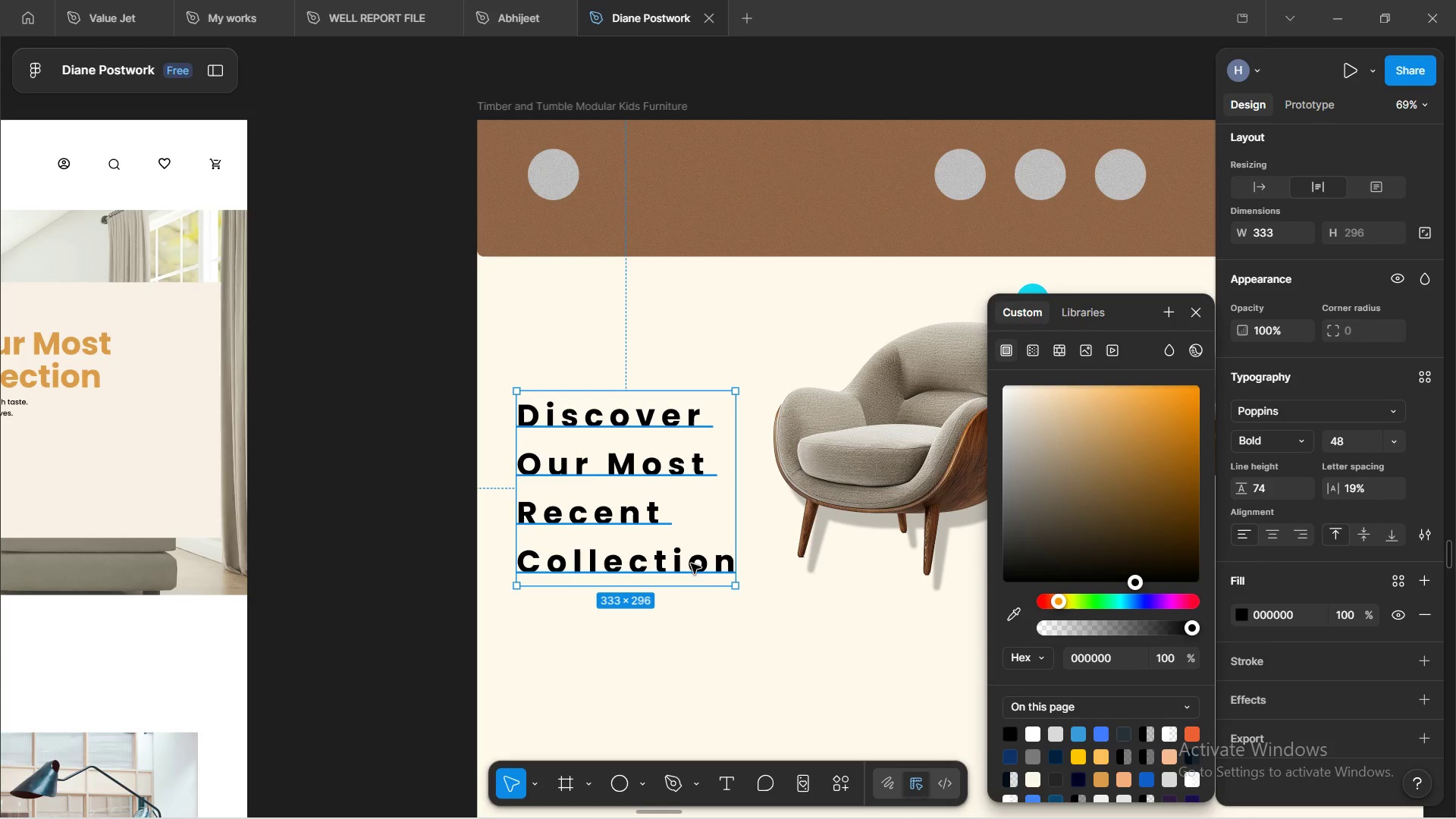 
hold_key(key=ControlLeft, duration=0.75)
scroll: coordinate [685, 557], scroll_direction: down, amount: 3.0
 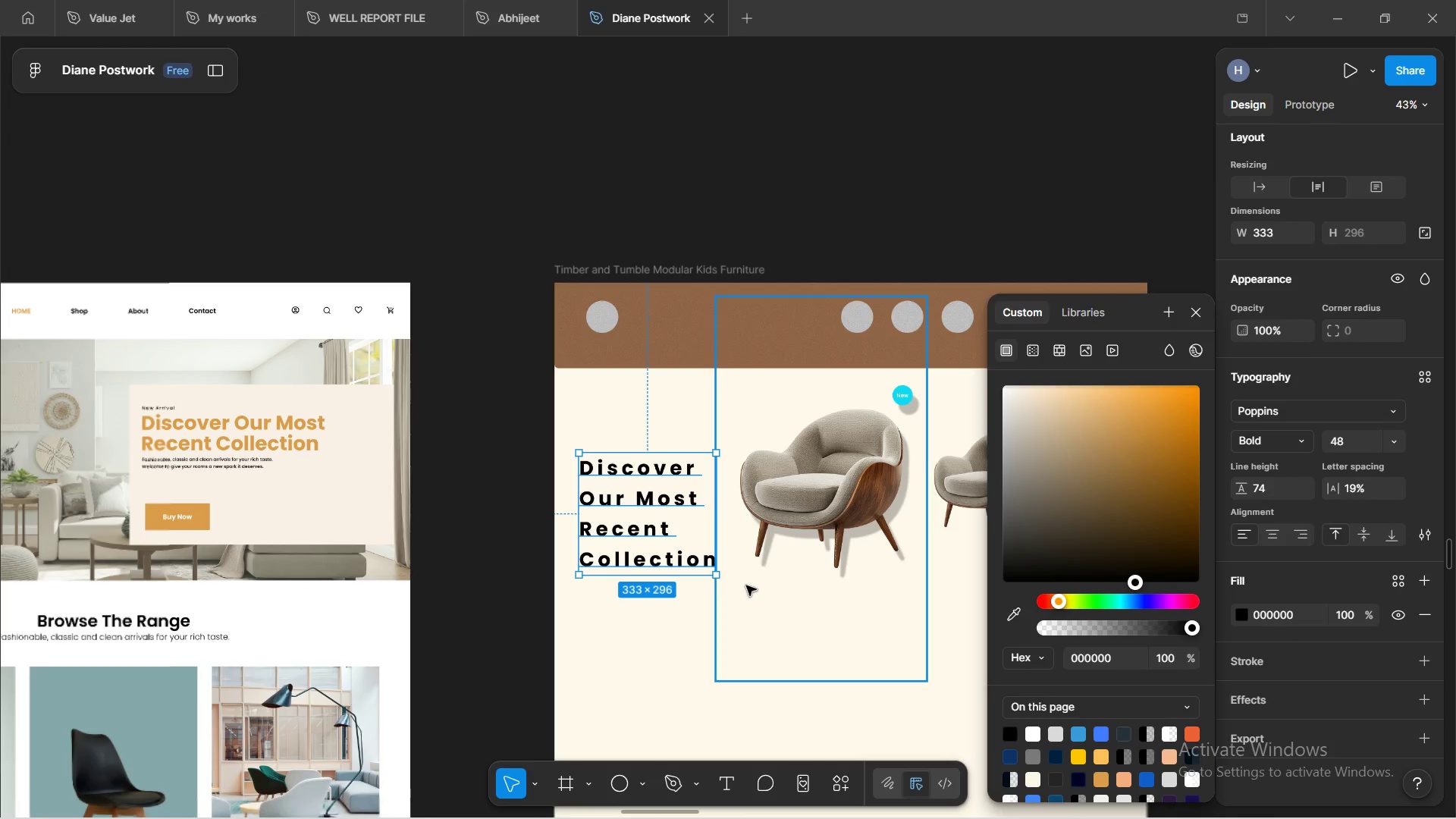 
hold_key(key=ShiftLeft, duration=0.72)
scroll: coordinate [742, 572], scroll_direction: down, amount: 3.0
 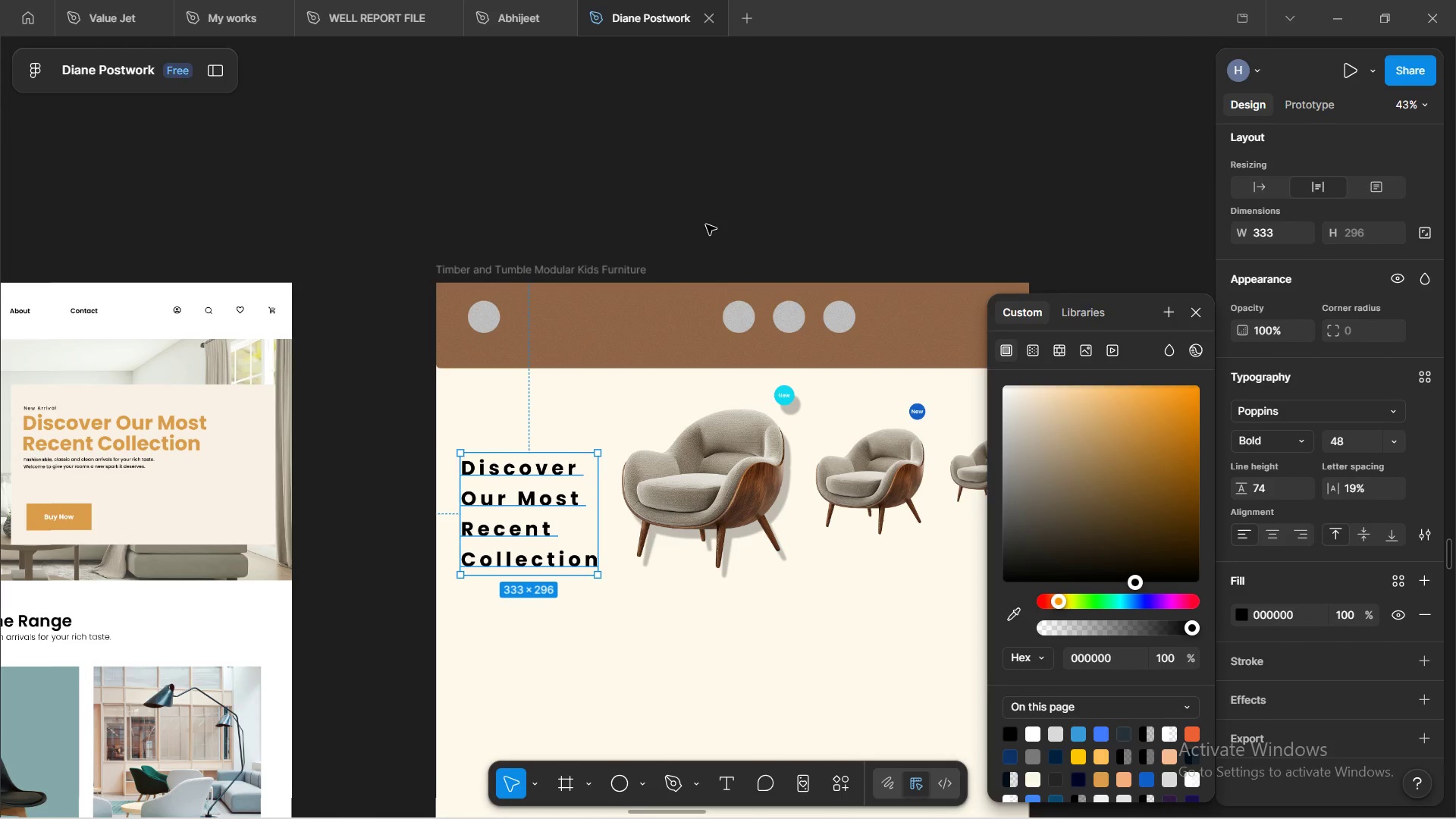 
left_click([713, 224])
 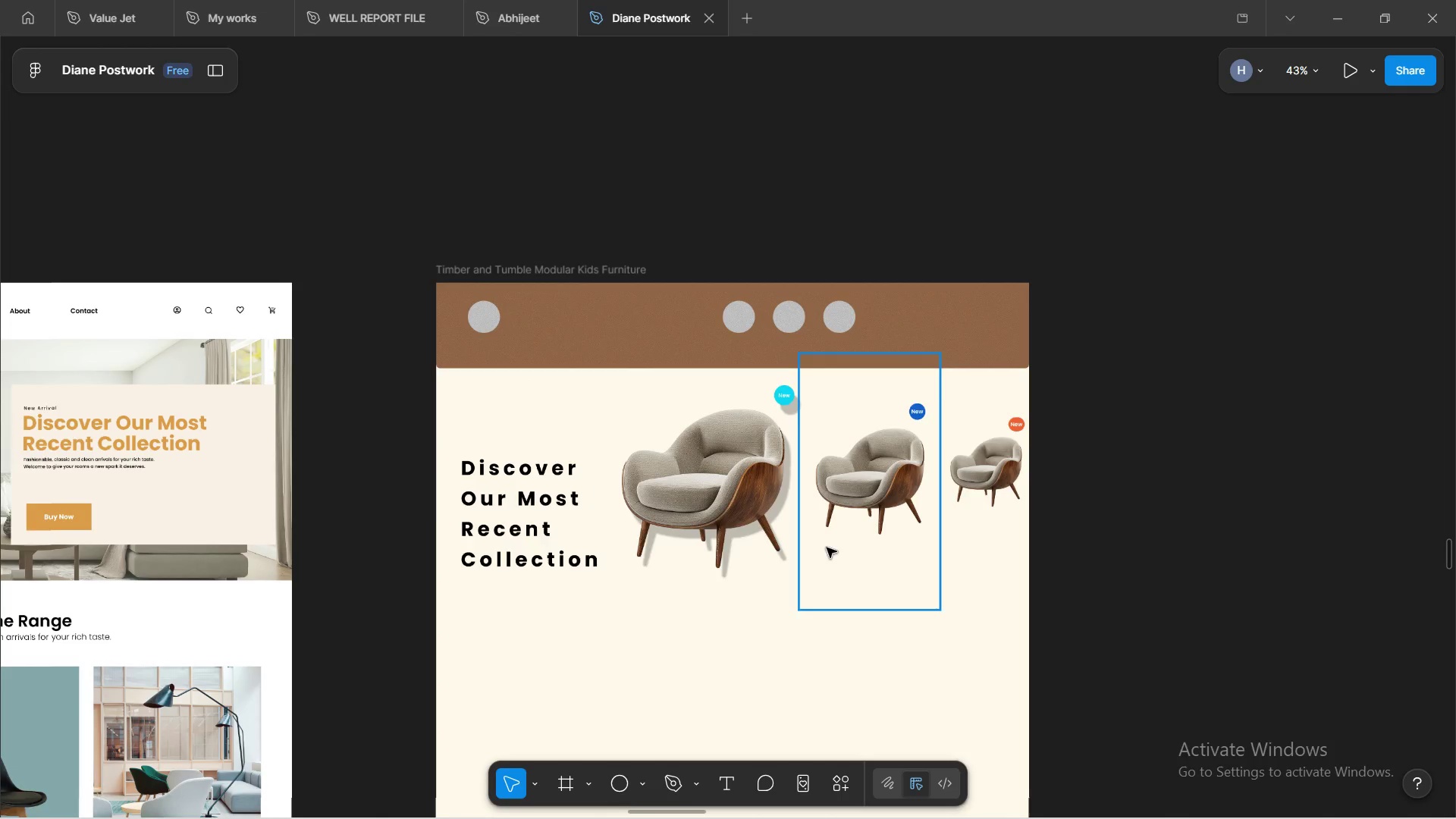 
key(Shift+ShiftLeft)
 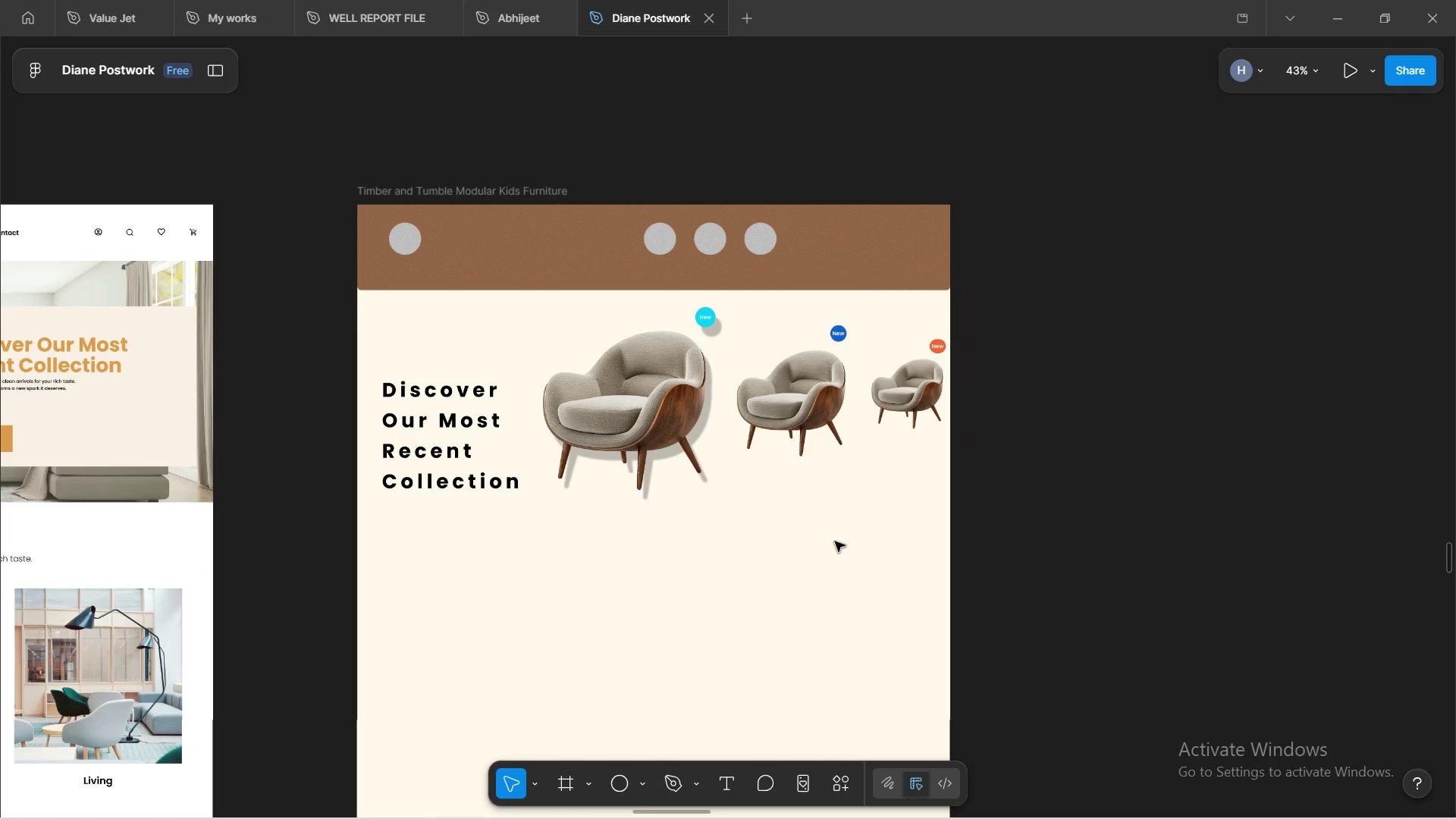 
scroll: coordinate [835, 545], scroll_direction: down, amount: 4.0
 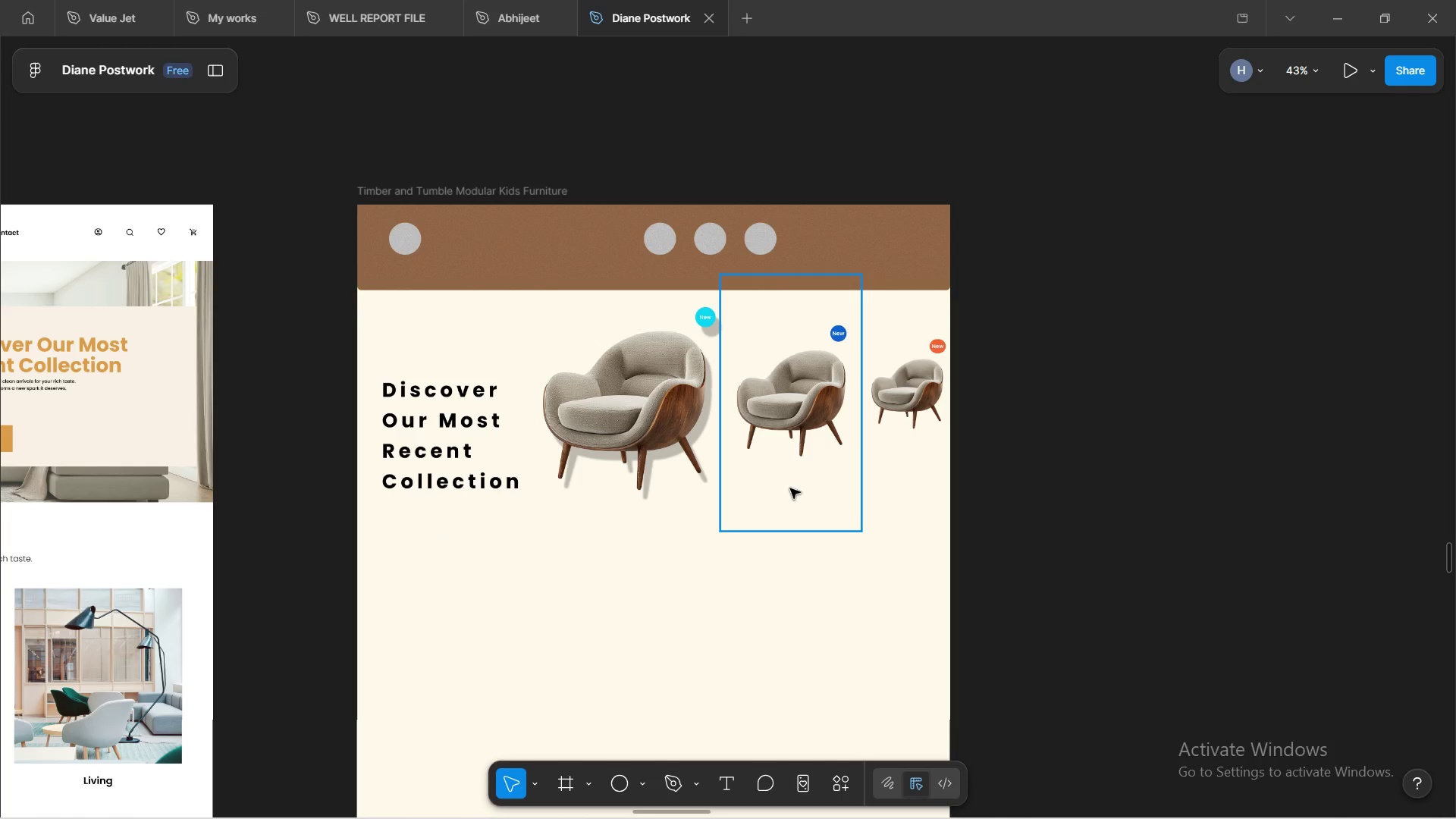 
hold_key(key=ControlLeft, duration=1.5)
 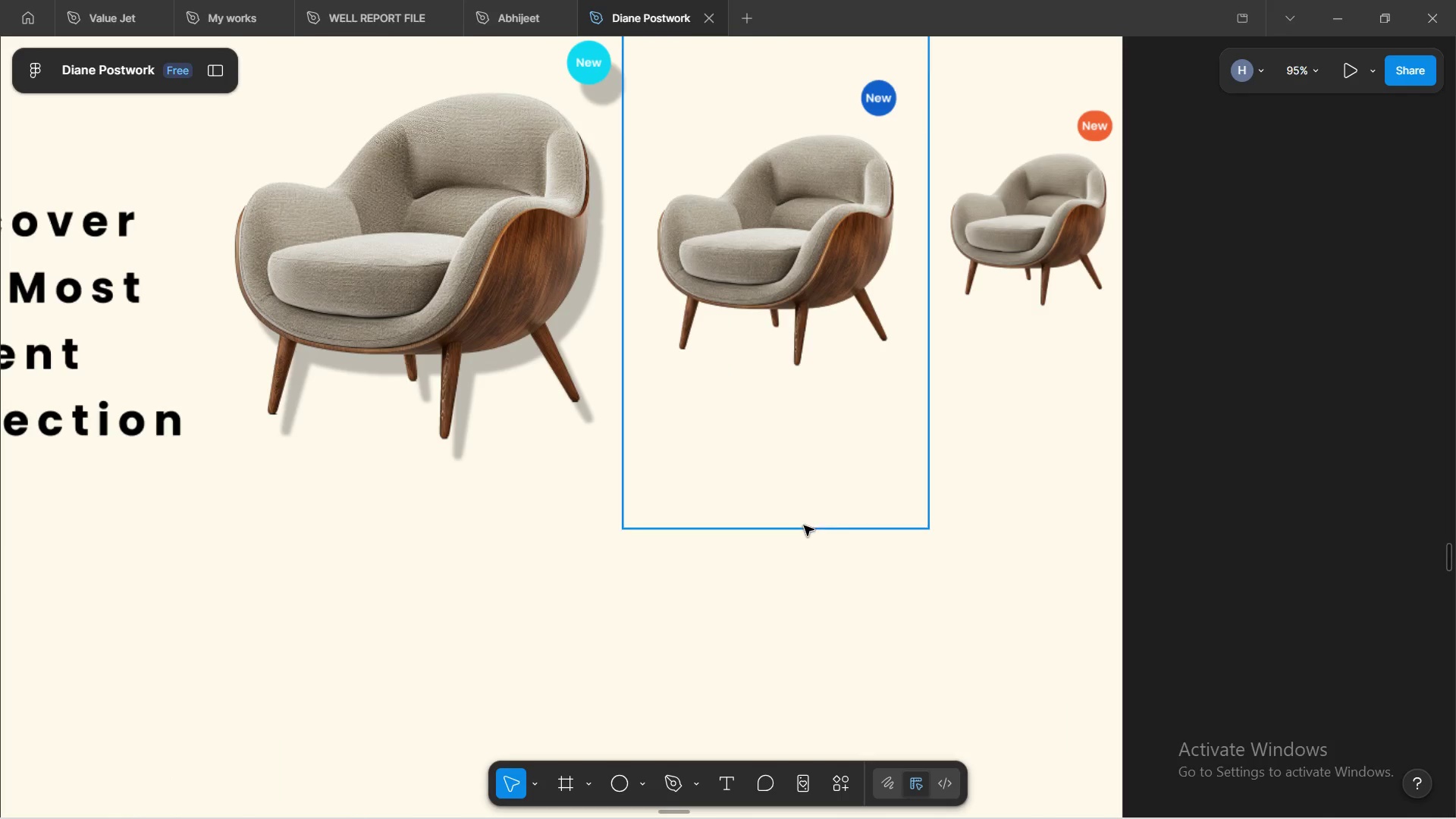 
hold_key(key=ControlLeft, duration=1.52)
 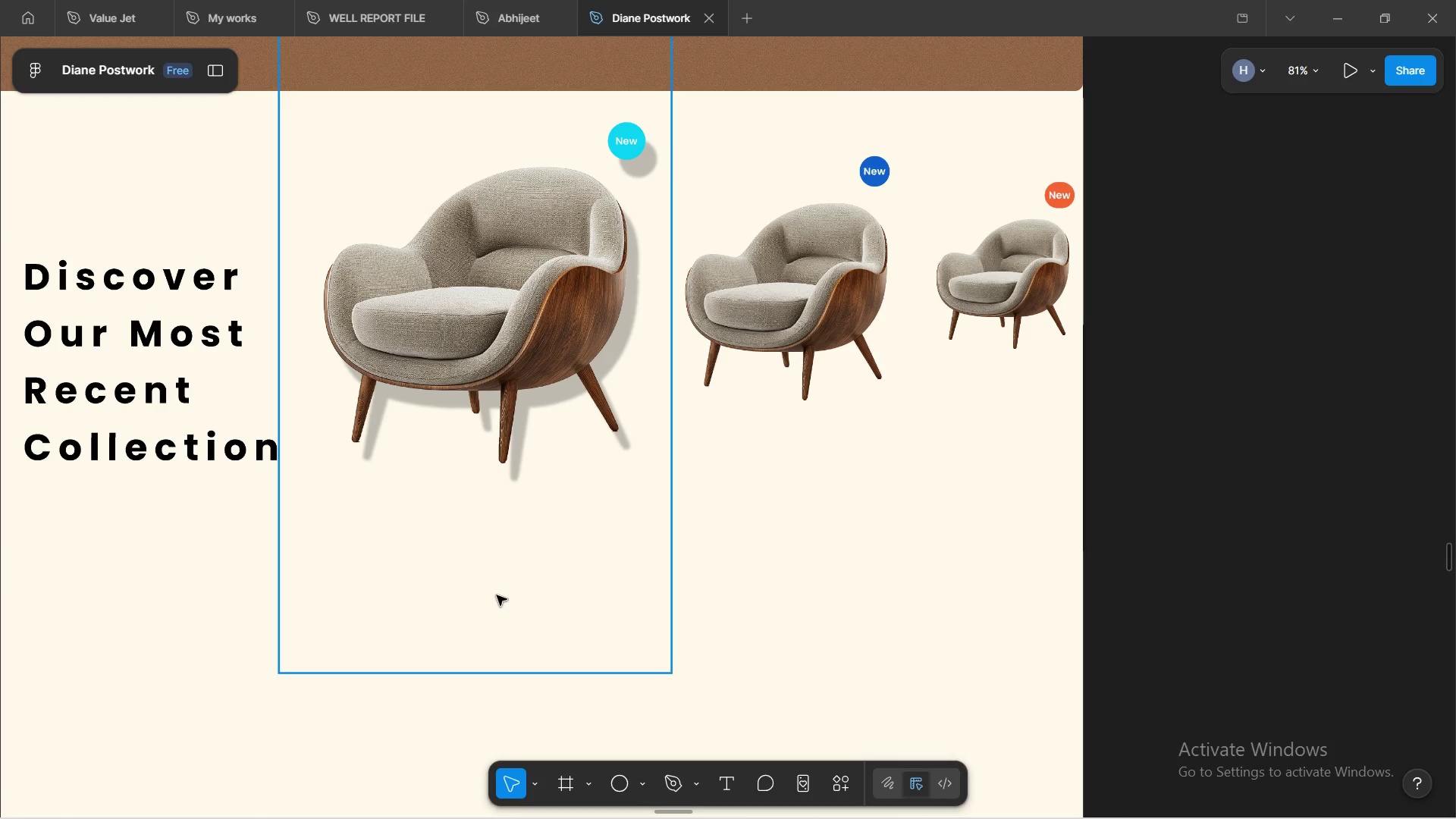 
scroll: coordinate [804, 527], scroll_direction: up, amount: 5.0
 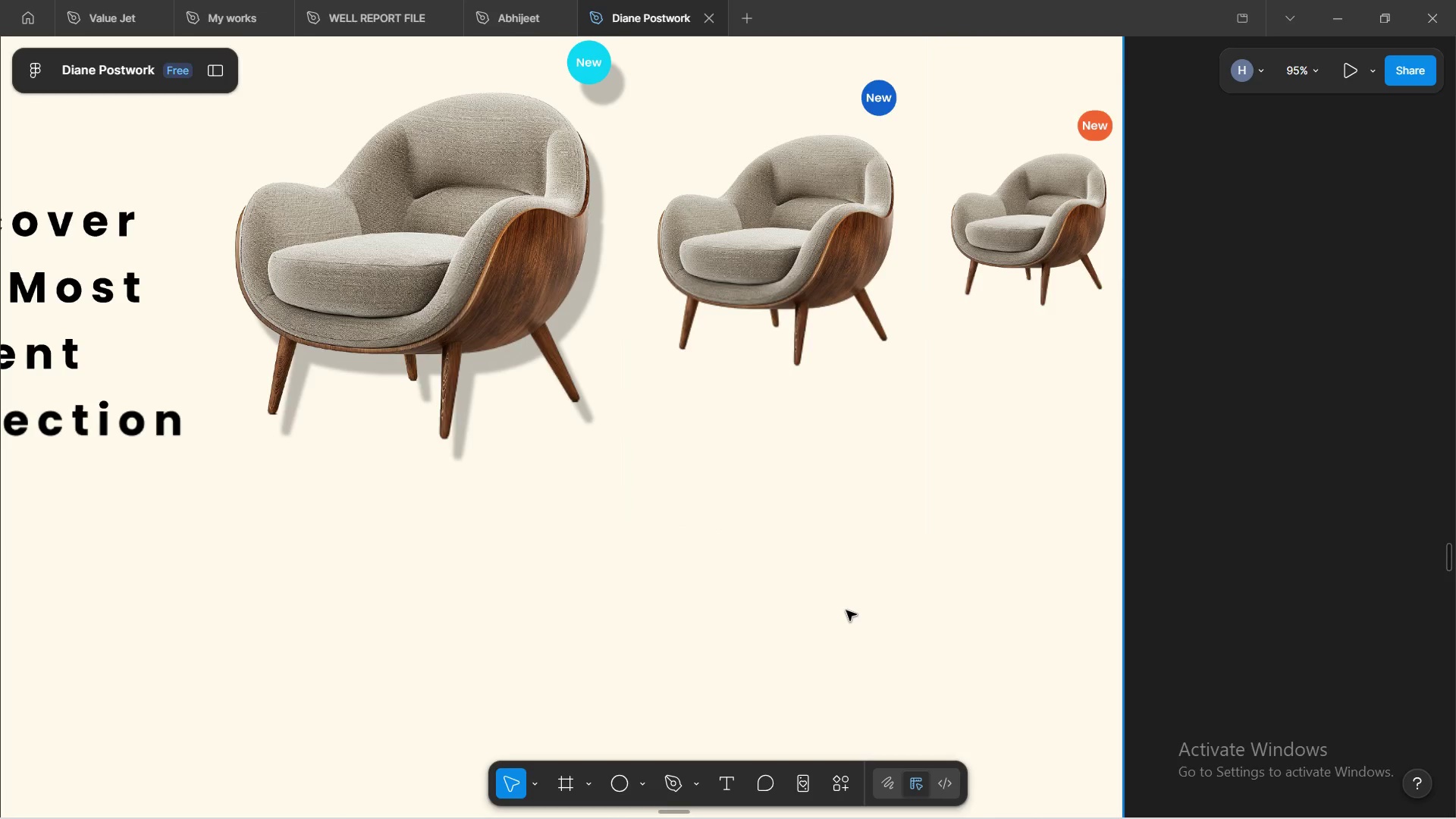 
key(Control+ControlLeft)
 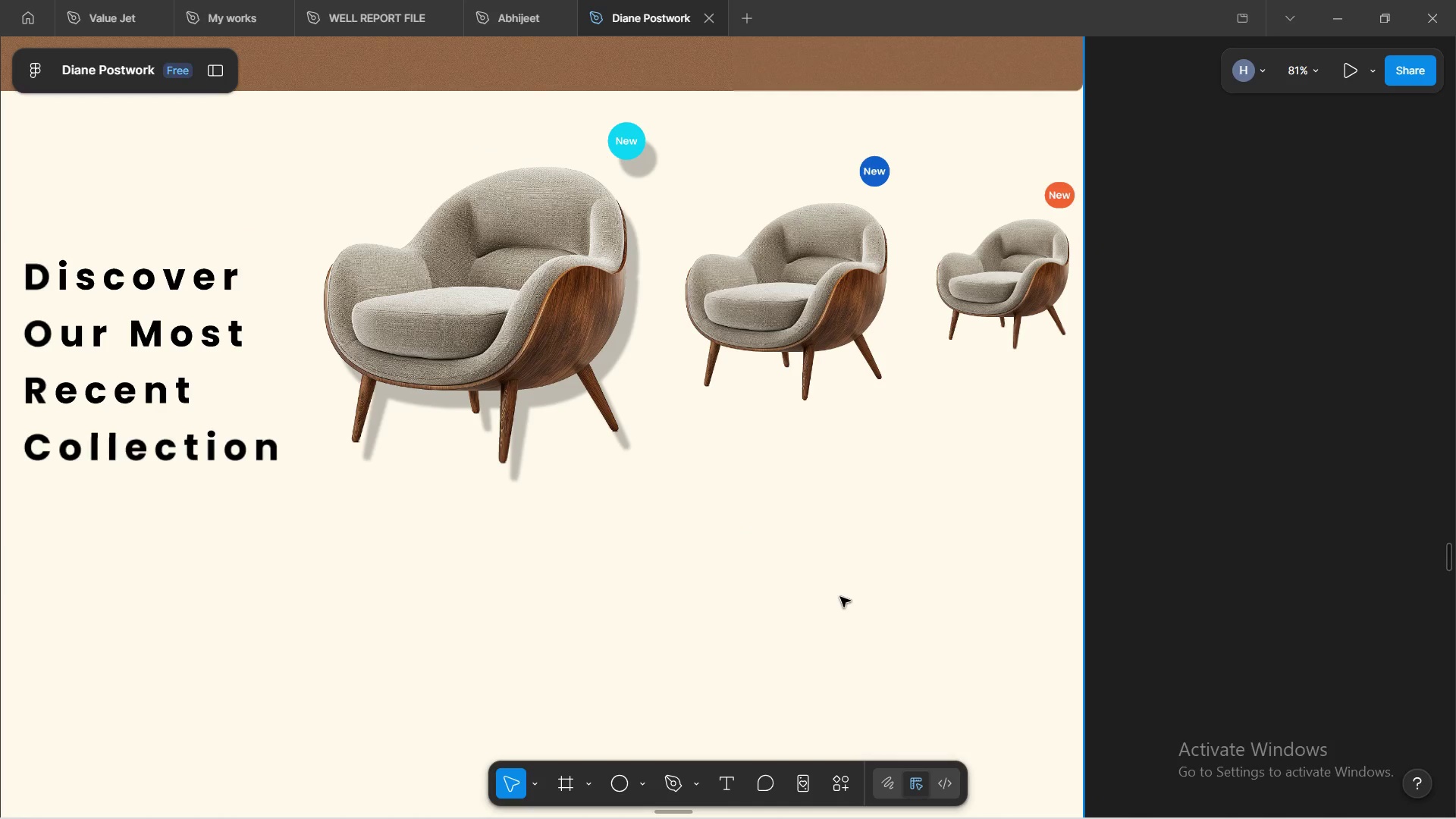 
hold_key(key=ControlLeft, duration=10.58)
 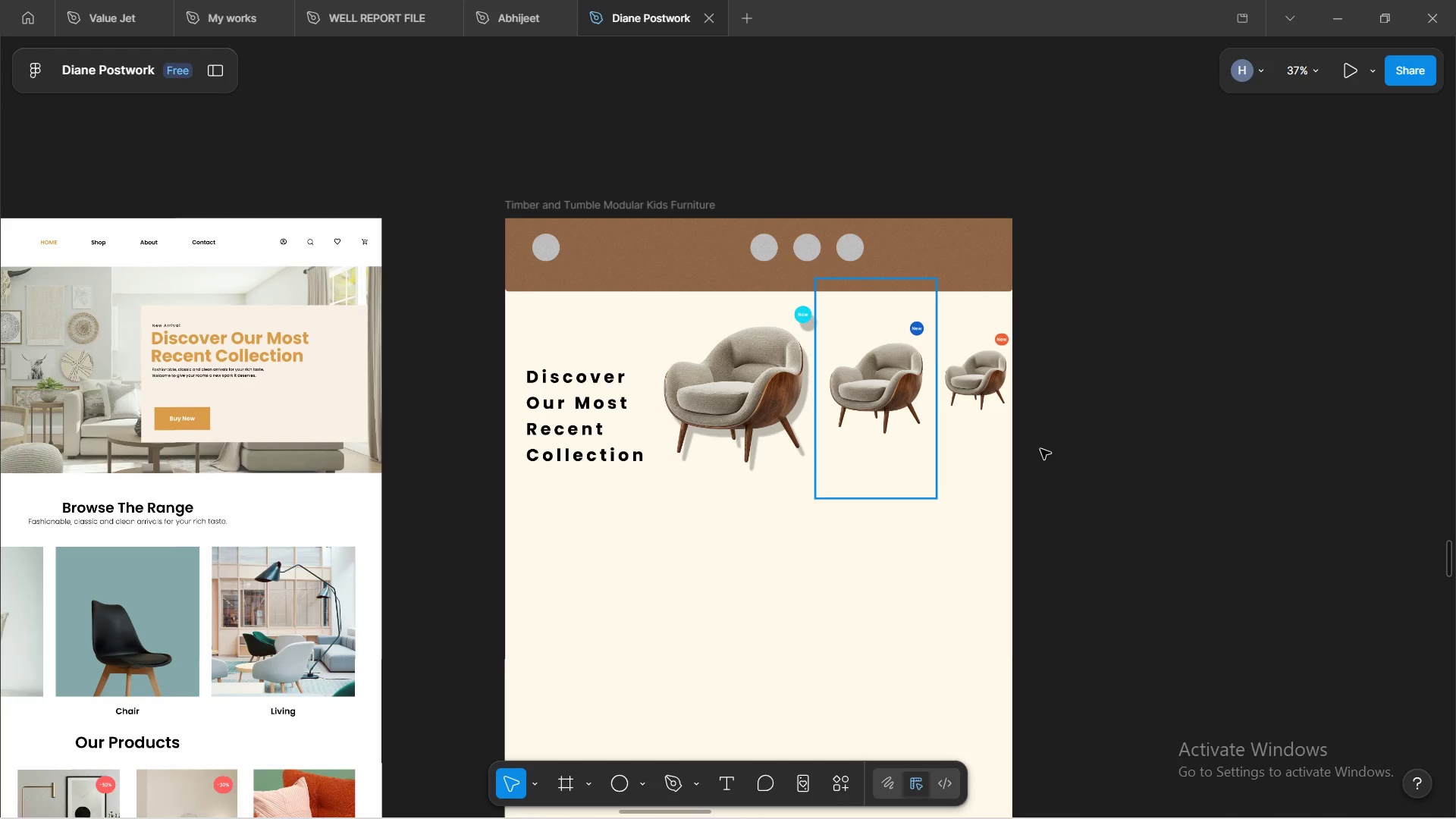 
scroll: coordinate [846, 608], scroll_direction: down, amount: 1.0
 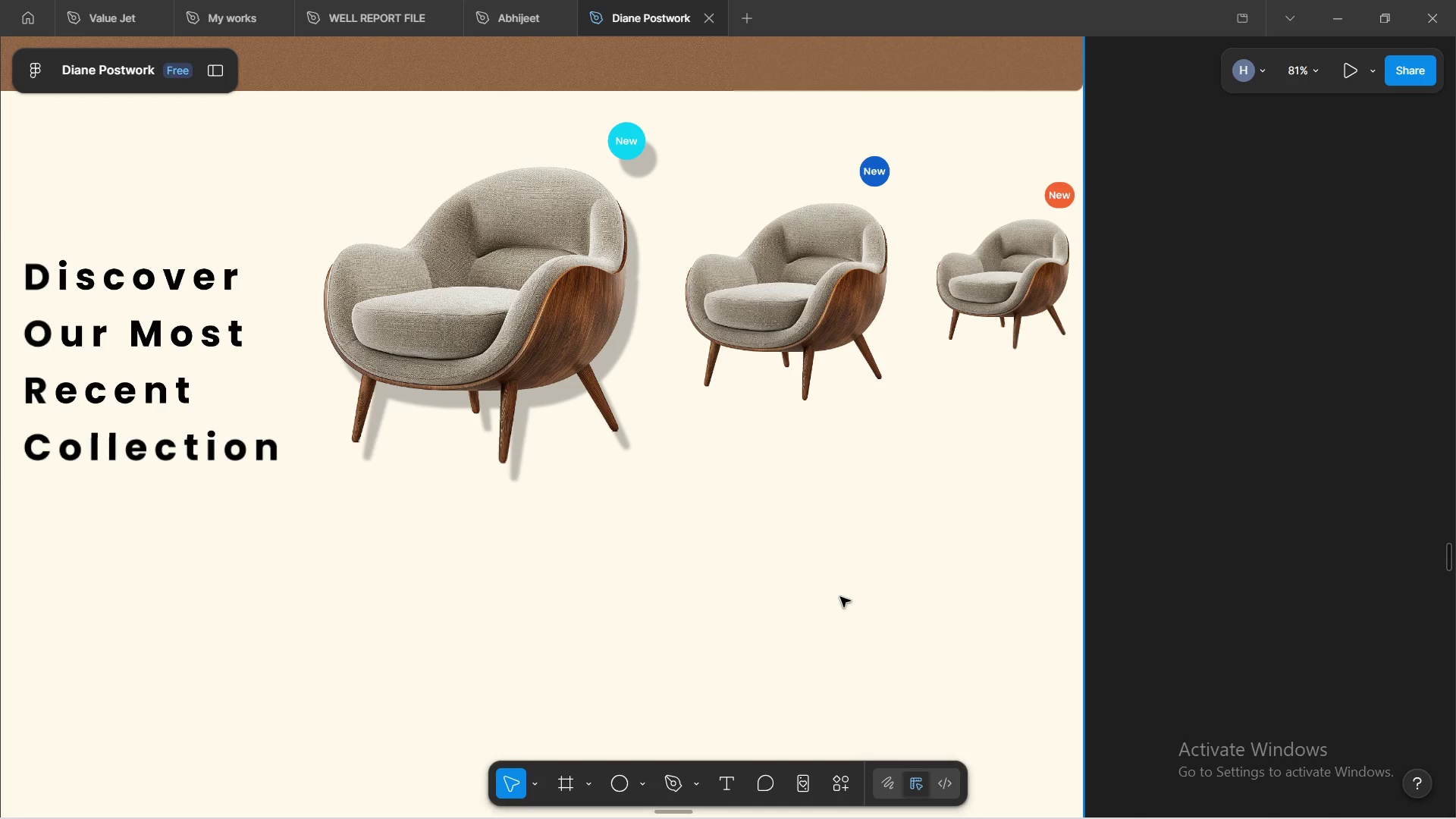 
hold_key(key=ShiftLeft, duration=1.33)
scroll: coordinate [849, 450], scroll_direction: up, amount: 7.0
 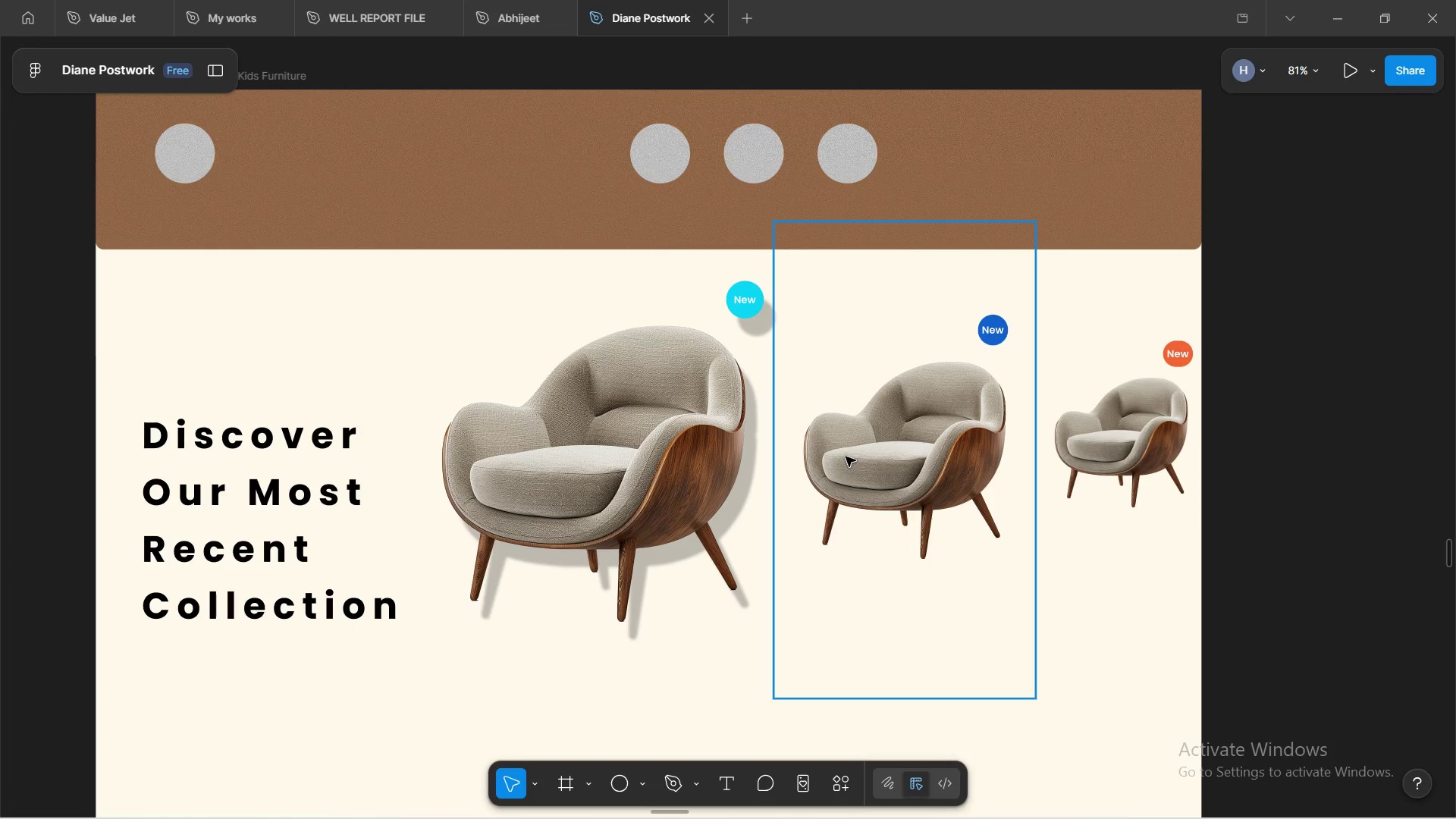 
hold_key(key=ControlLeft, duration=0.69)
 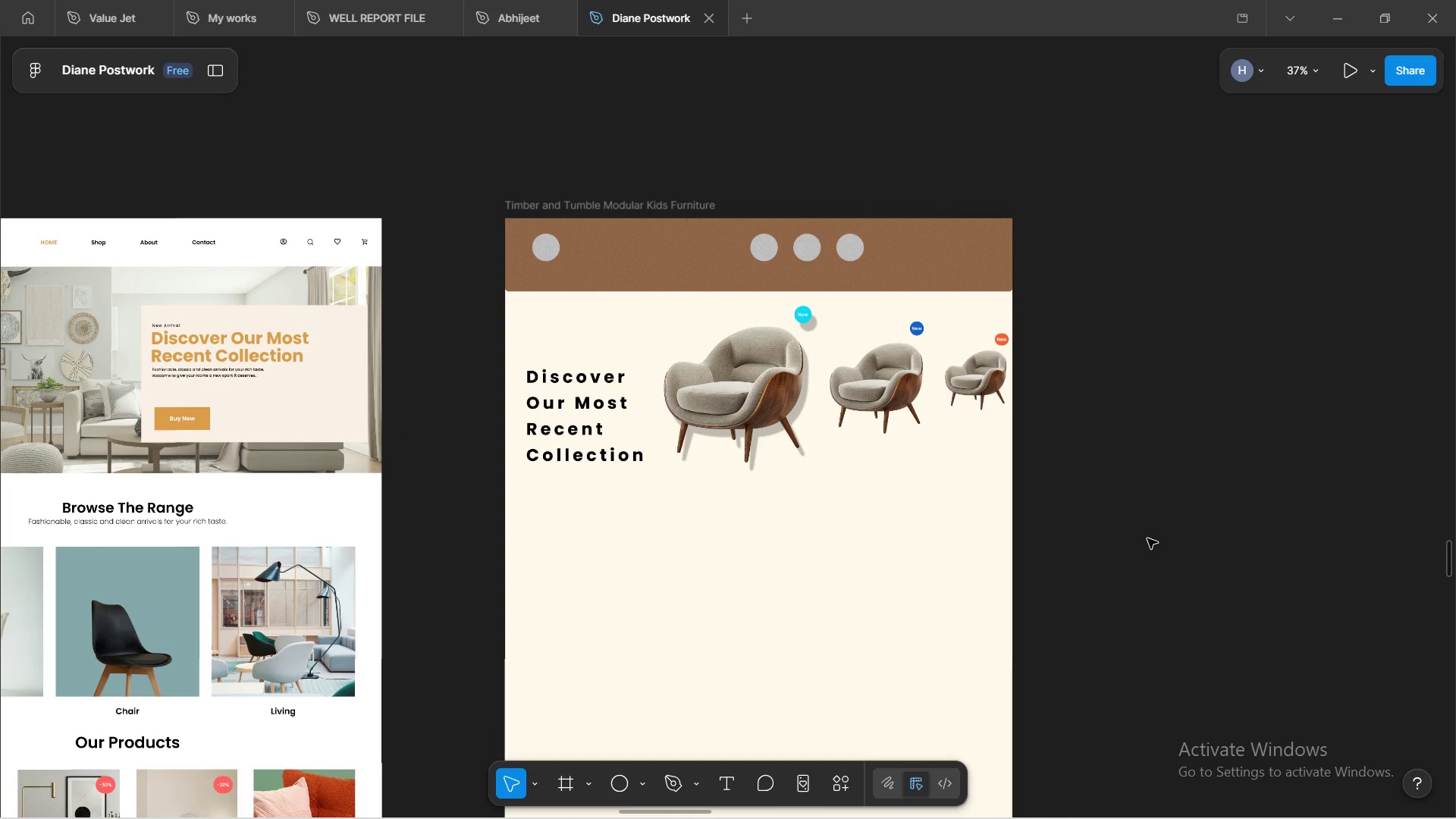 
scroll: coordinate [854, 461], scroll_direction: down, amount: 9.0
 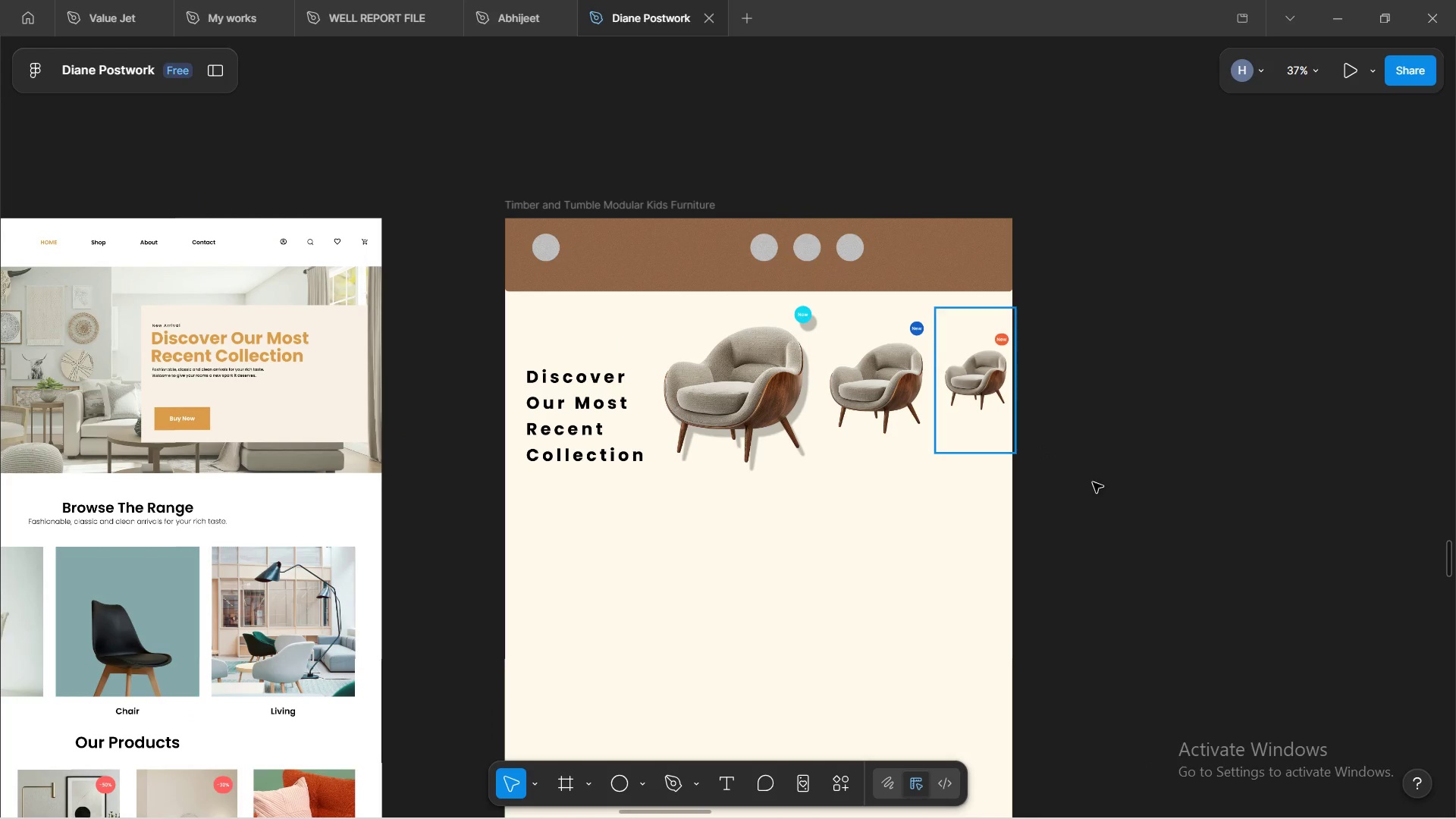 
left_click([1150, 541])
 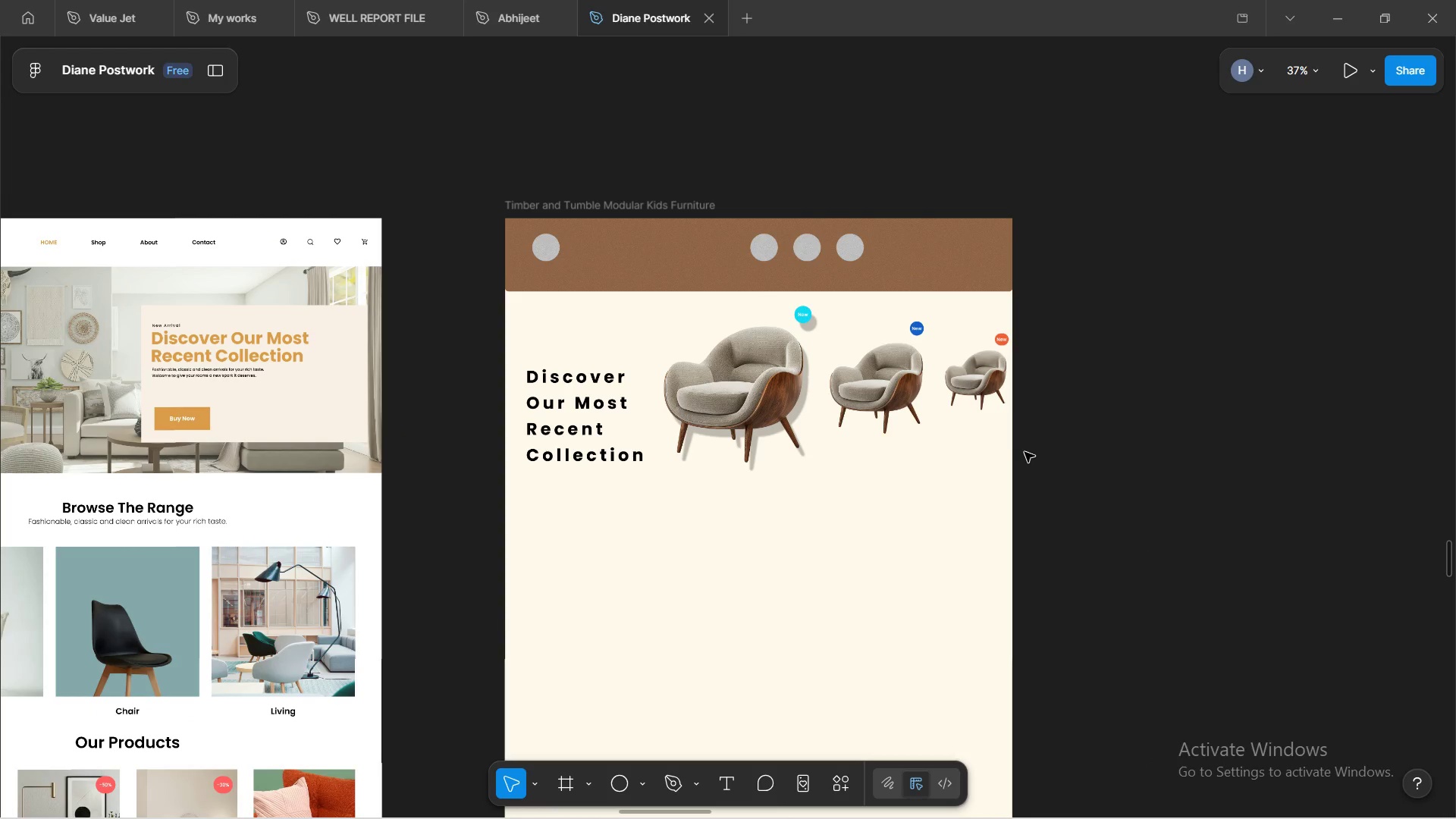 
scroll: coordinate [1025, 452], scroll_direction: down, amount: 4.0
 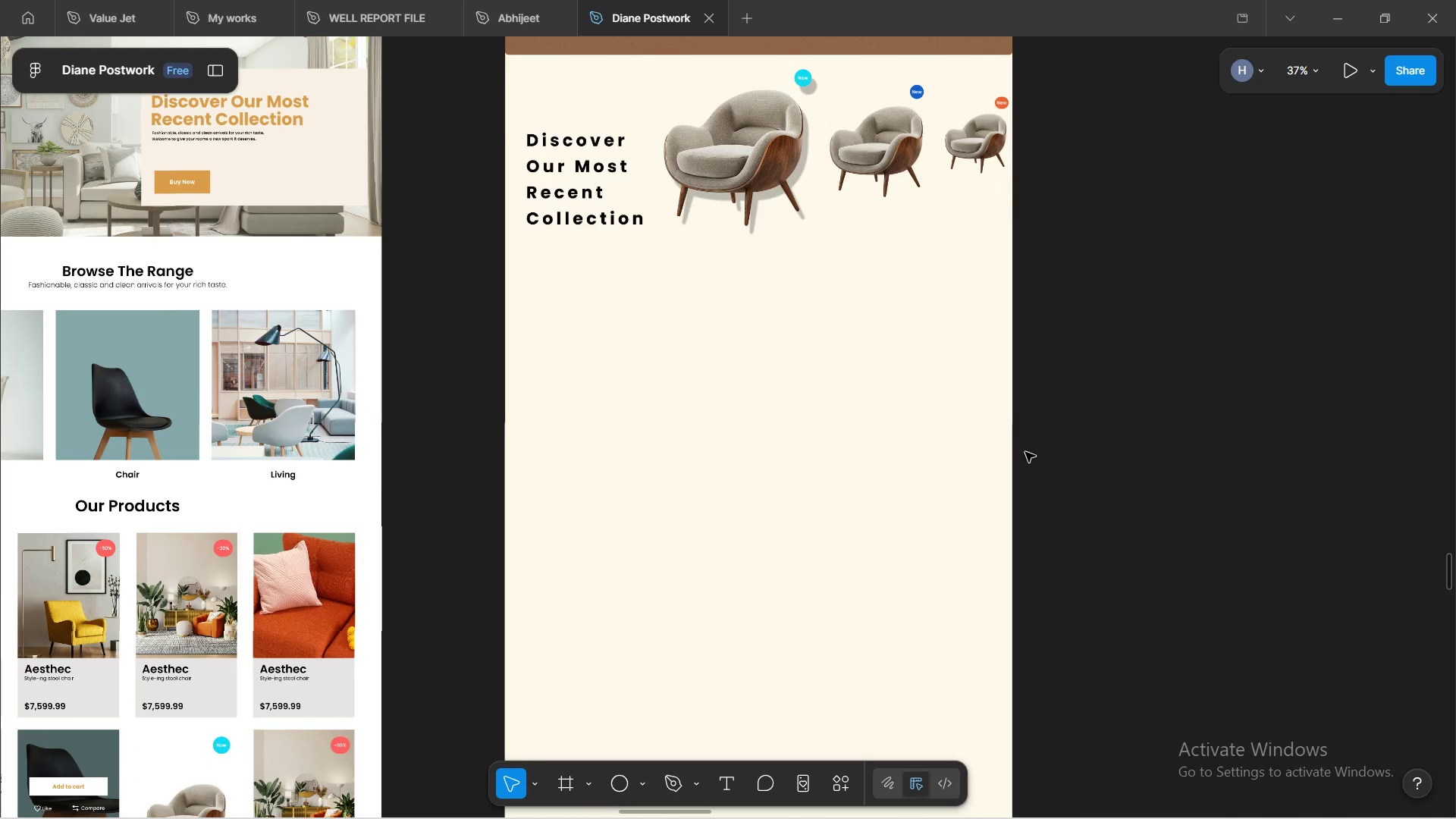 
scroll: coordinate [1028, 454], scroll_direction: up, amount: 3.0
 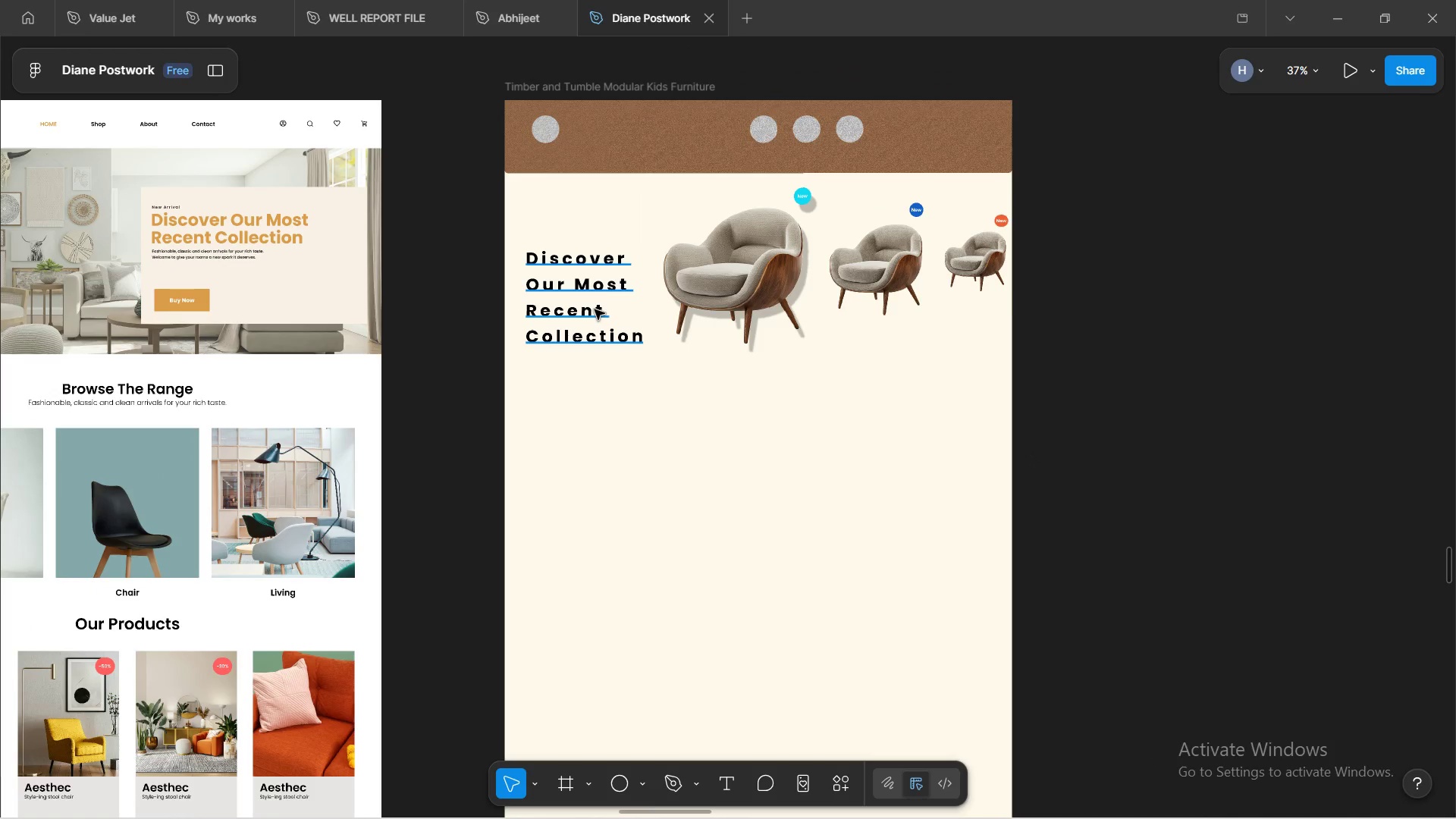 
left_click_drag(start_coordinate=[598, 314], to_coordinate=[593, 298])
 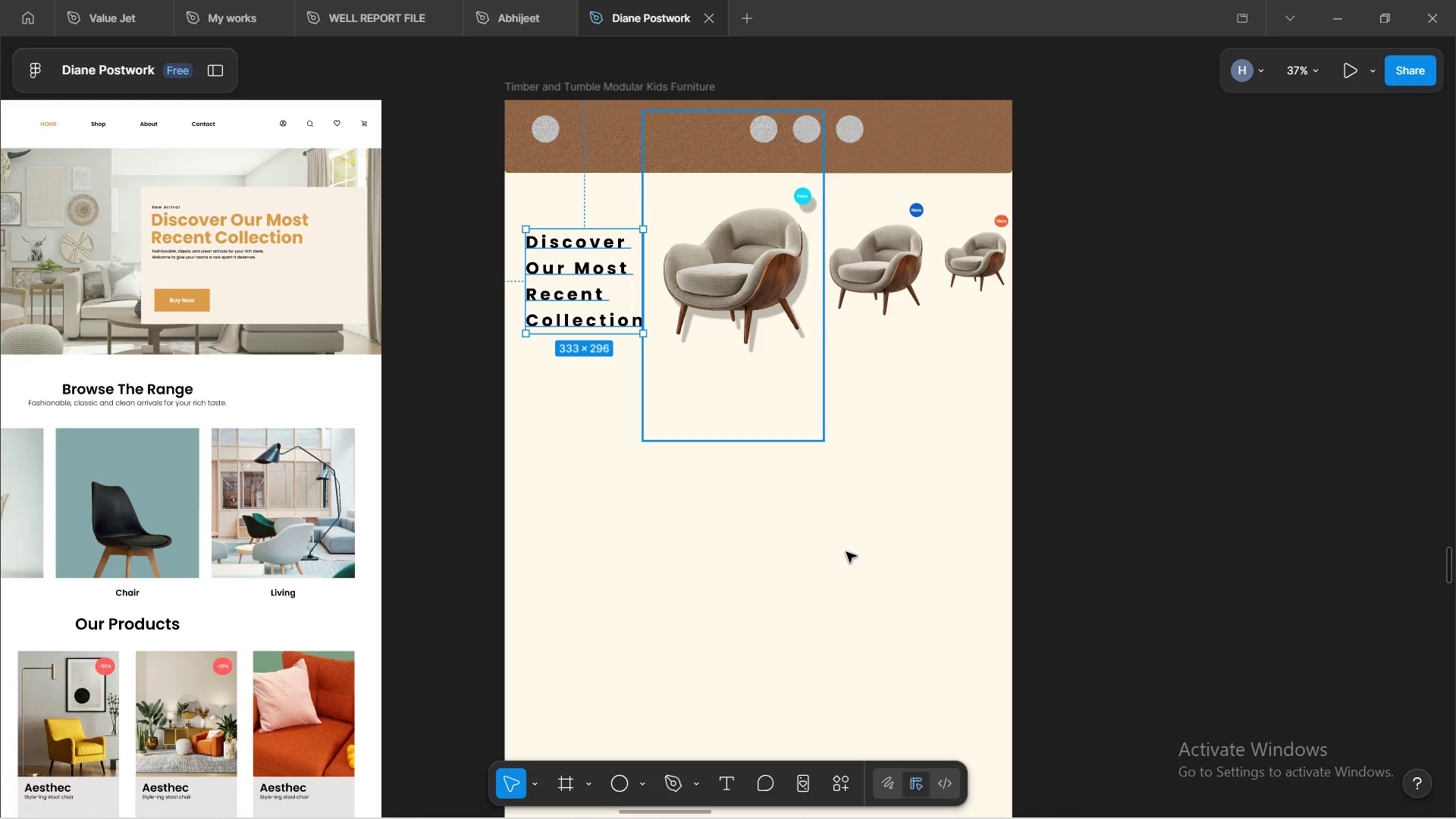 
left_click([849, 552])
 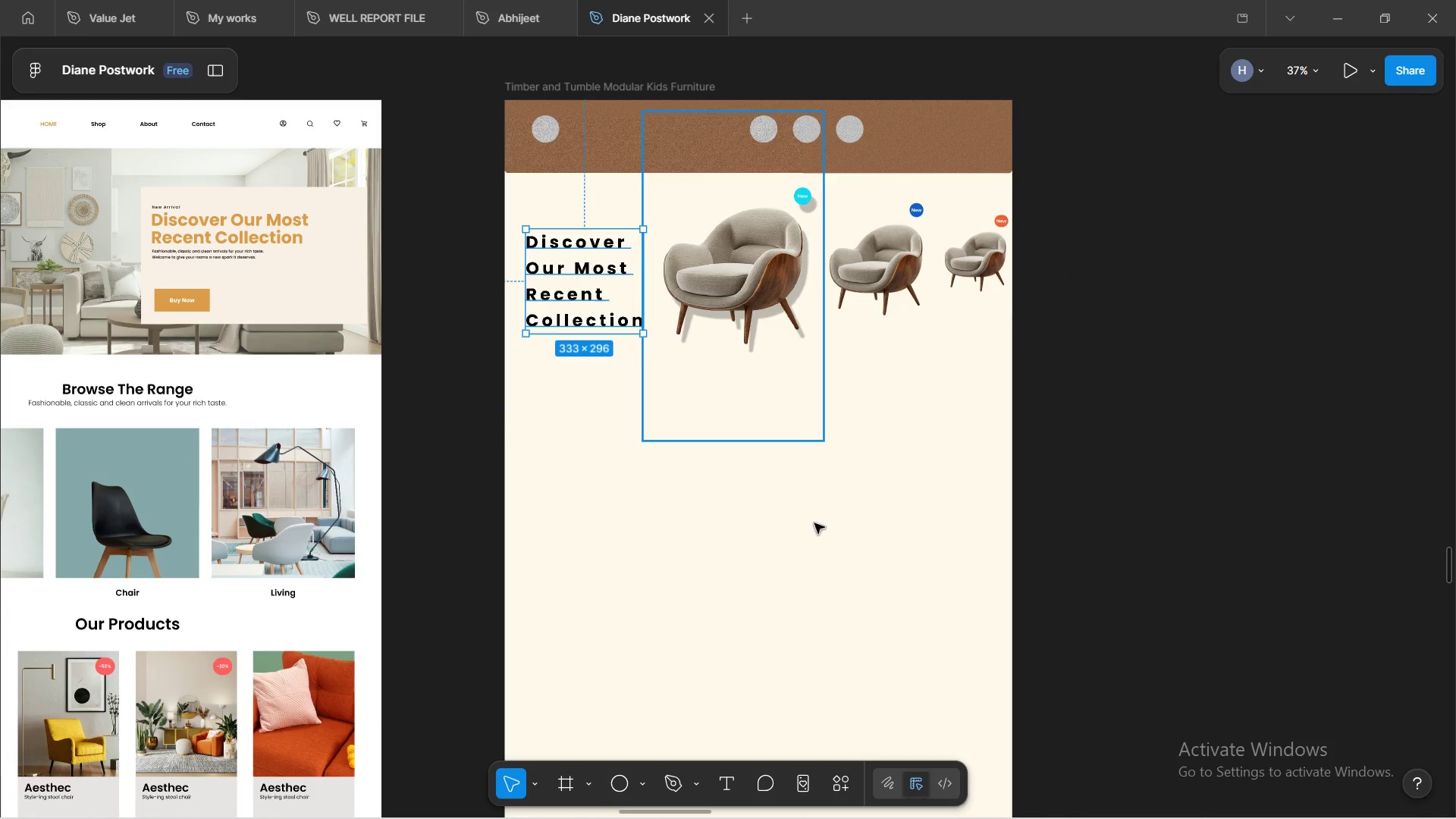 
hold_key(key=ShiftLeft, duration=1.33)
scroll: coordinate [718, 463], scroll_direction: up, amount: 6.0
 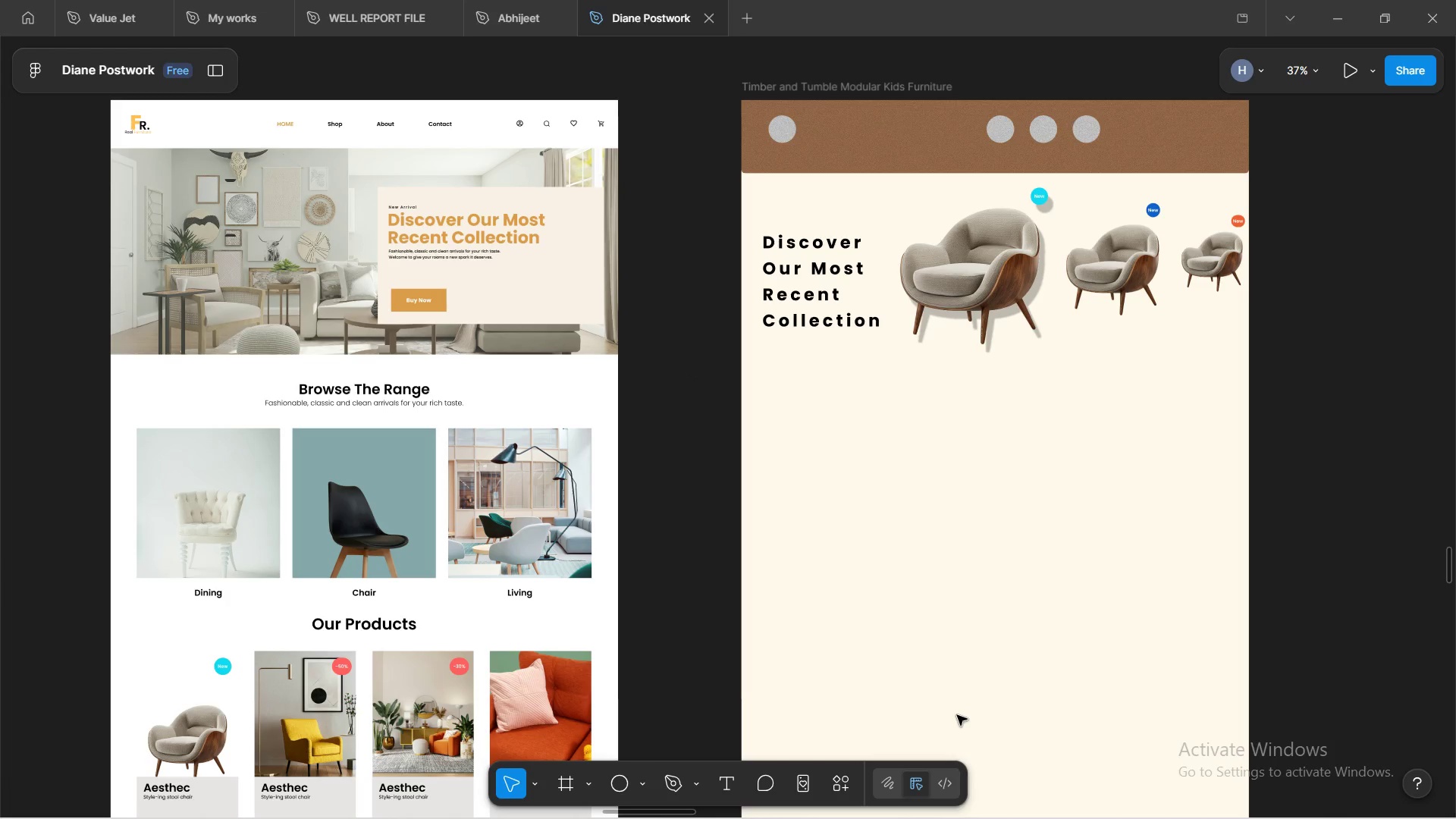 
wait(15.36)
 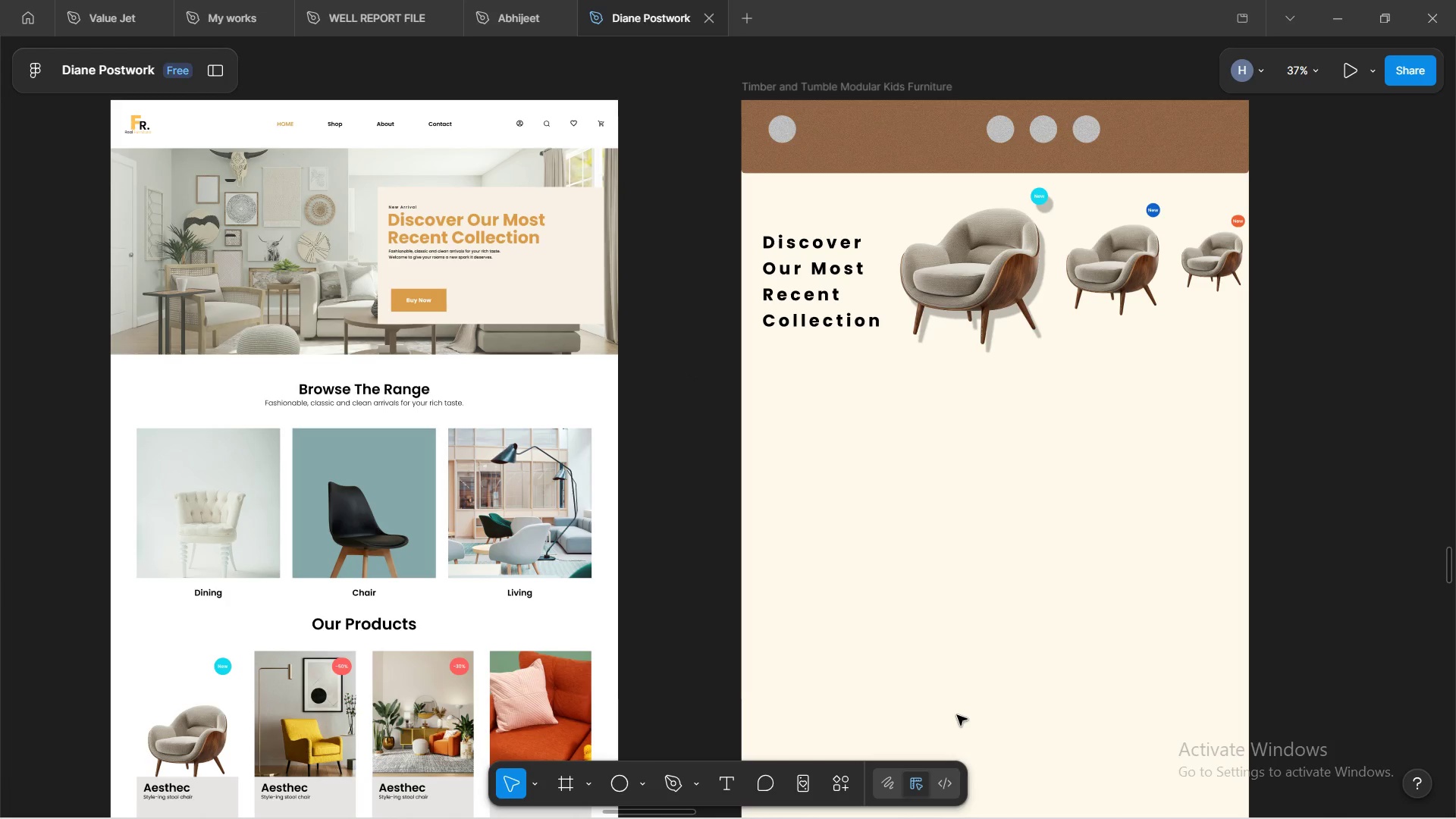 
scroll: coordinate [883, 348], scroll_direction: up, amount: 2.0
 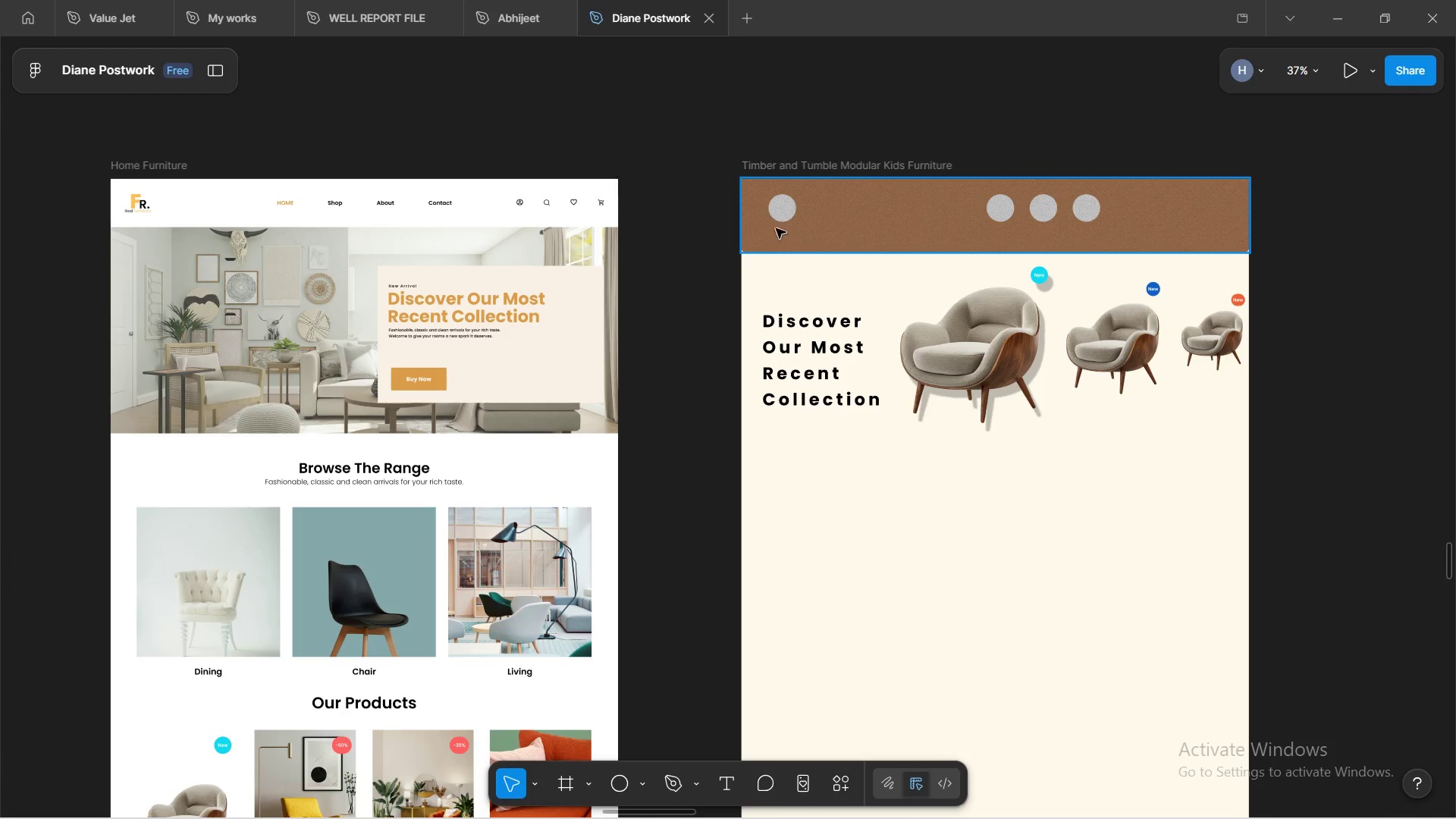 
left_click([782, 211])
 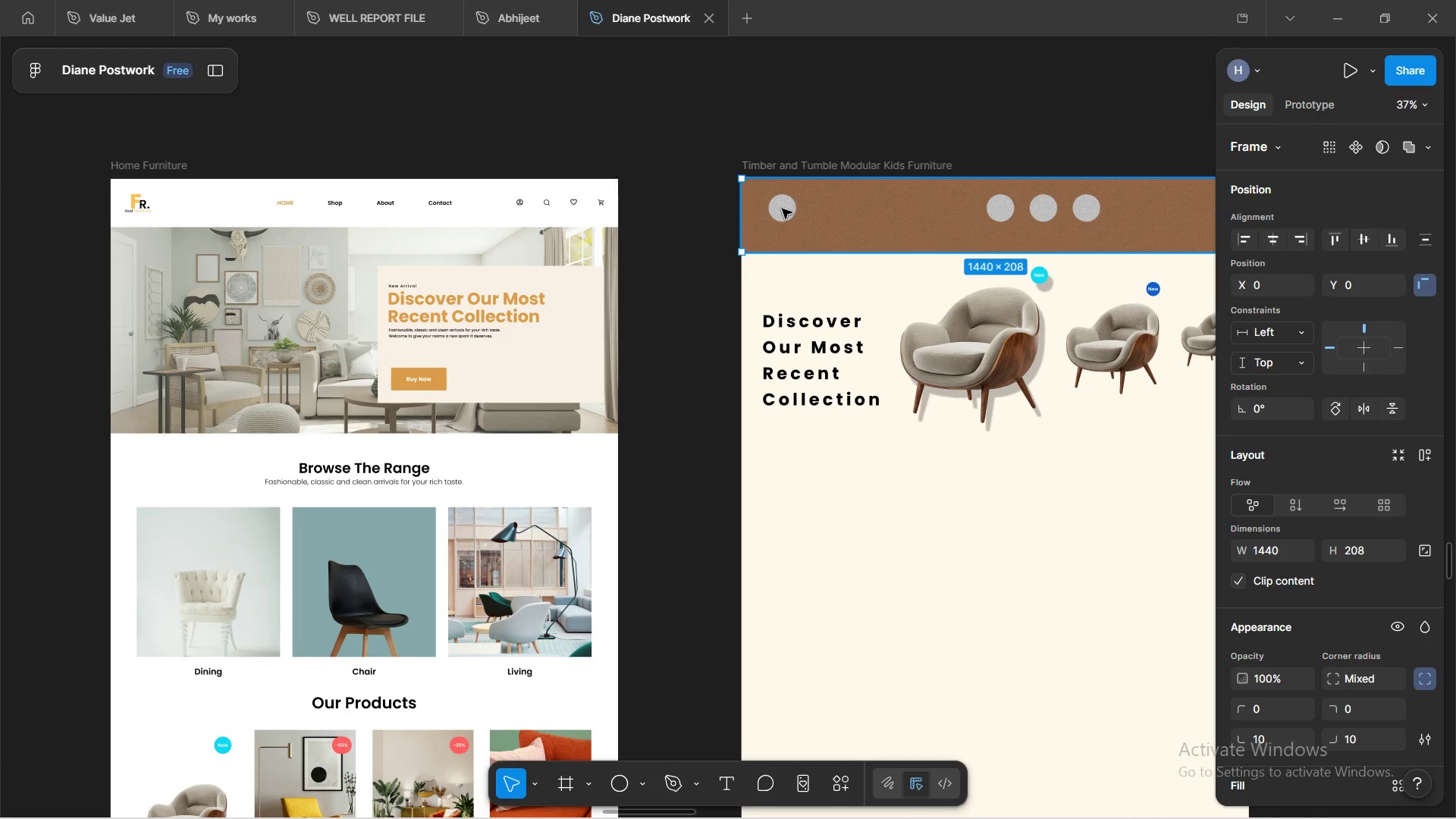 
double_click([782, 209])
 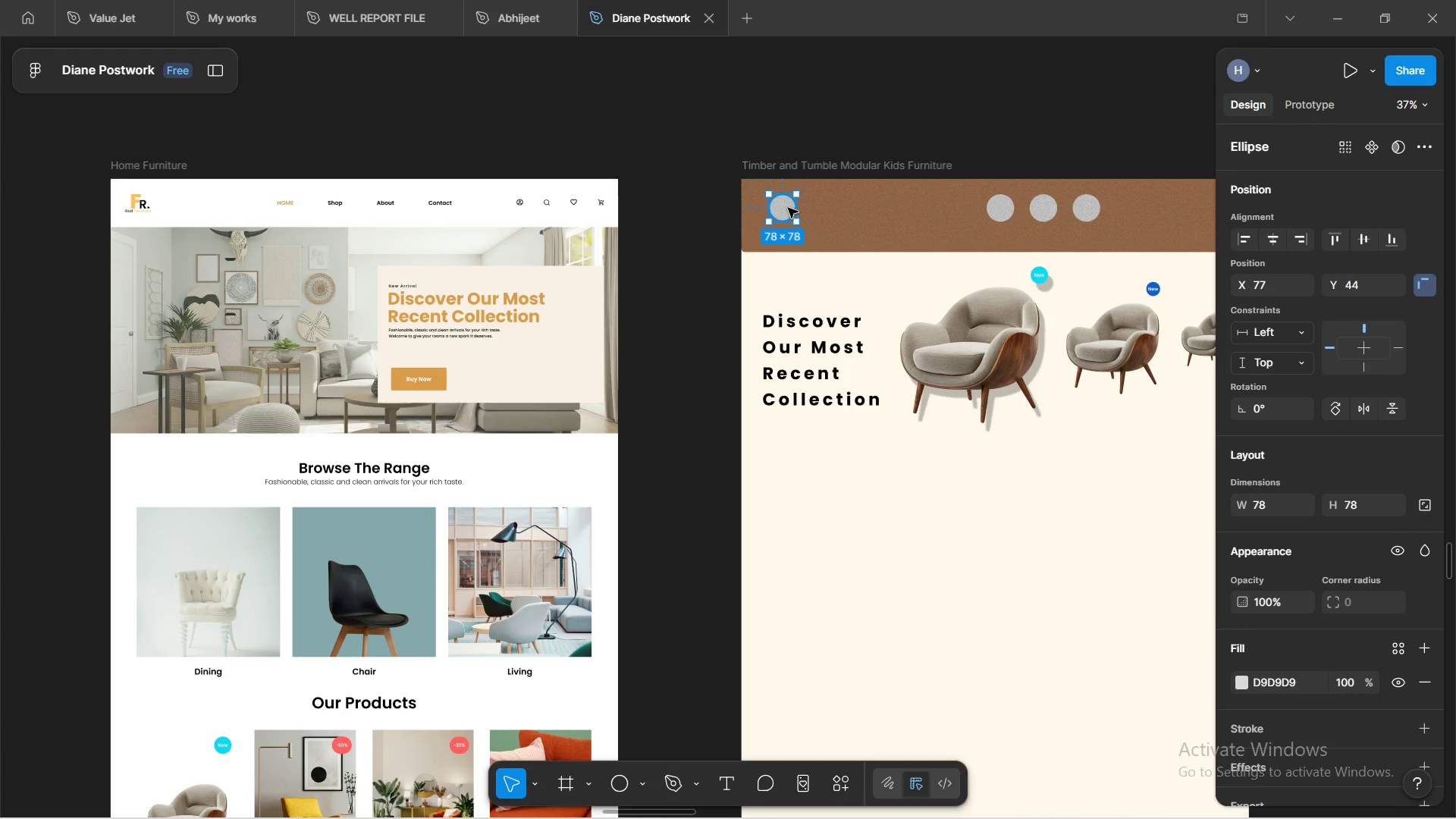 
key(Backspace)
 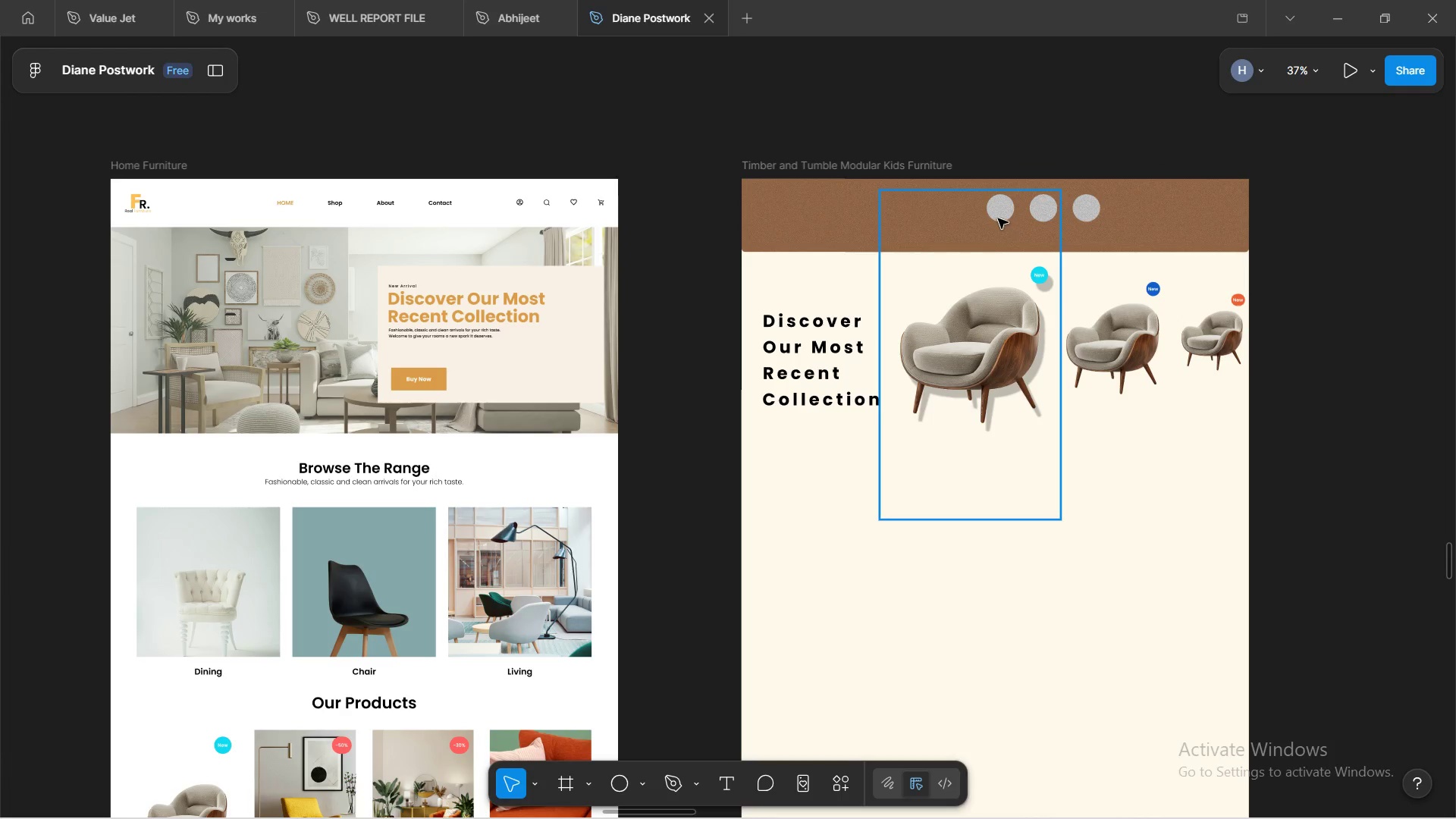 
double_click([998, 218])
 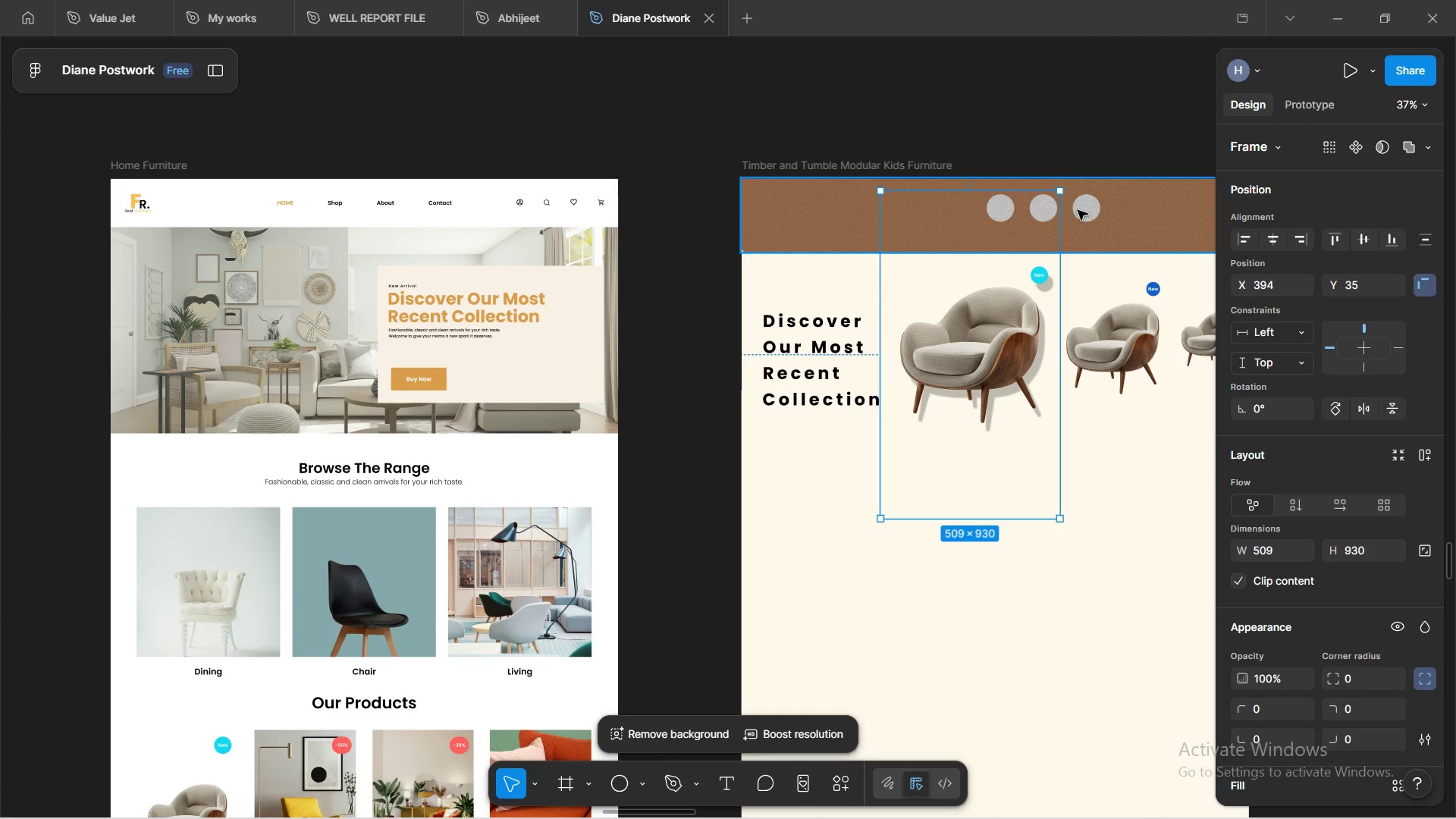 
hold_key(key=ControlLeft, duration=0.5)
 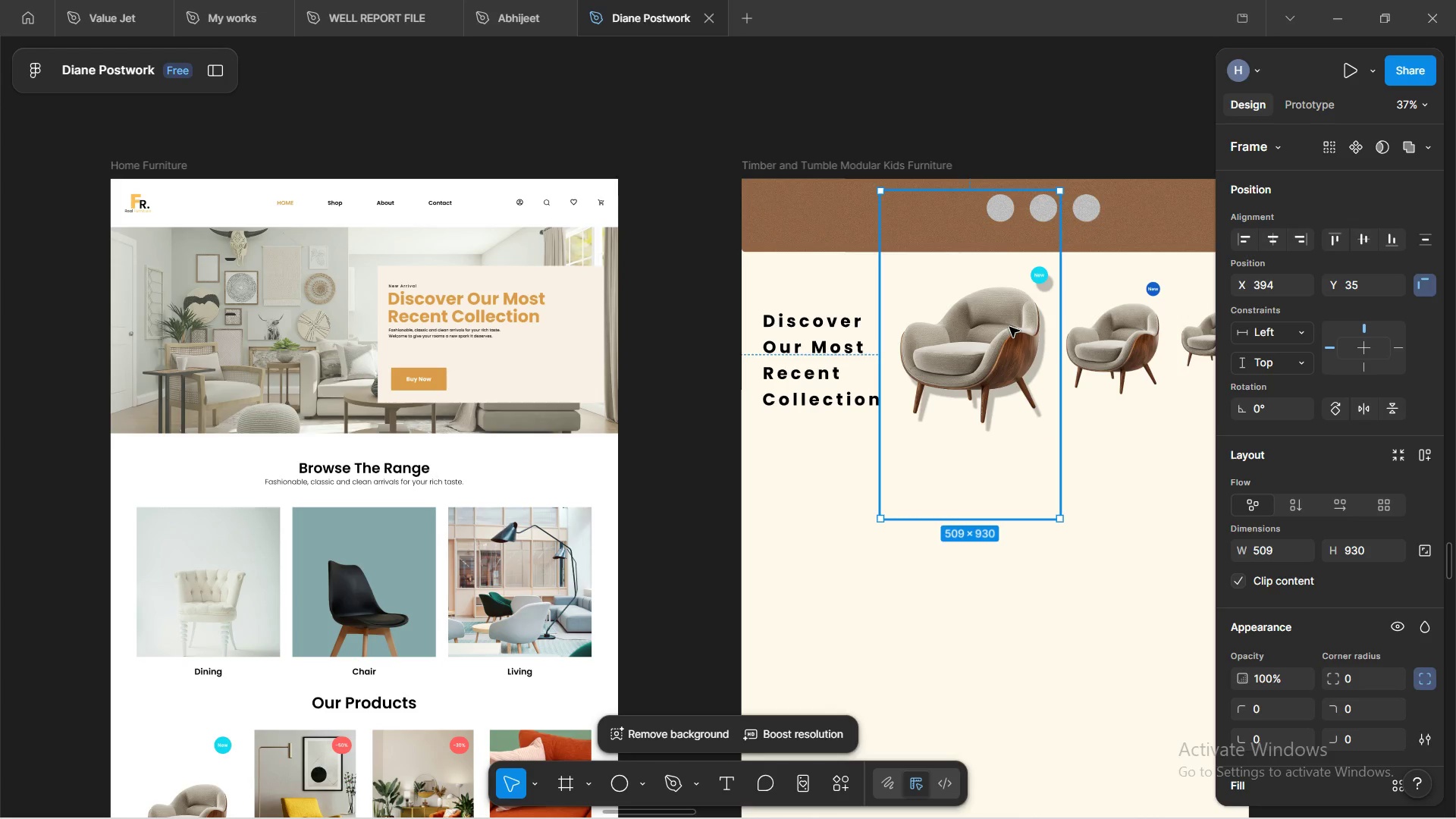 
right_click([1001, 325])
 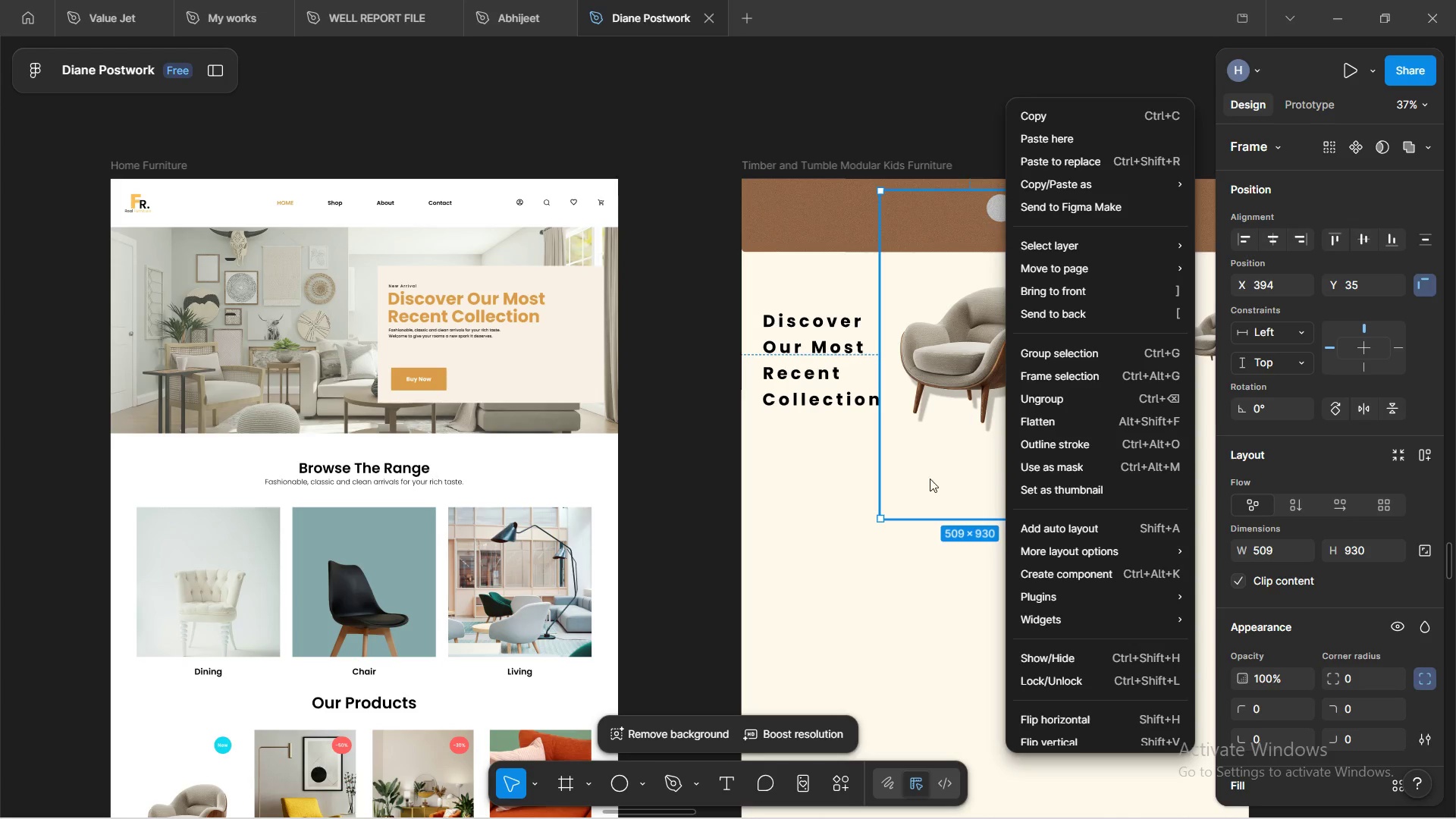 
left_click([924, 485])
 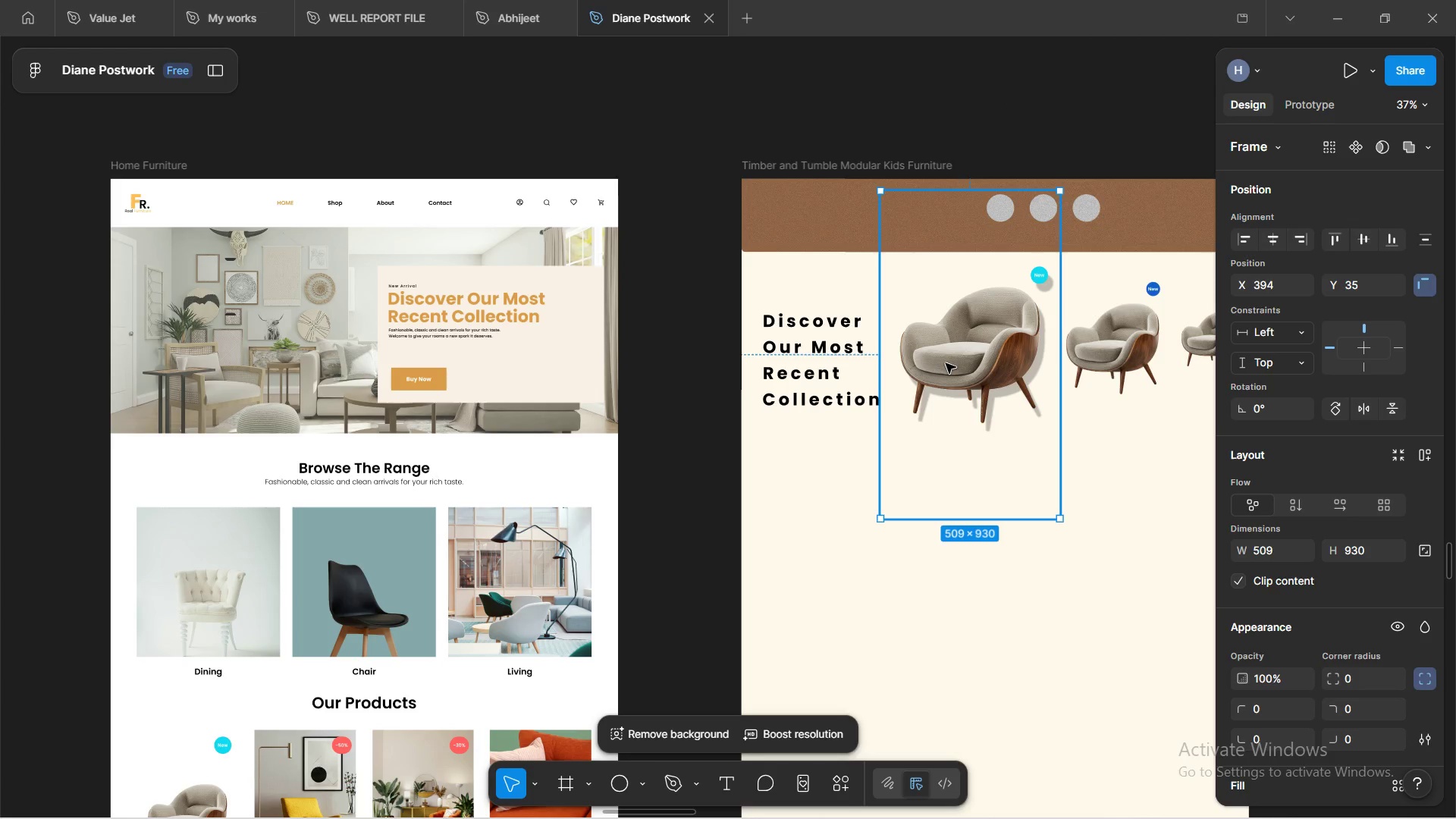 
double_click([946, 362])
 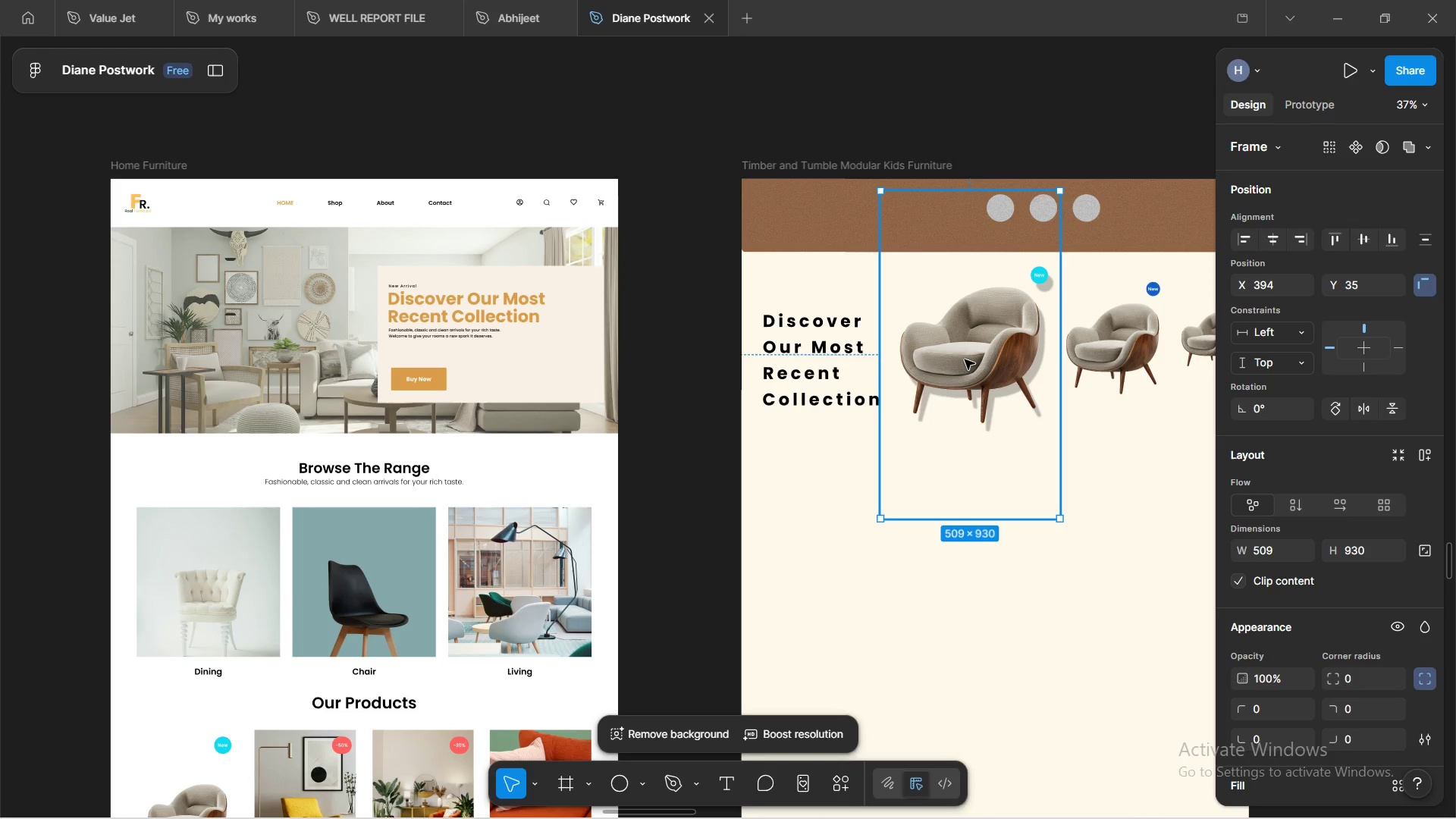 
double_click([966, 357])
 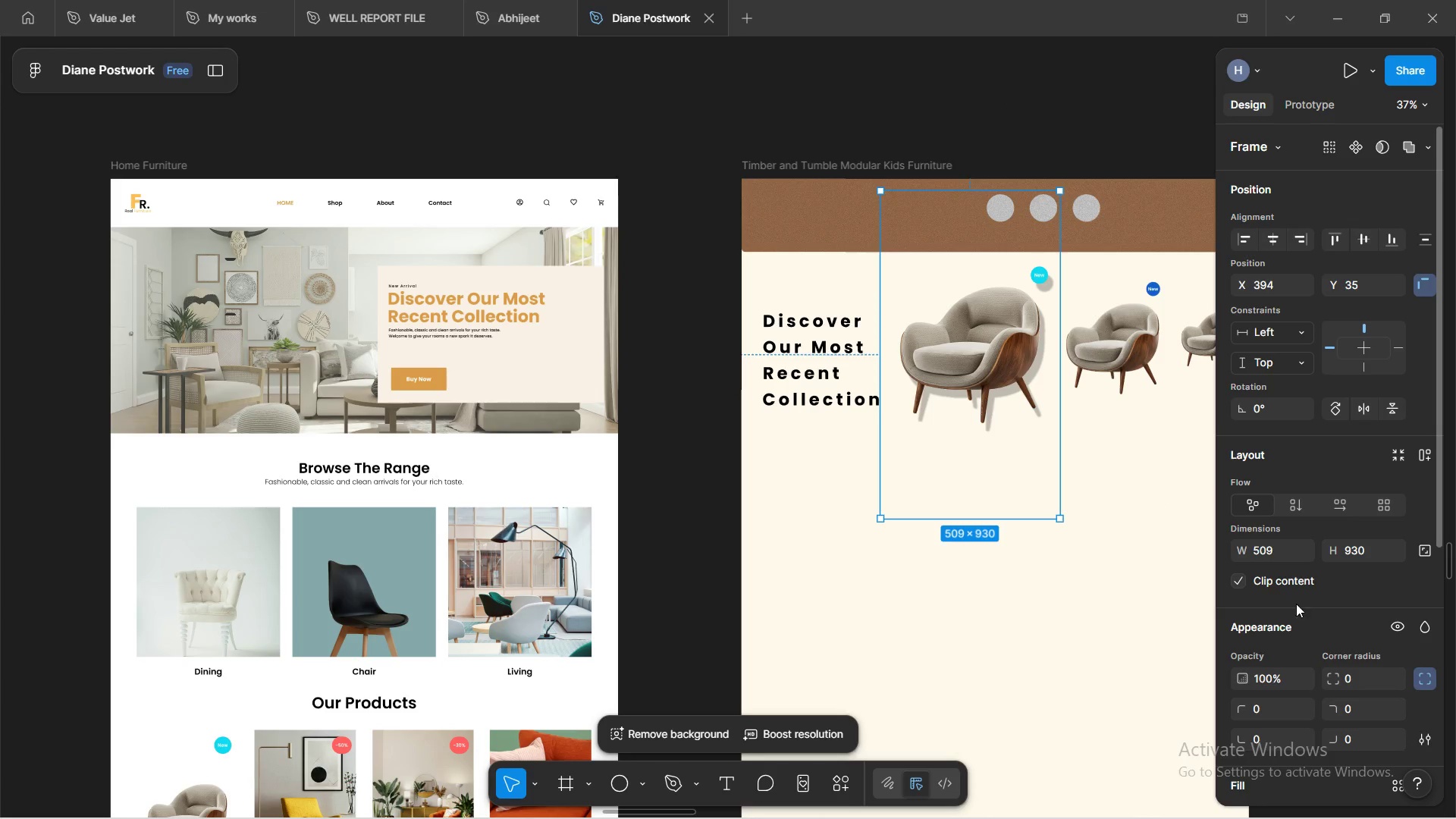 
scroll: coordinate [1303, 588], scroll_direction: down, amount: 6.0
 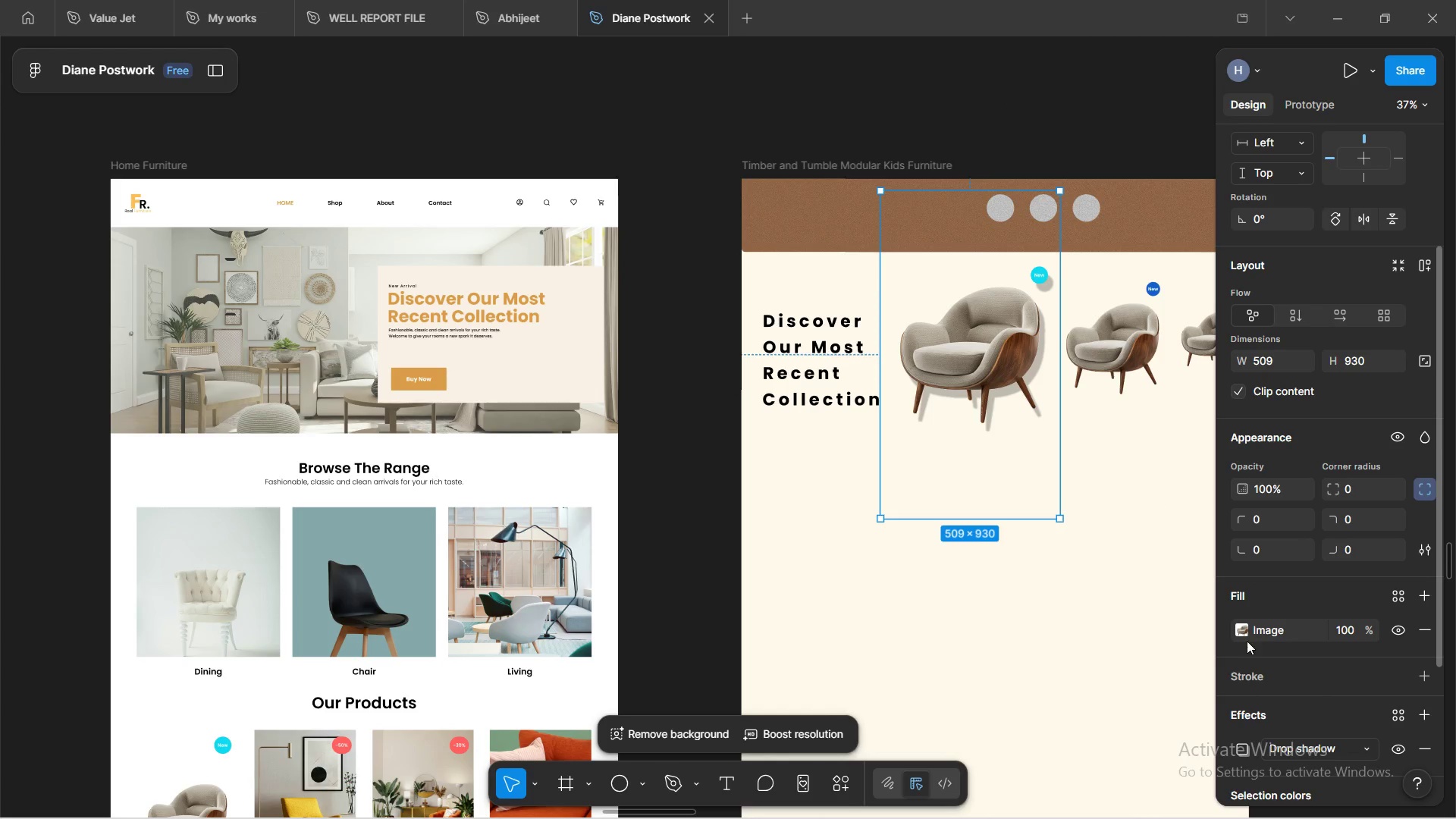 
left_click([1242, 637])
 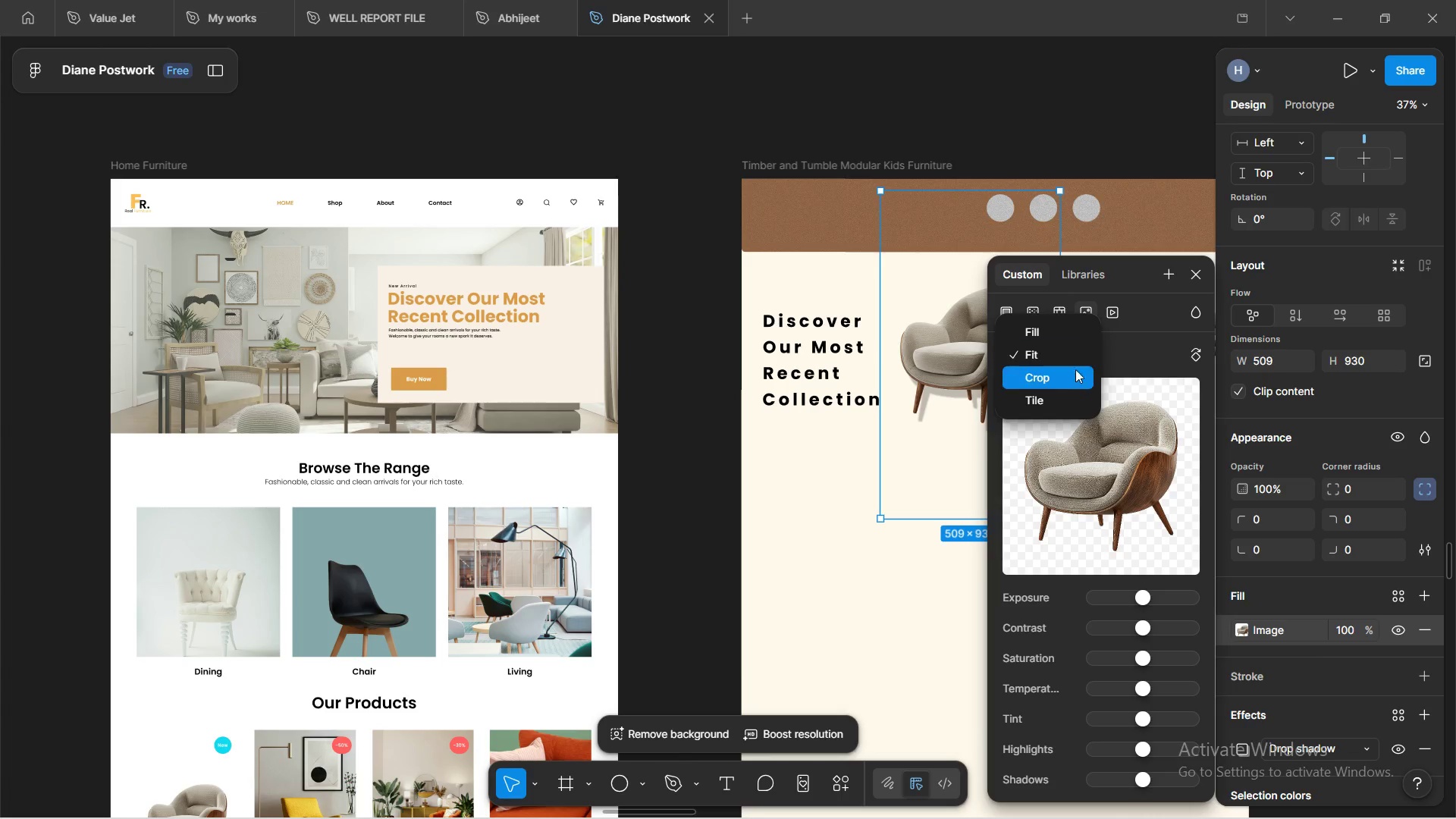 
left_click([1071, 382])
 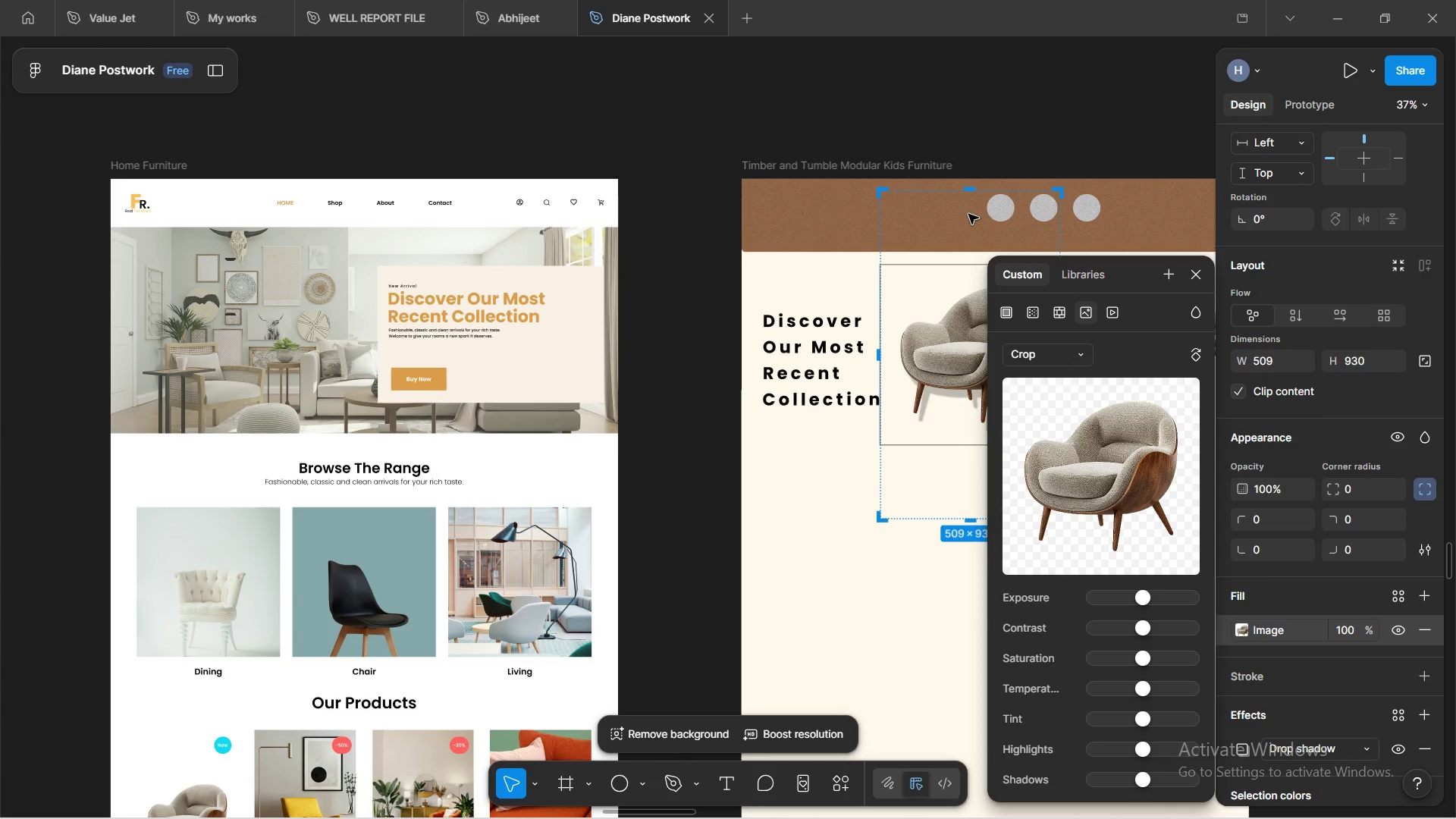 
left_click_drag(start_coordinate=[968, 193], to_coordinate=[981, 271])
 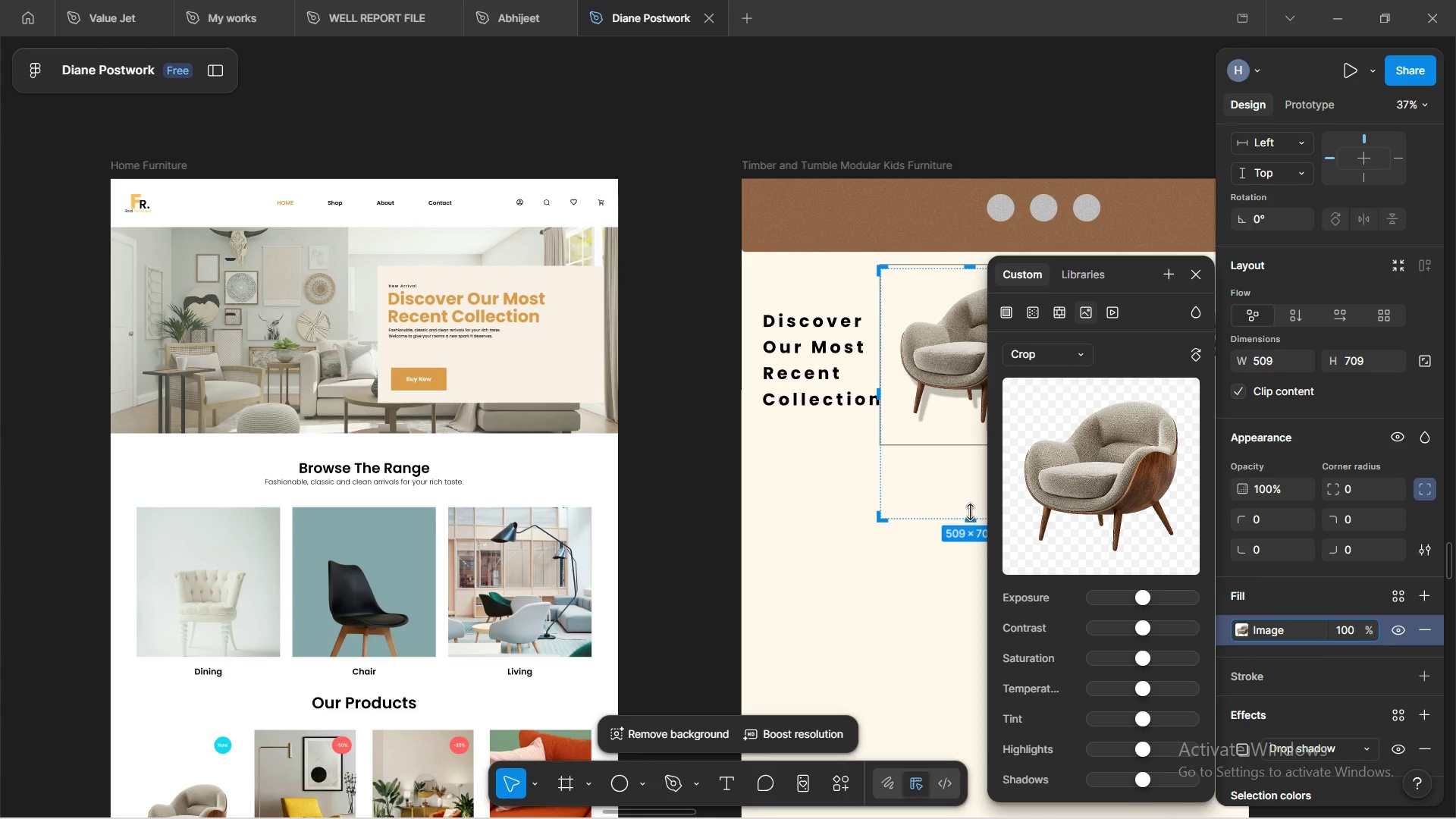 
left_click_drag(start_coordinate=[972, 517], to_coordinate=[965, 450])
 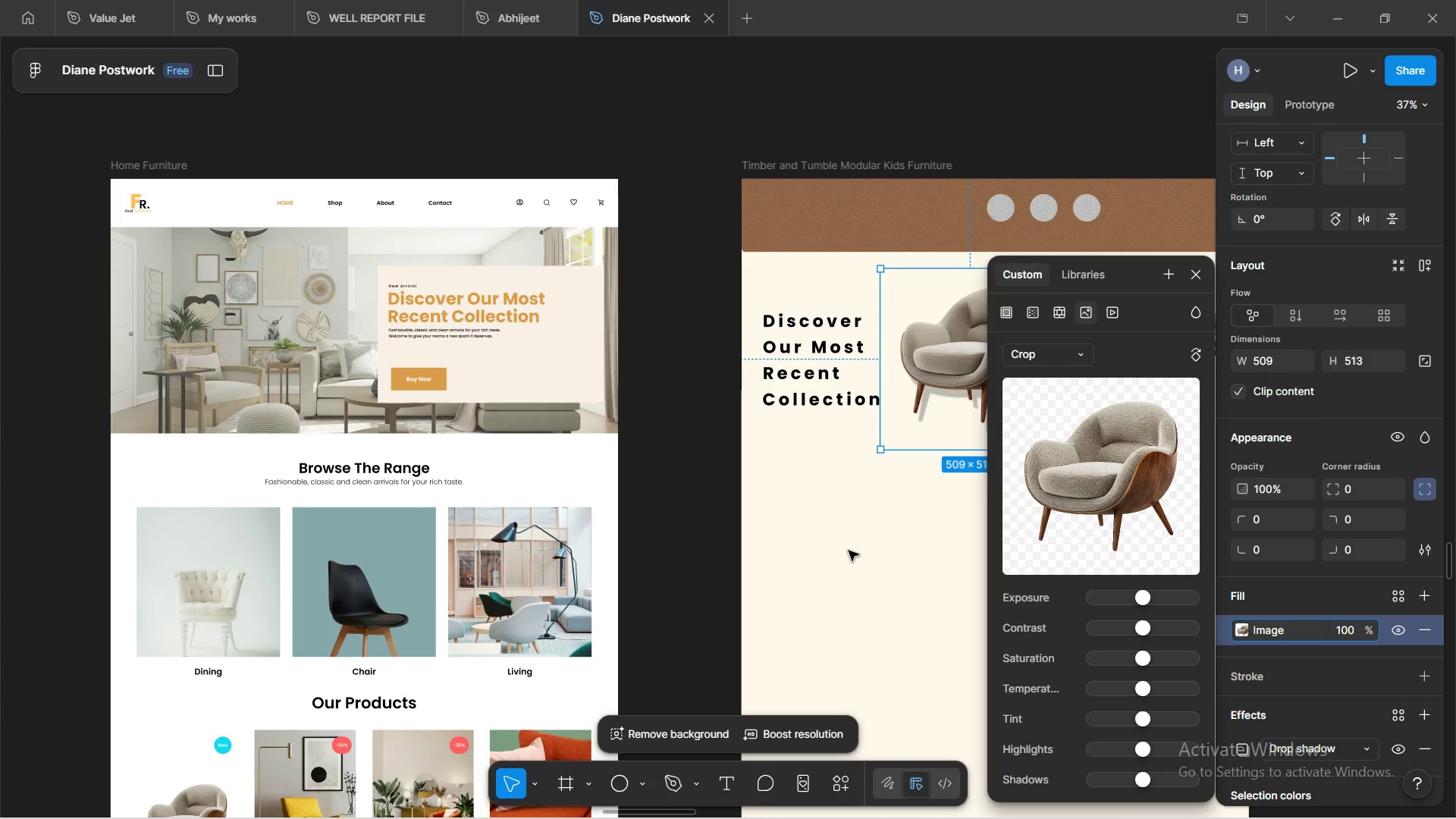 
double_click([855, 548])
 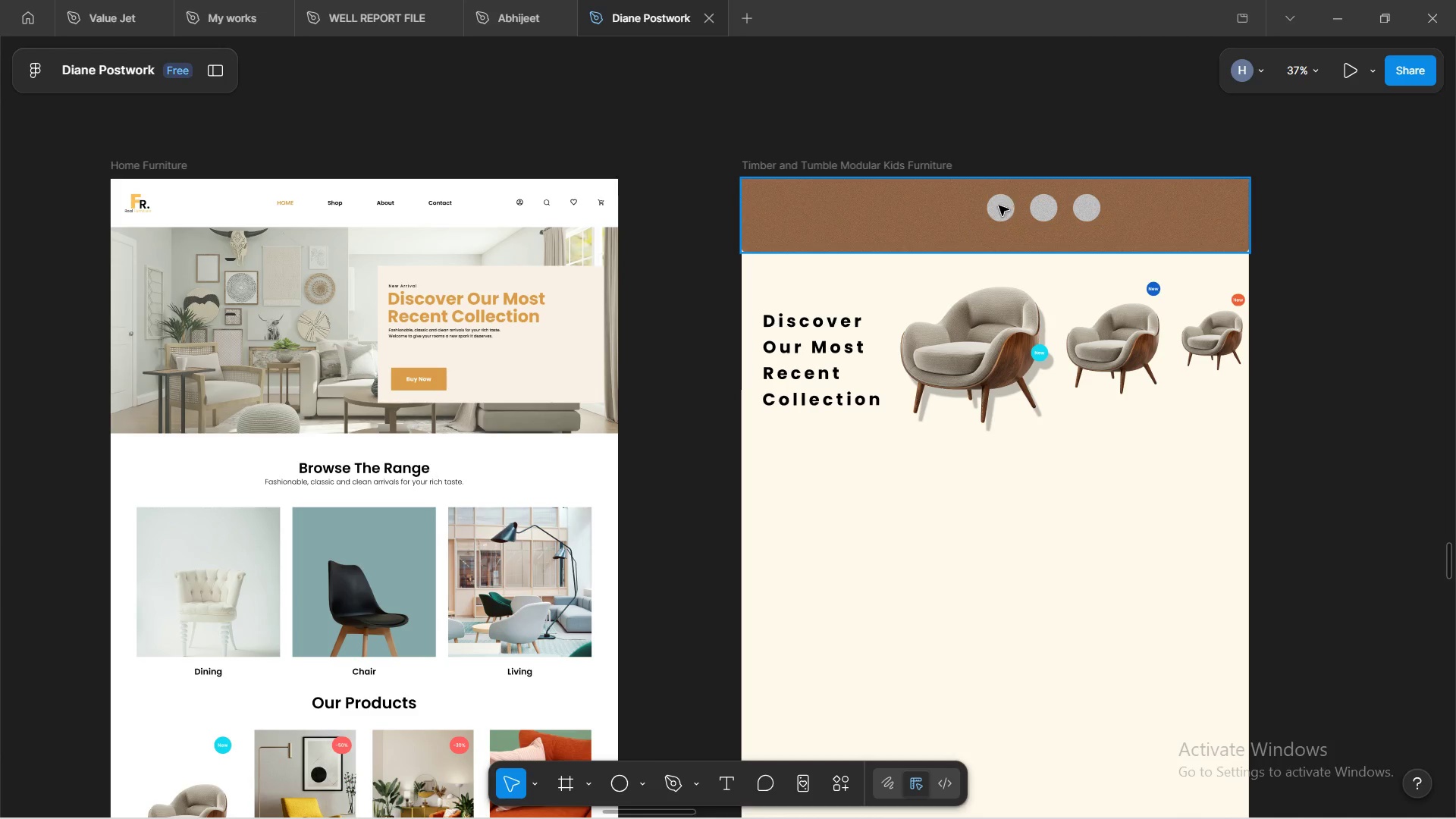 
double_click([996, 207])
 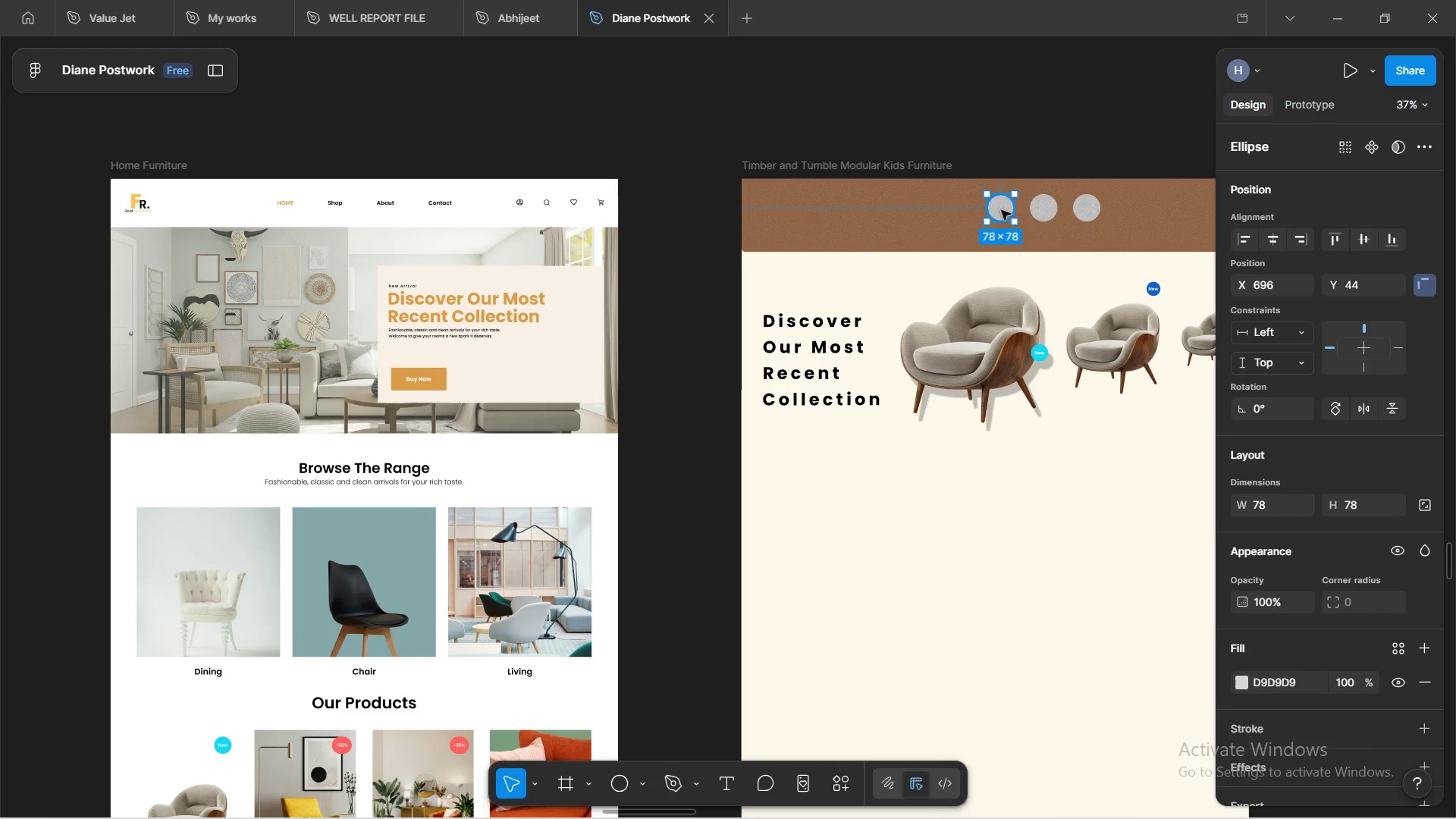 
key(Backspace)
 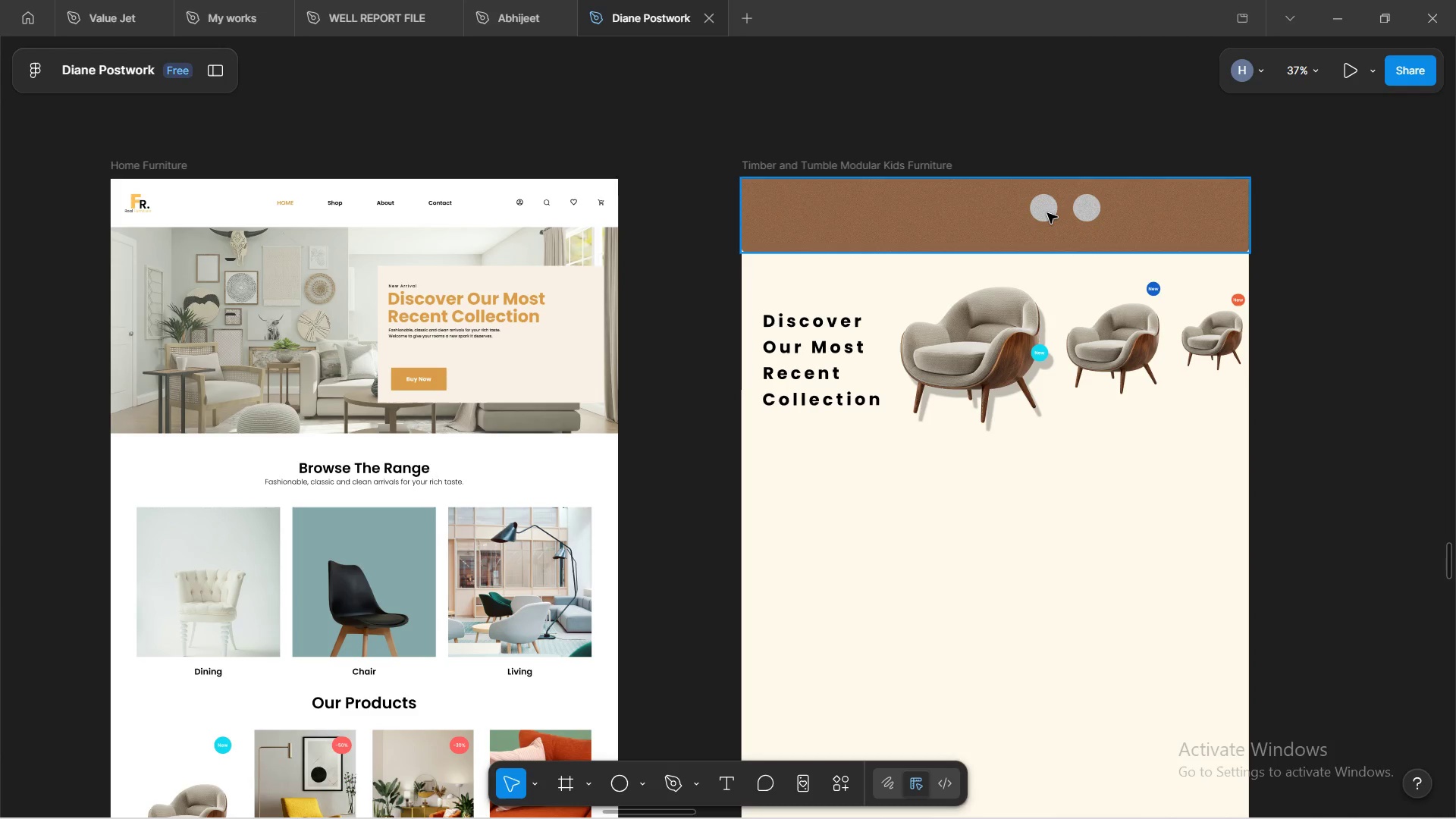 
double_click([1047, 215])
 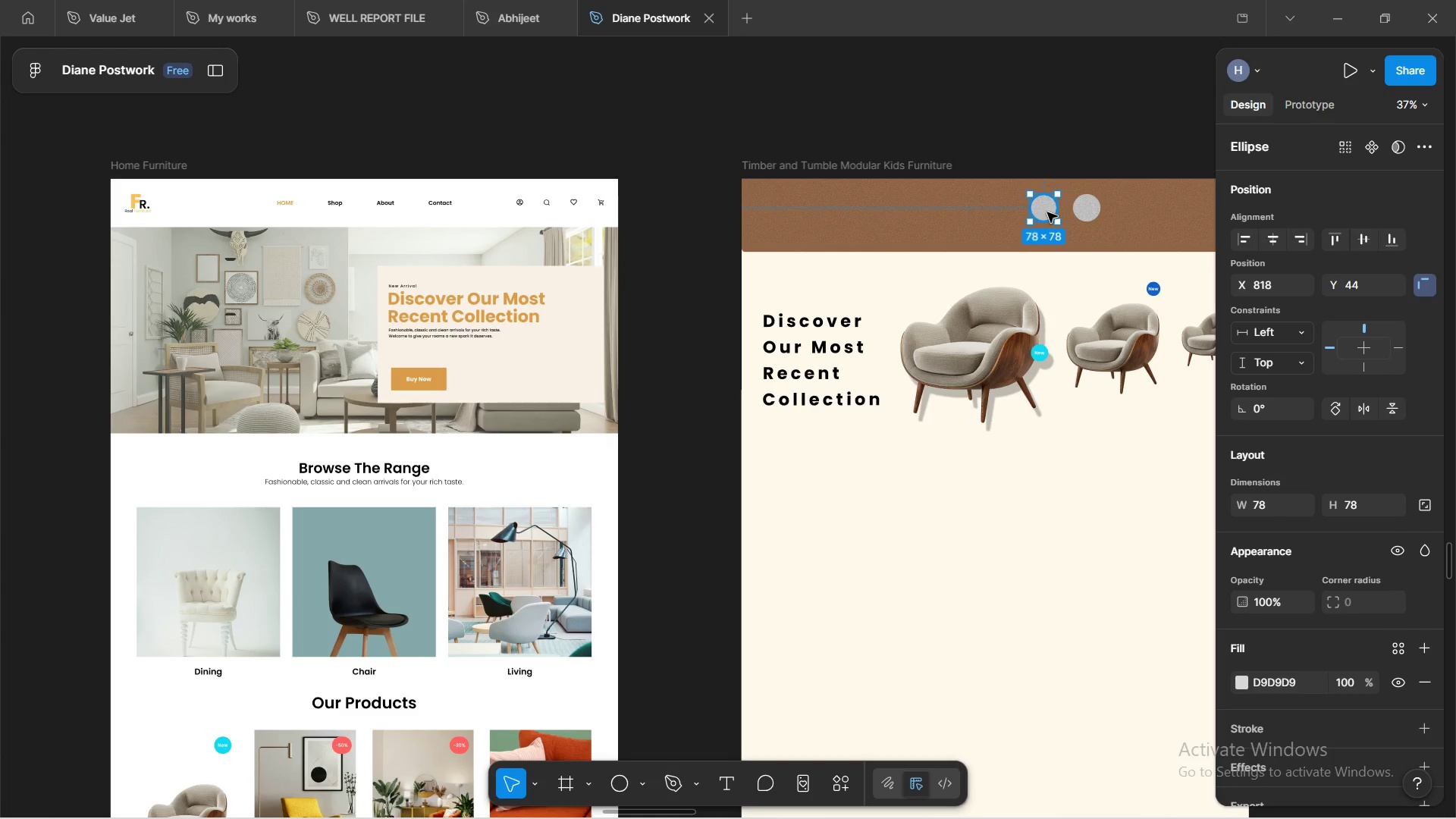 
key(Backspace)
 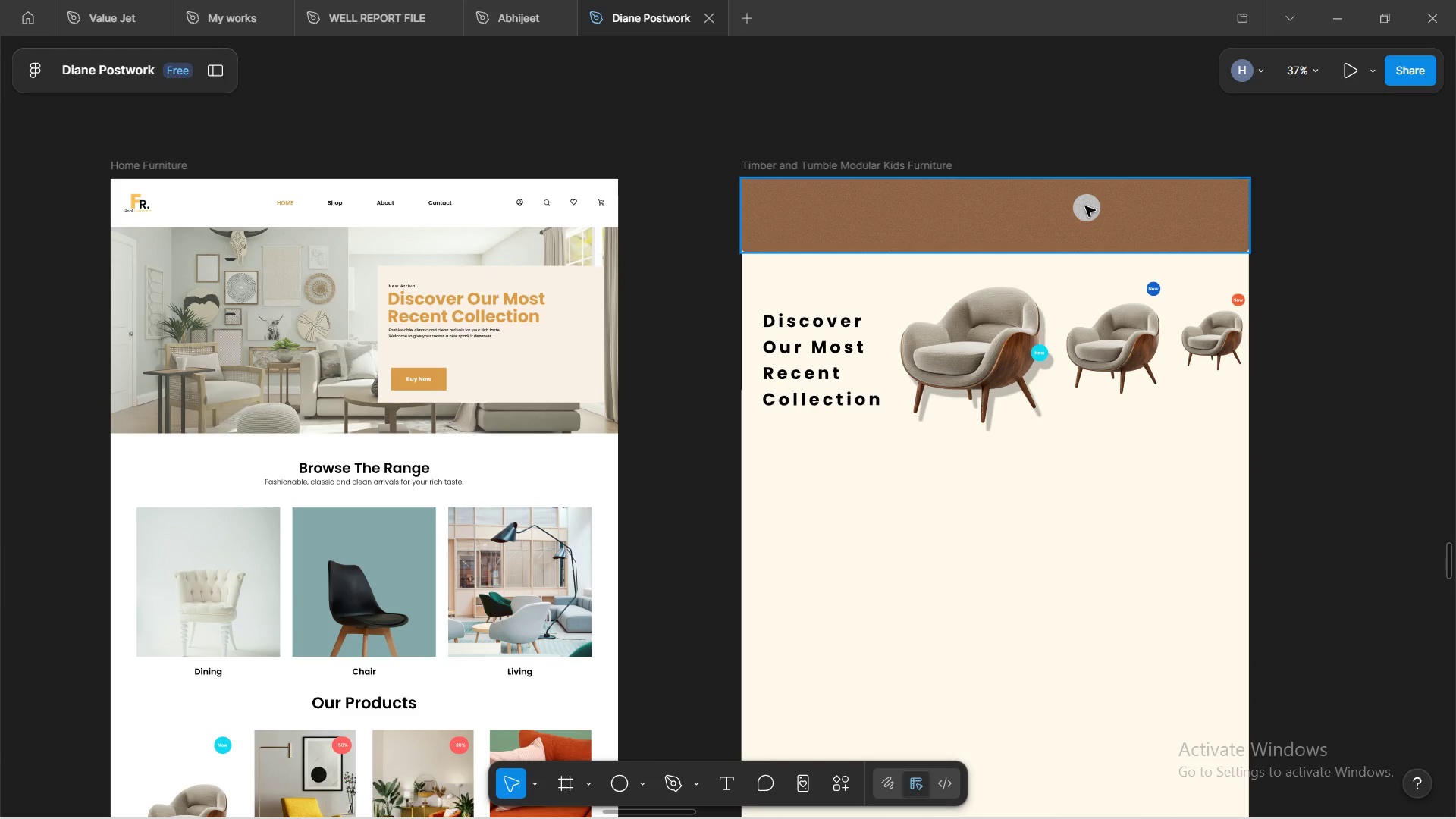 
double_click([1085, 206])
 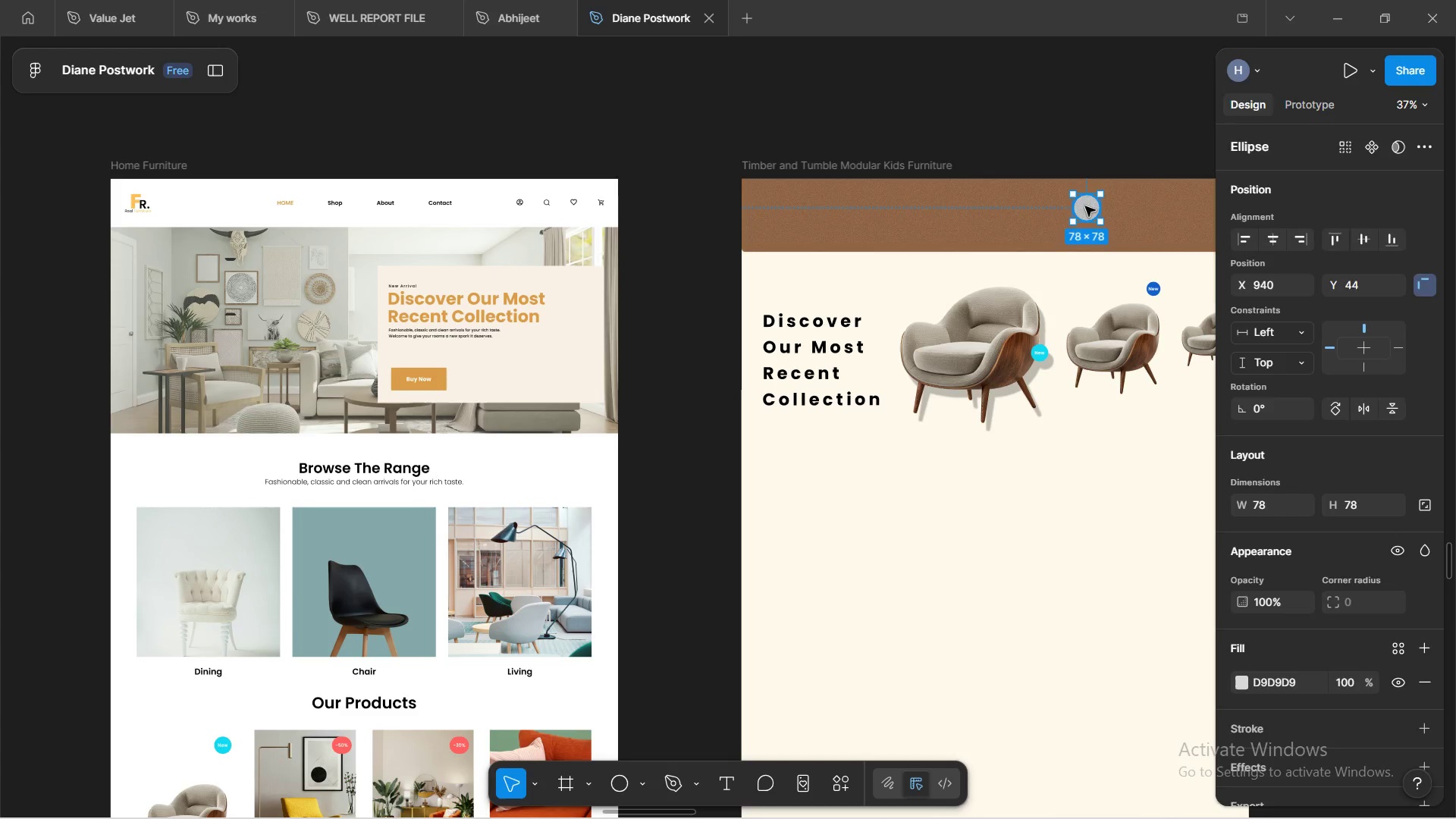 
key(Backspace)
 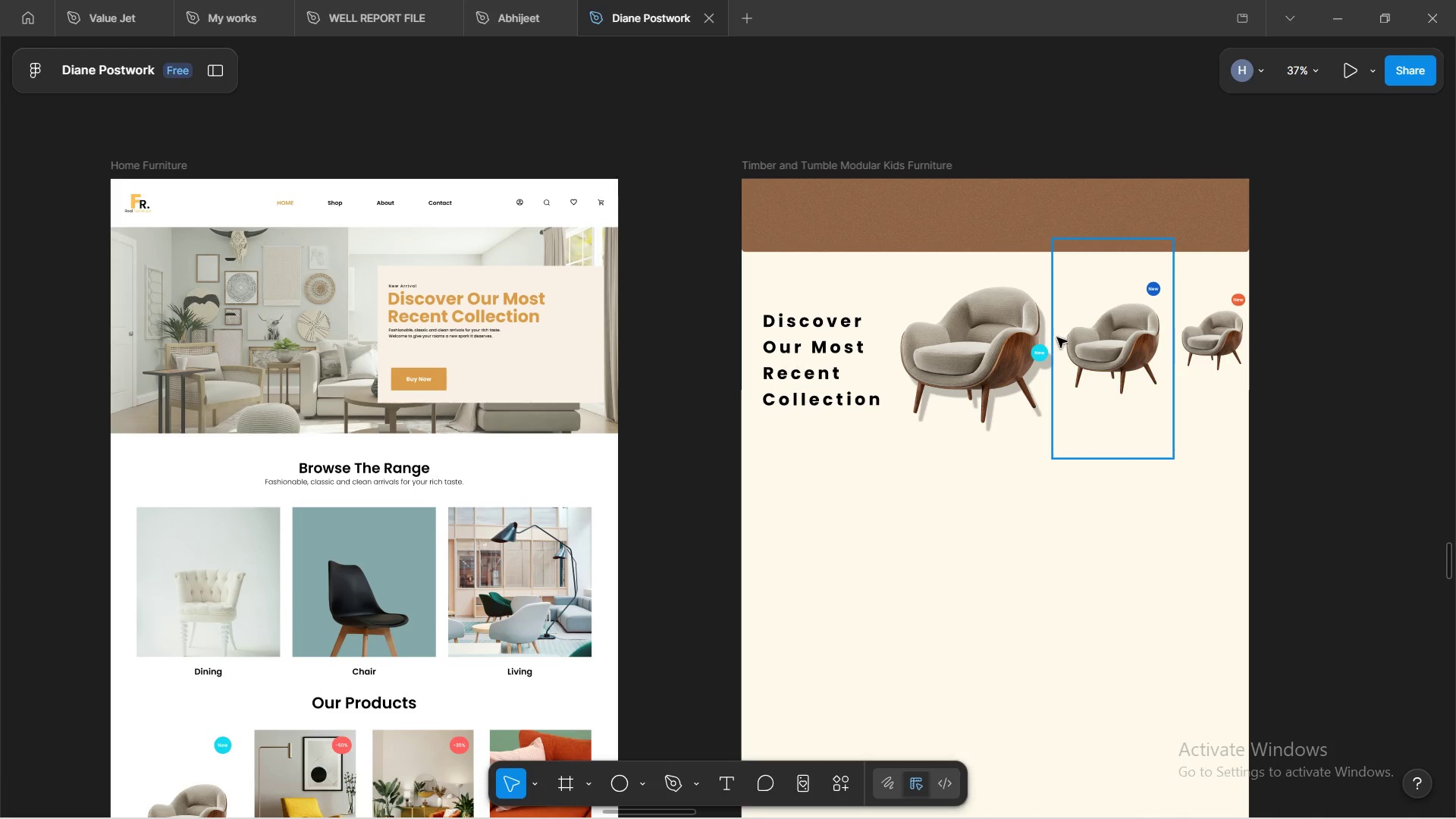 
hold_key(key=ControlLeft, duration=0.88)
scroll: coordinate [1021, 351], scroll_direction: up, amount: 7.0
 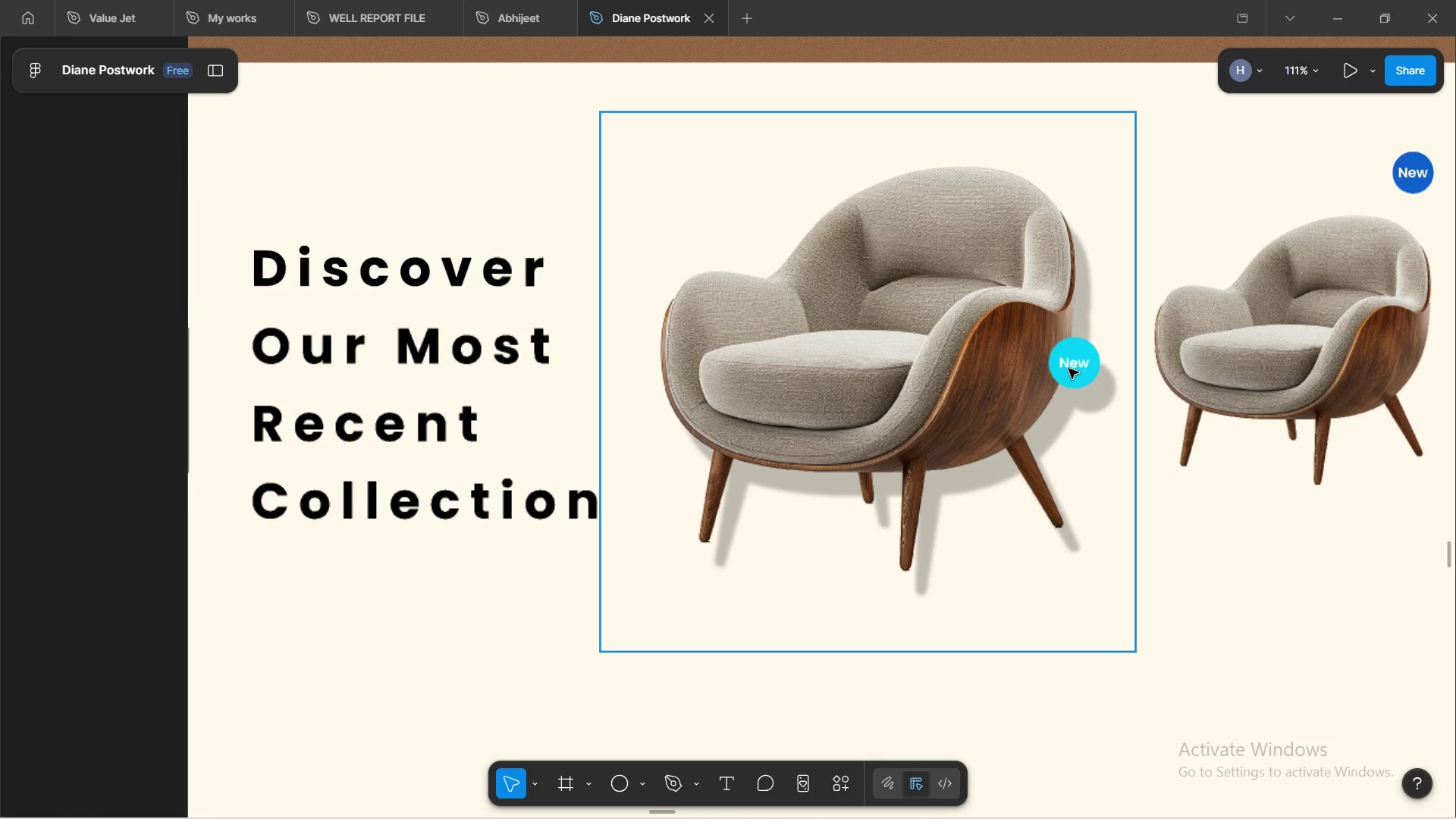 
double_click([1068, 369])
 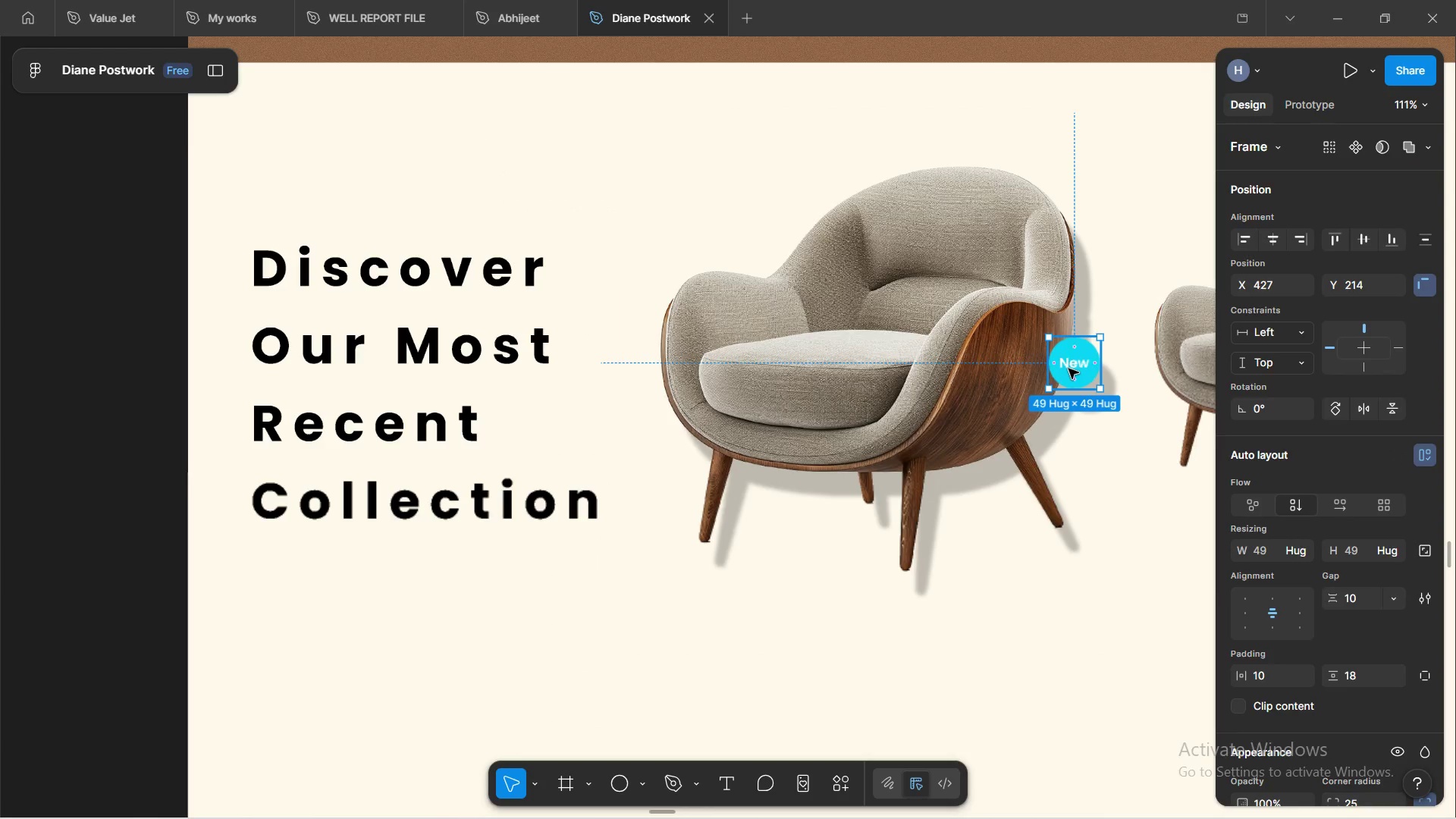 
left_click_drag(start_coordinate=[1068, 369], to_coordinate=[707, 155])
 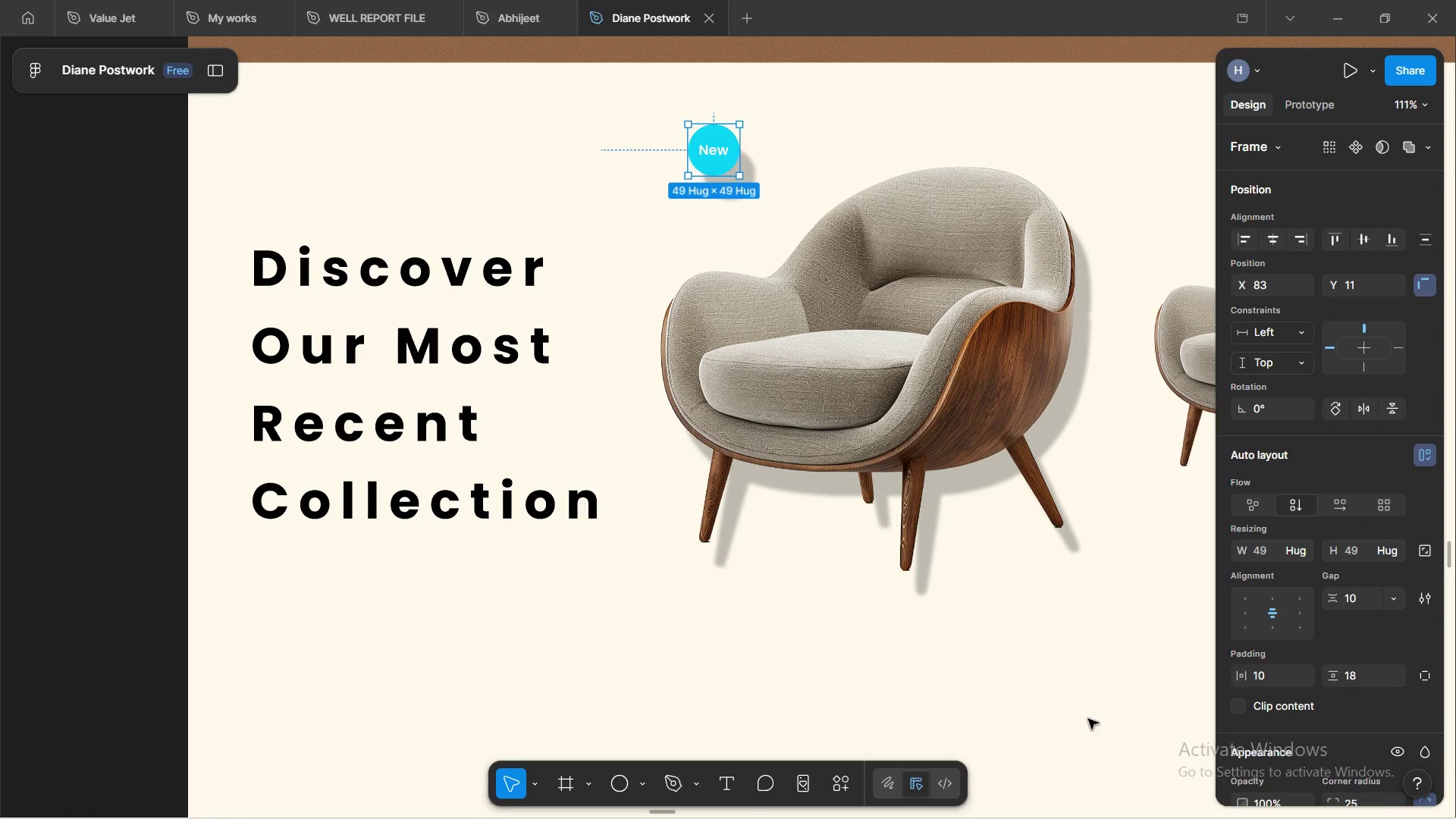 
scroll: coordinate [869, 405], scroll_direction: up, amount: 2.0
 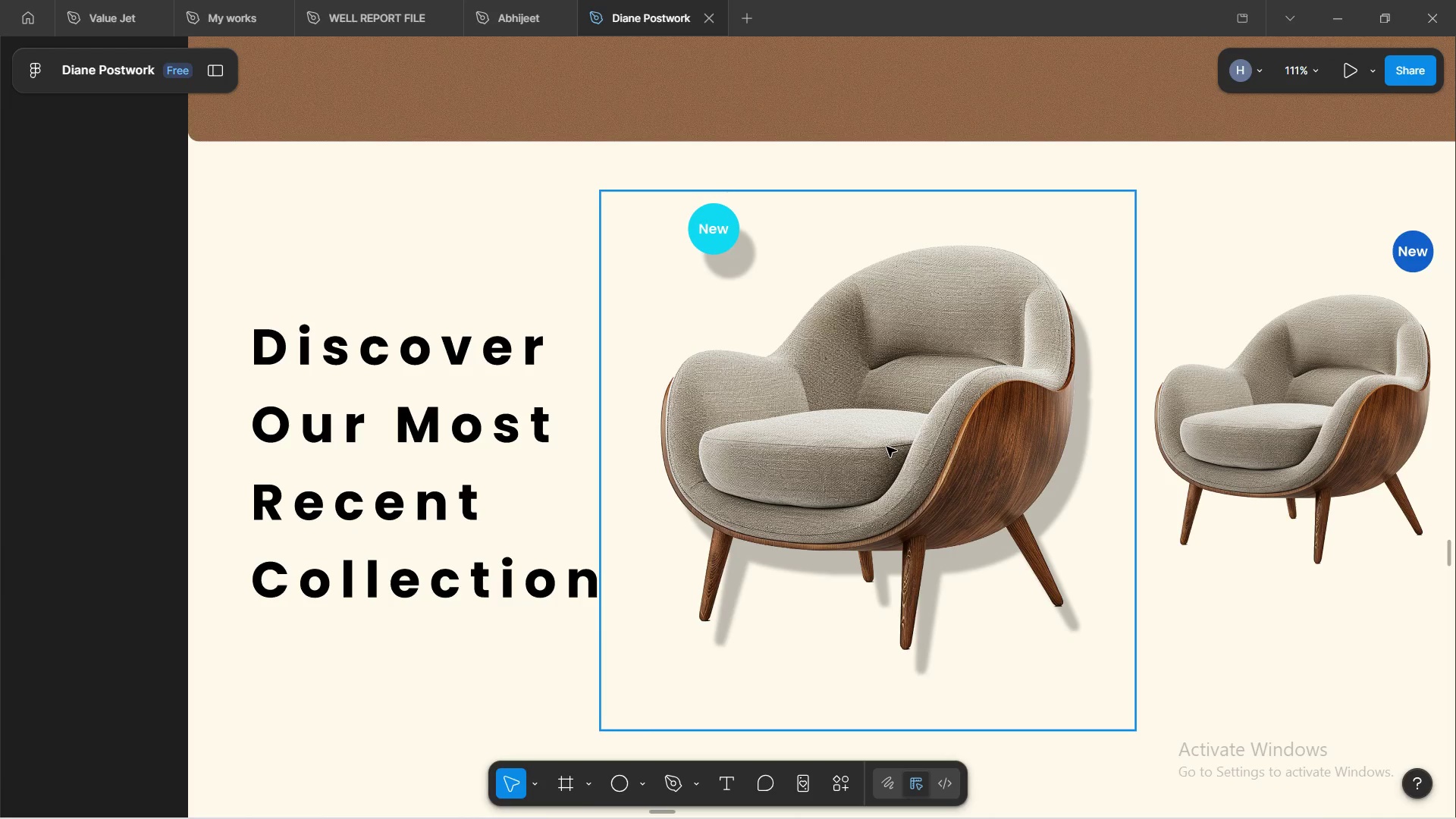 
hold_key(key=ControlLeft, duration=0.47)
scroll: coordinate [886, 444], scroll_direction: down, amount: 2.0
 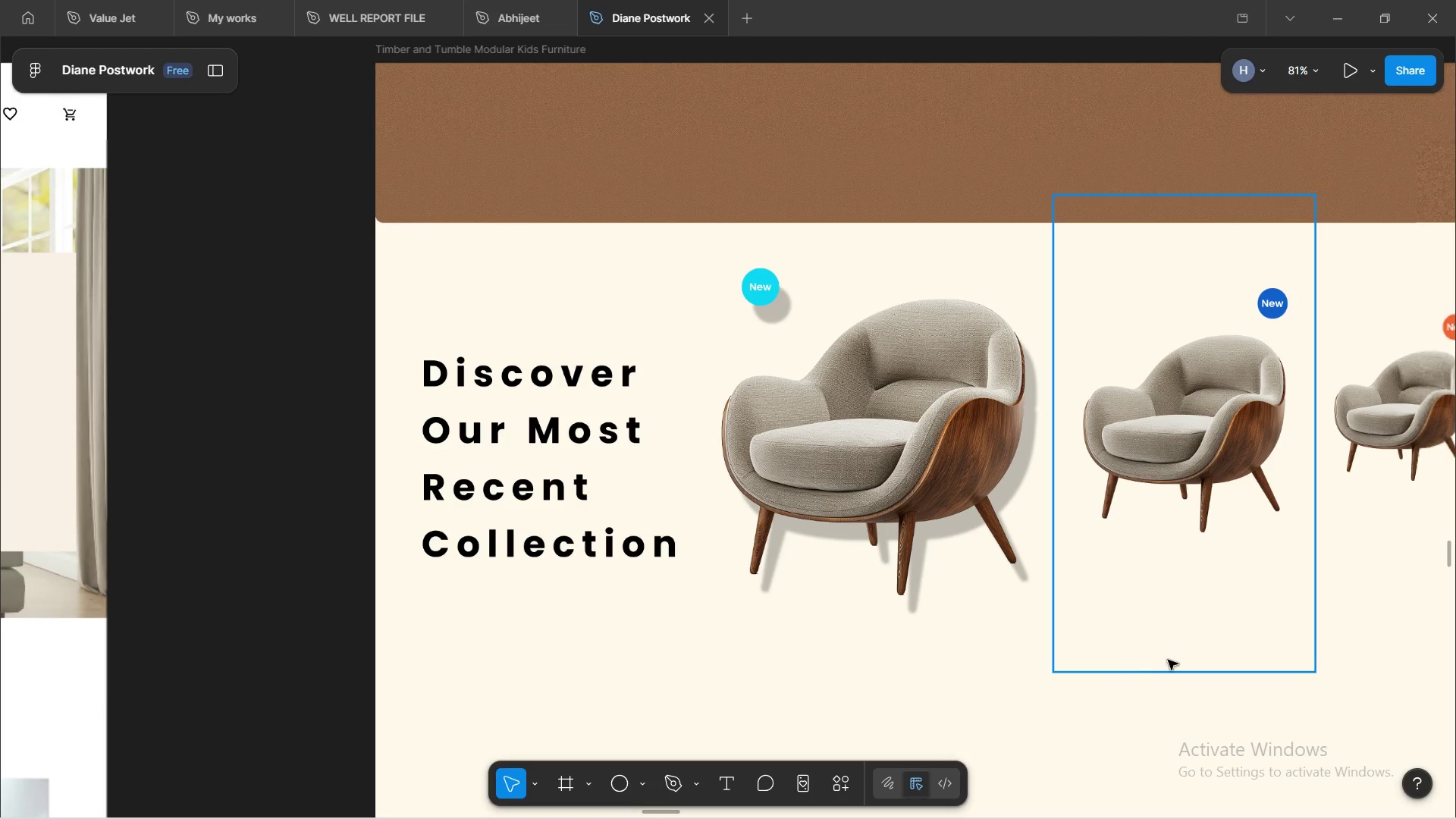 
left_click([1173, 660])
 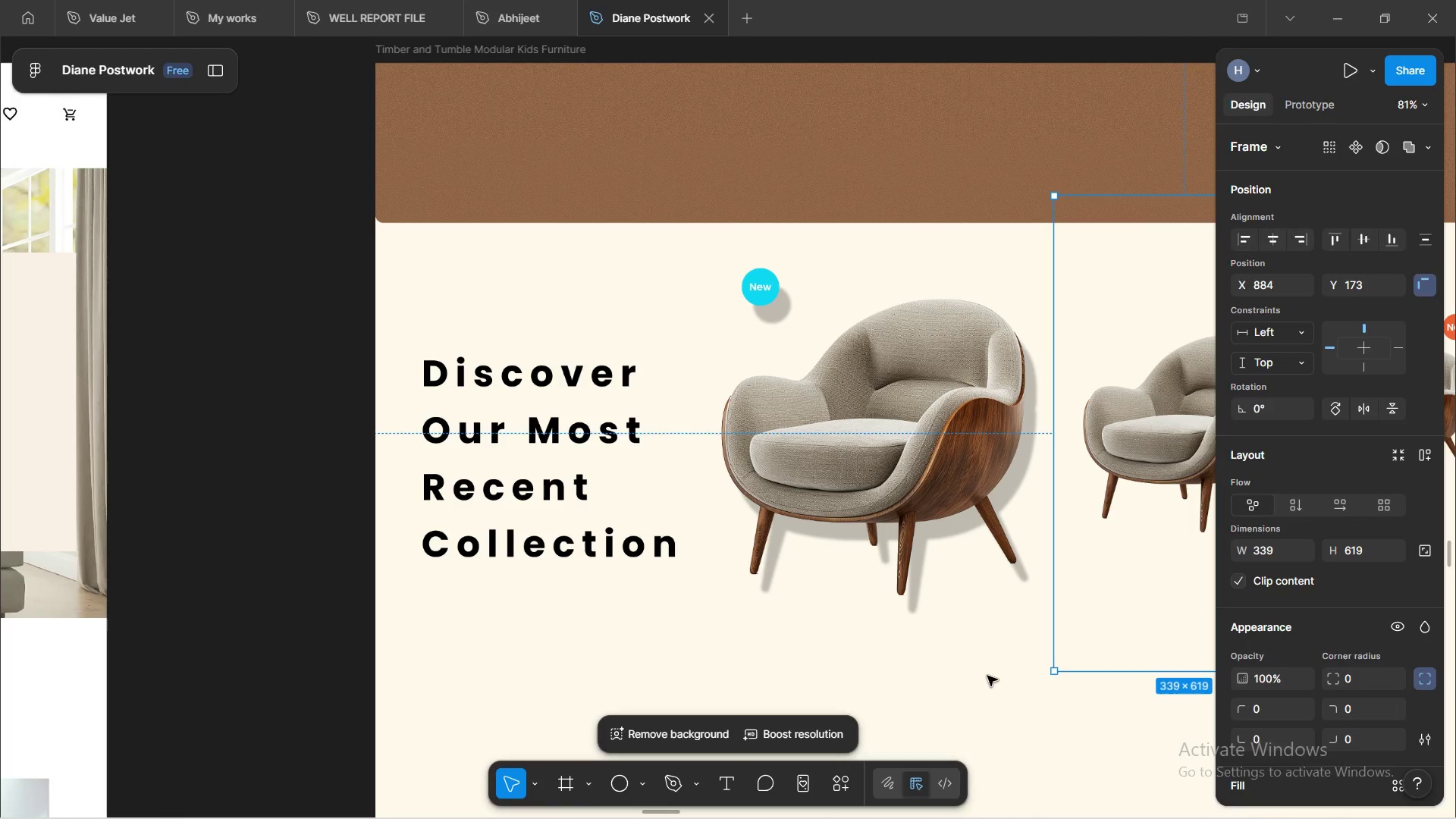 
hold_key(key=ShiftLeft, duration=0.61)
scroll: coordinate [984, 667], scroll_direction: down, amount: 4.0
 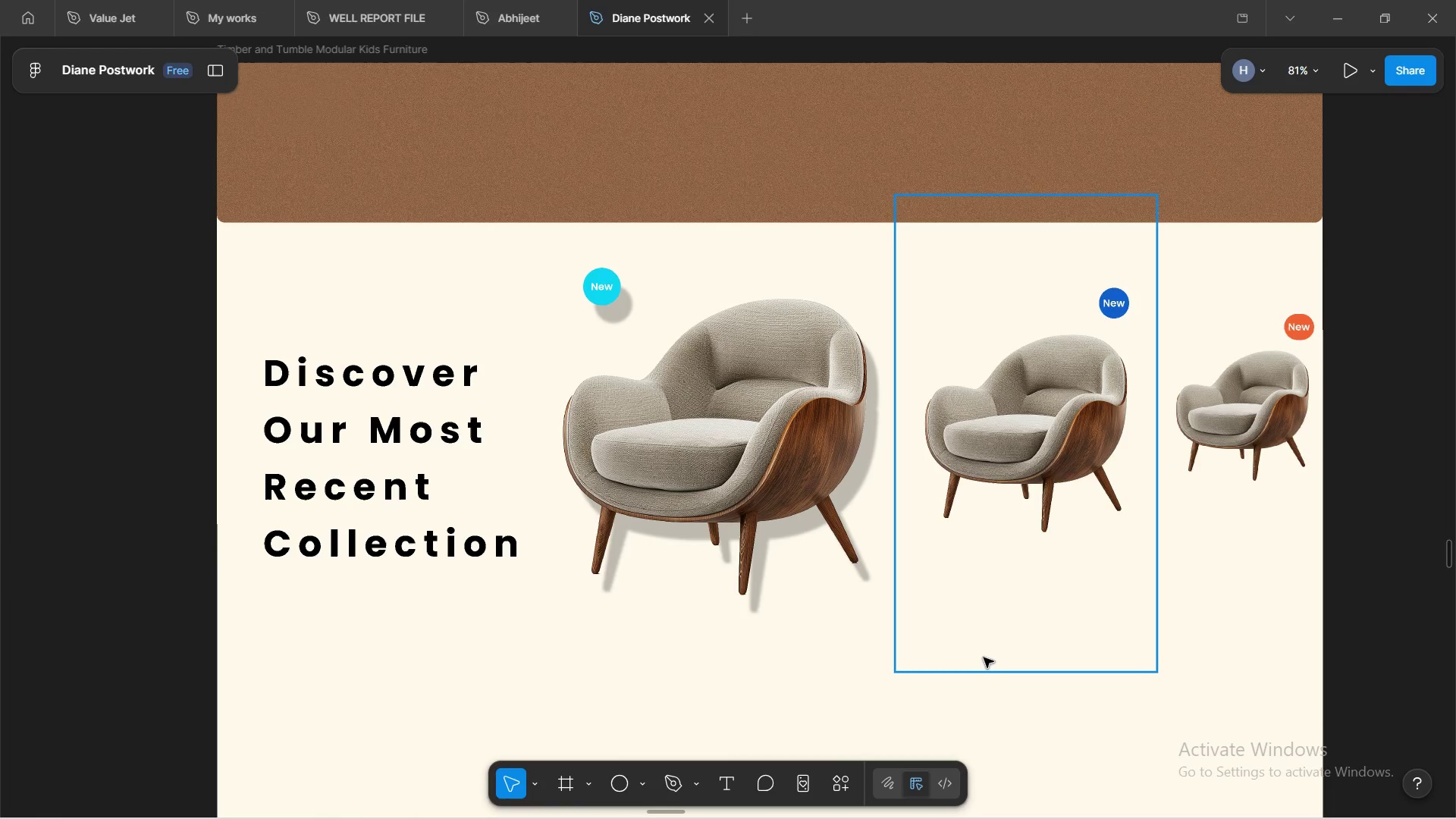 
hold_key(key=ControlLeft, duration=0.97)
scroll: coordinate [1062, 608], scroll_direction: down, amount: 6.0
 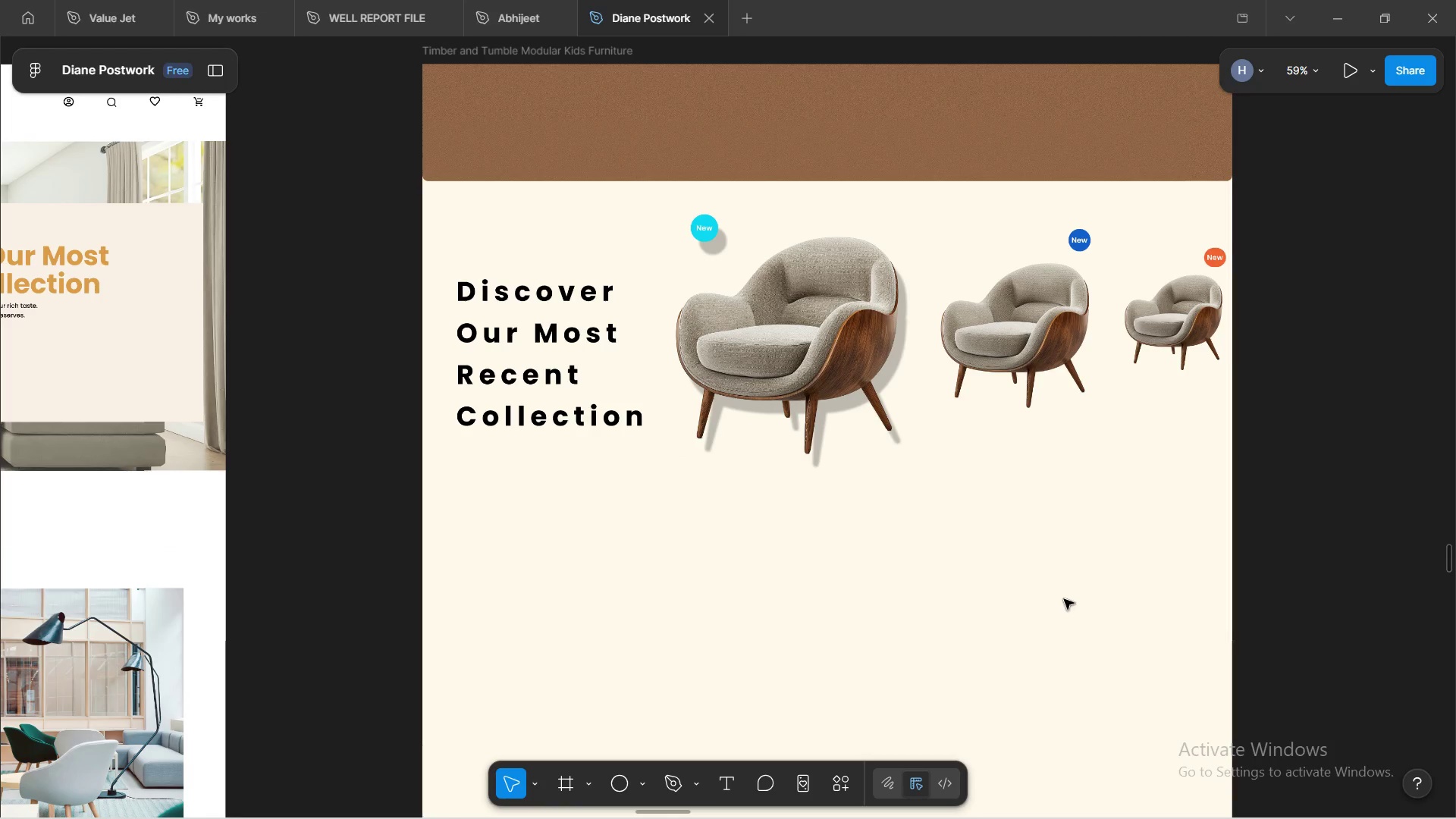 
hold_key(key=ControlLeft, duration=1.36)
scroll: coordinate [924, 554], scroll_direction: down, amount: 18.0
 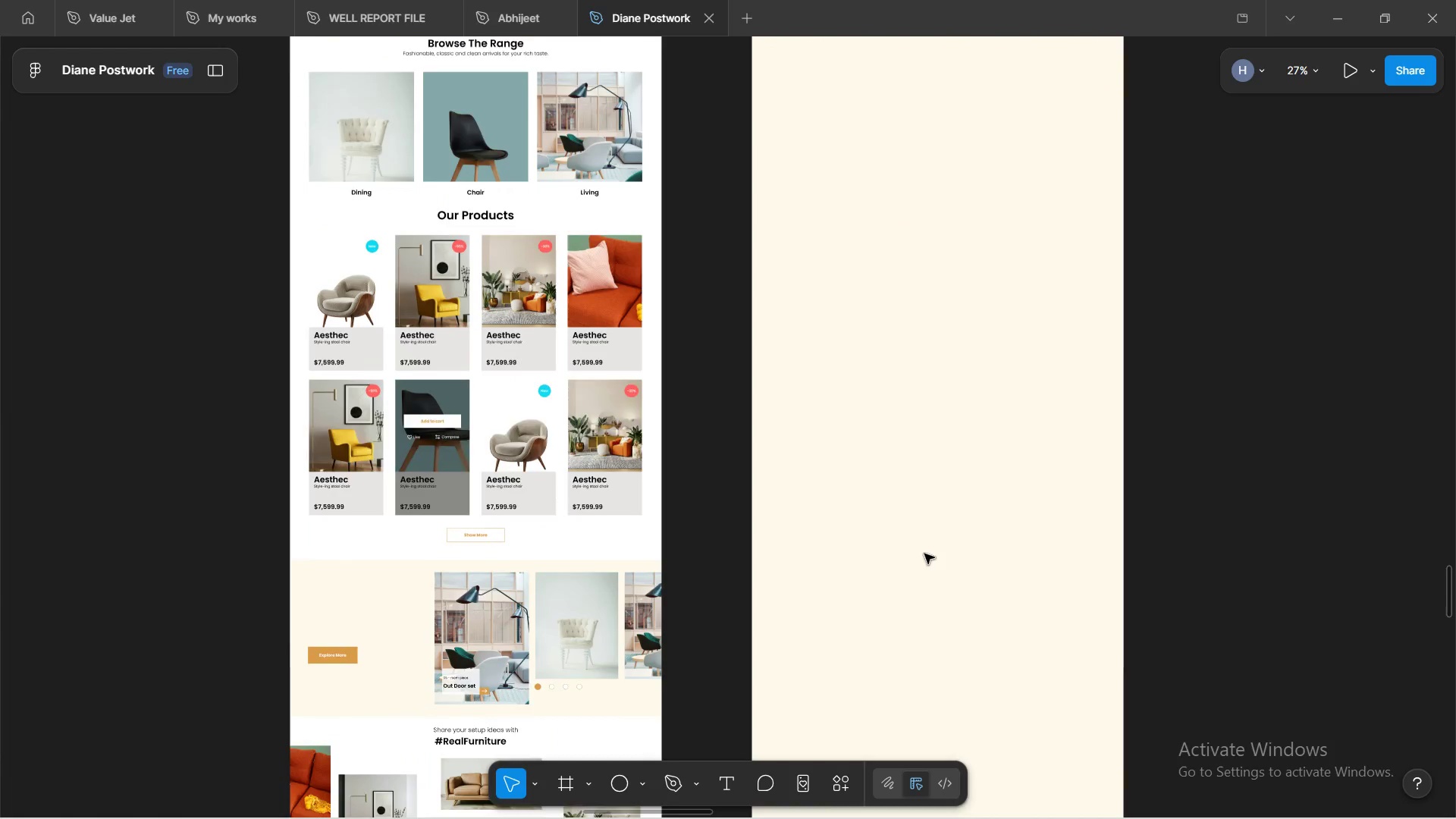 
scroll: coordinate [927, 560], scroll_direction: down, amount: 4.0
 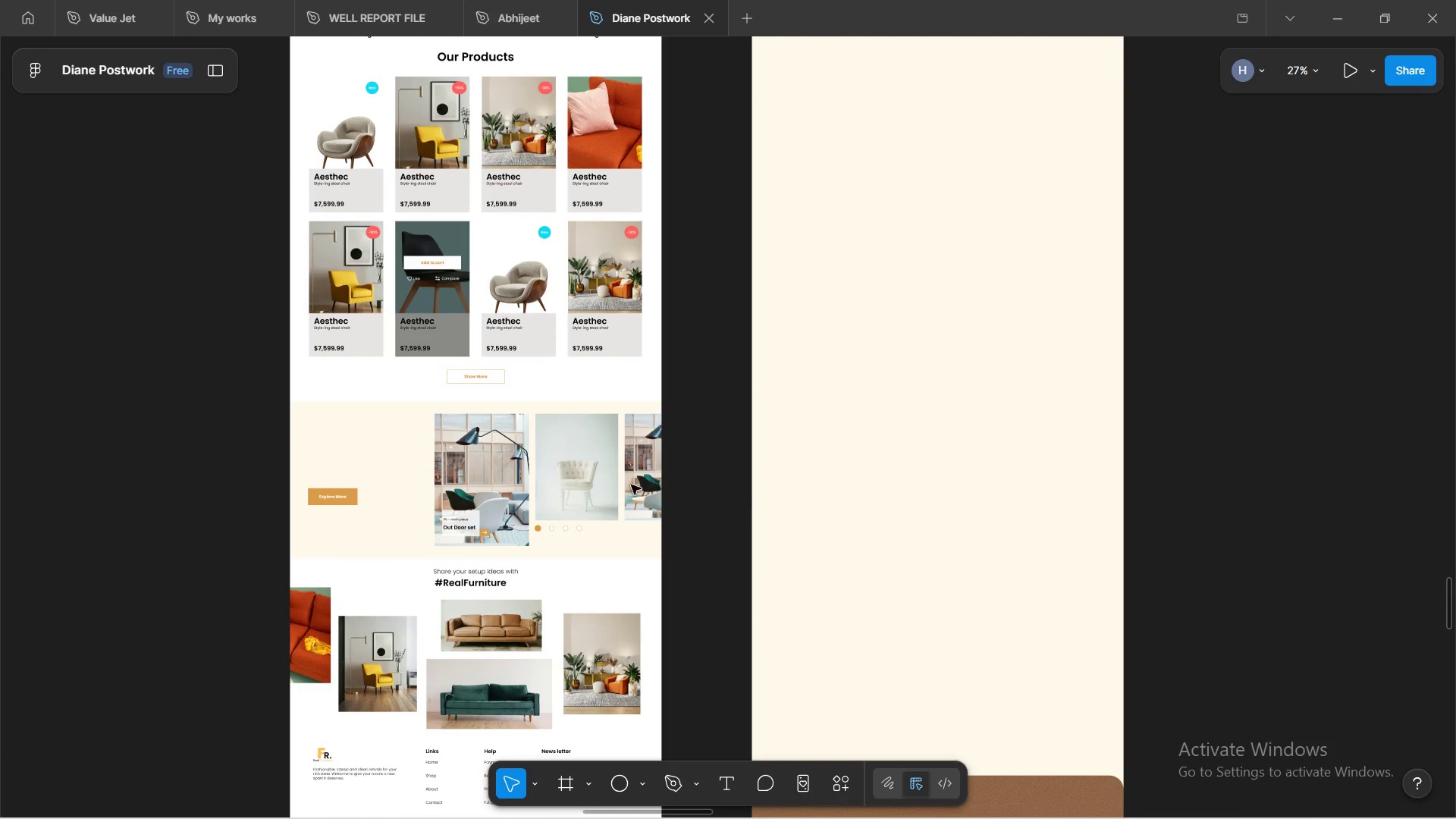 
hold_key(key=ControlLeft, duration=0.91)
scroll: coordinate [497, 463], scroll_direction: up, amount: 7.0
 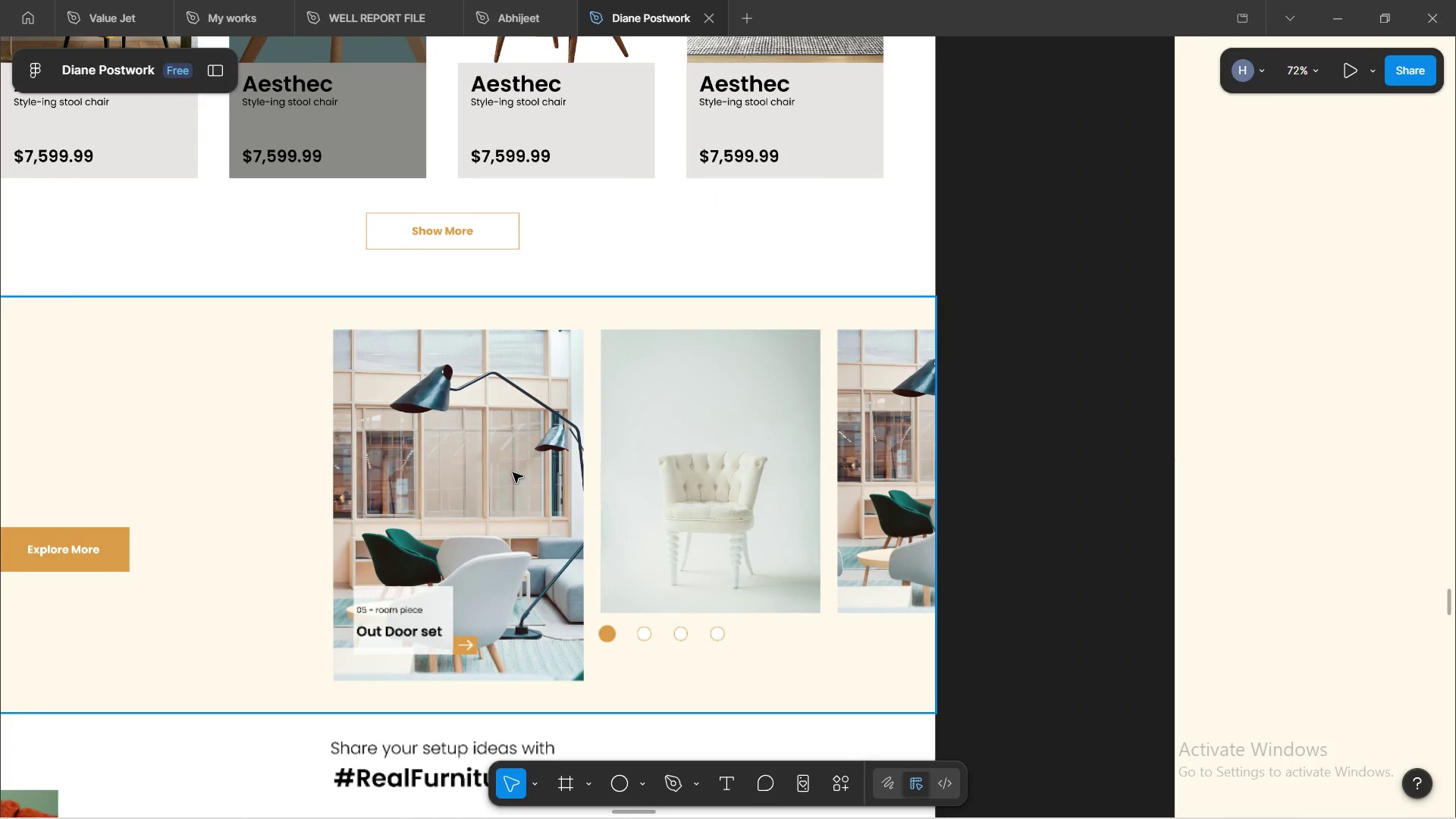 
hold_key(key=ControlLeft, duration=0.89)
scroll: coordinate [519, 472], scroll_direction: down, amount: 6.0
 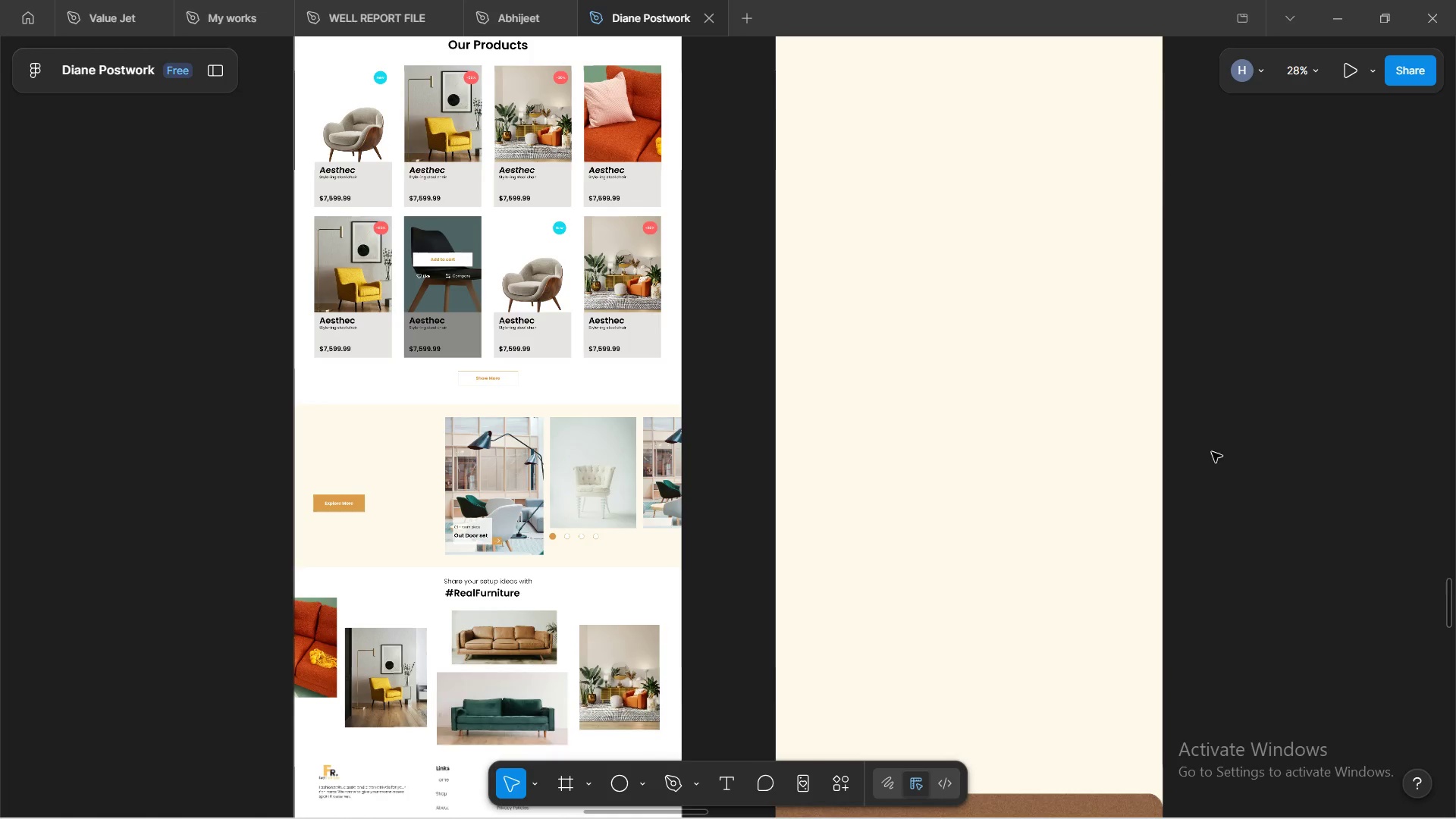 
scroll: coordinate [1068, 435], scroll_direction: up, amount: 16.0
 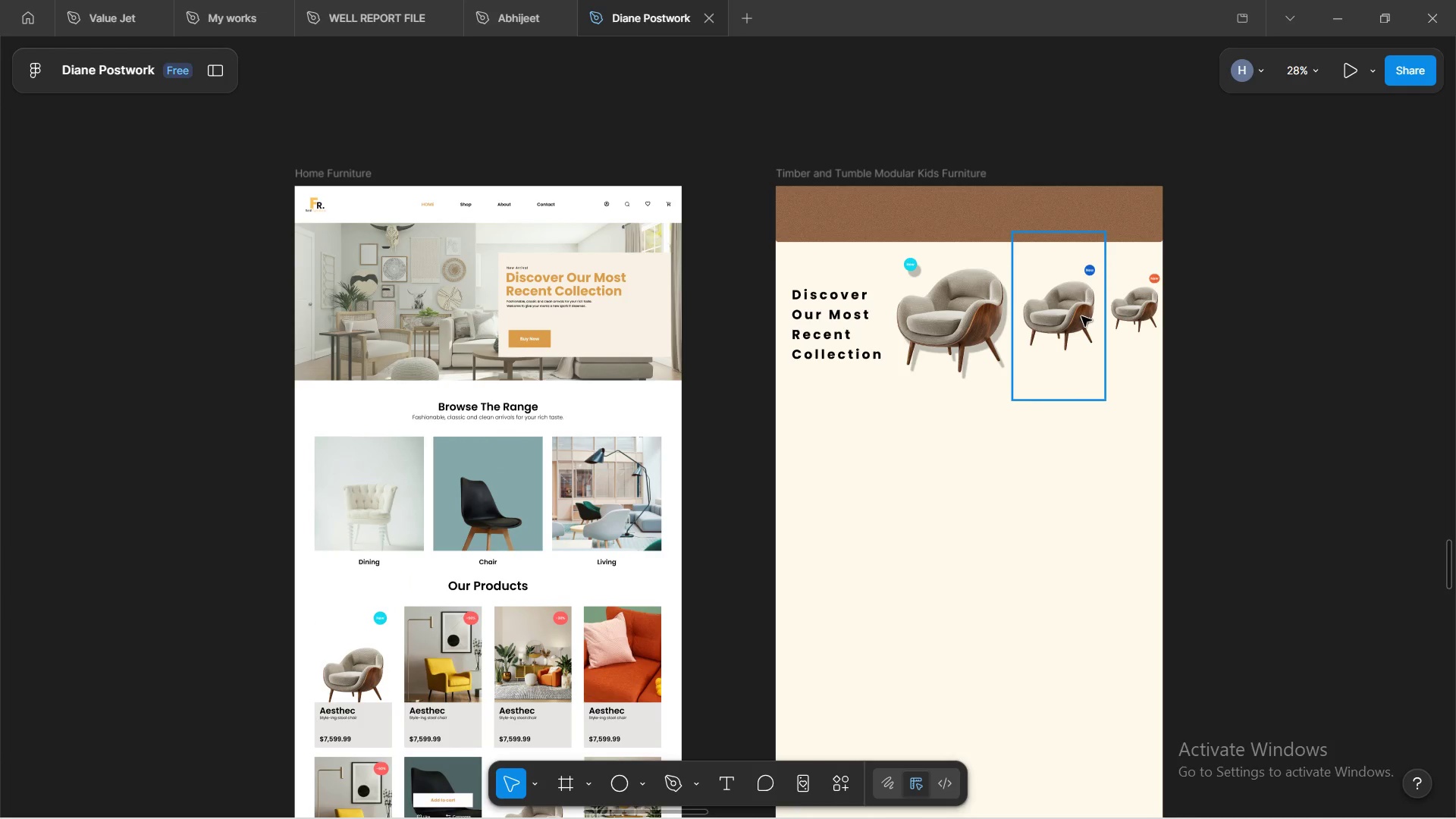 
wait(9.06)
 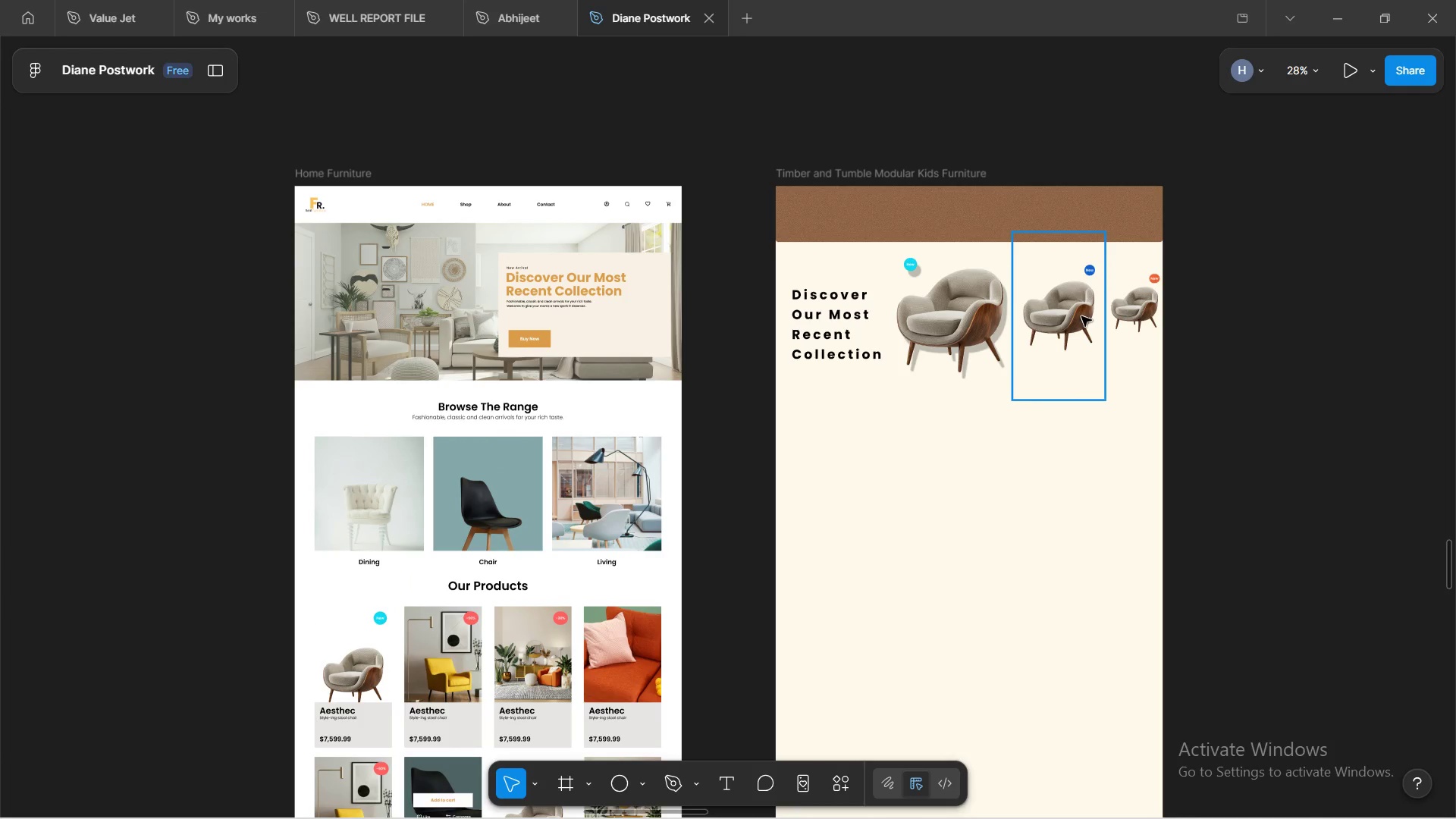 
hold_key(key=ControlLeft, duration=0.59)
scroll: coordinate [1077, 522], scroll_direction: up, amount: 9.0
 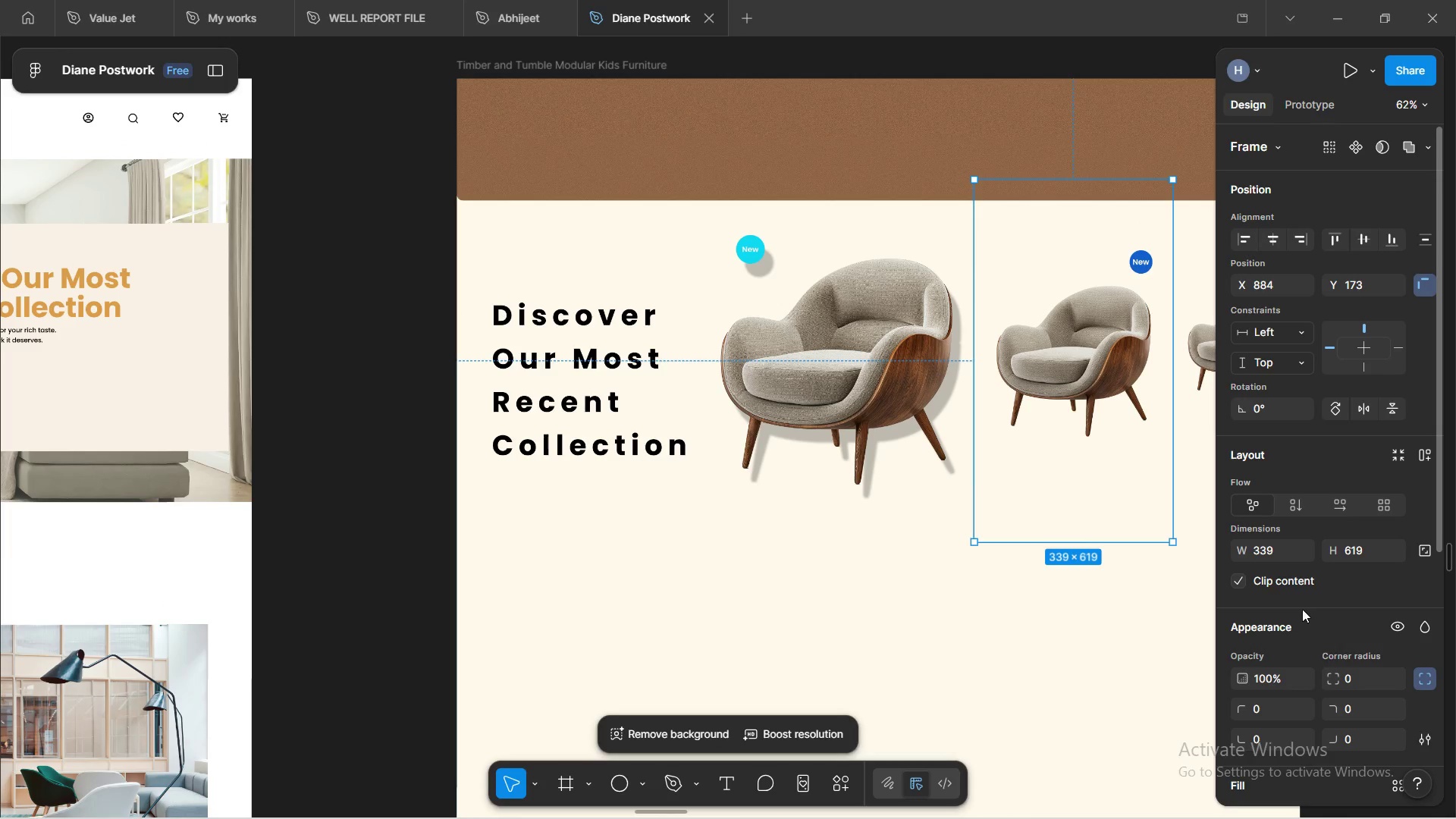 
scroll: coordinate [1306, 593], scroll_direction: down, amount: 10.0
 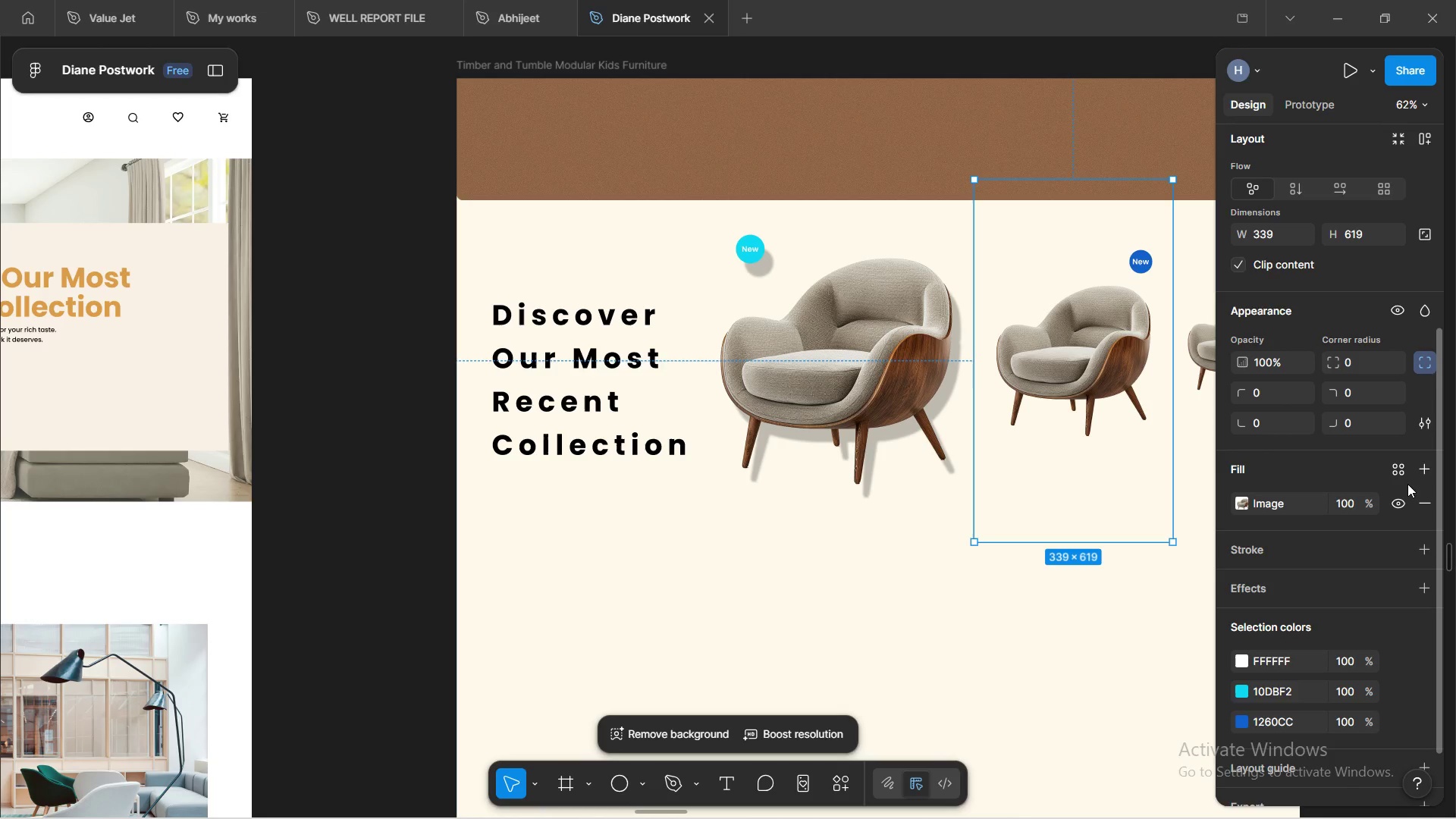 
wait(6.83)
 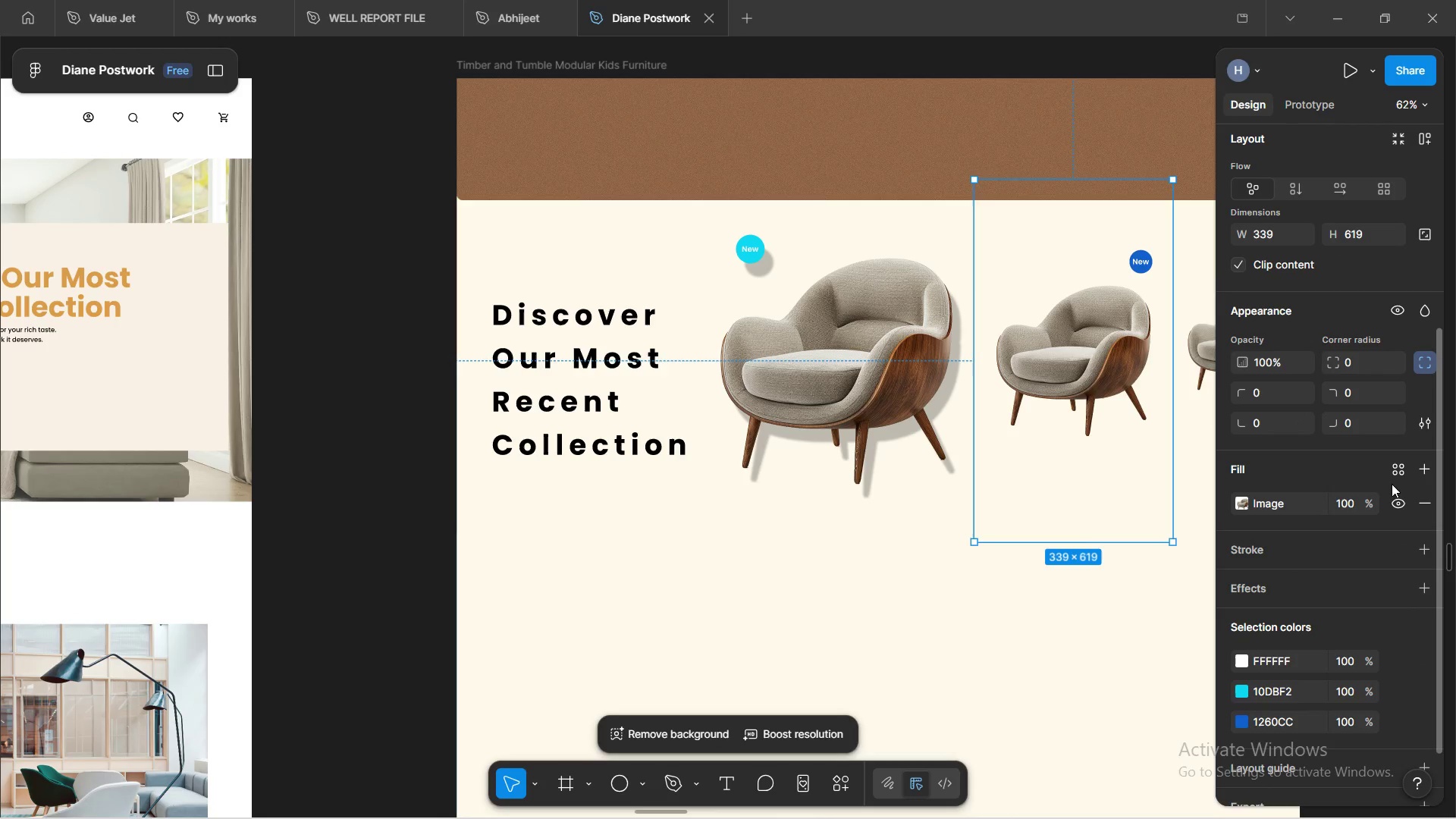 
left_click([1422, 475])
 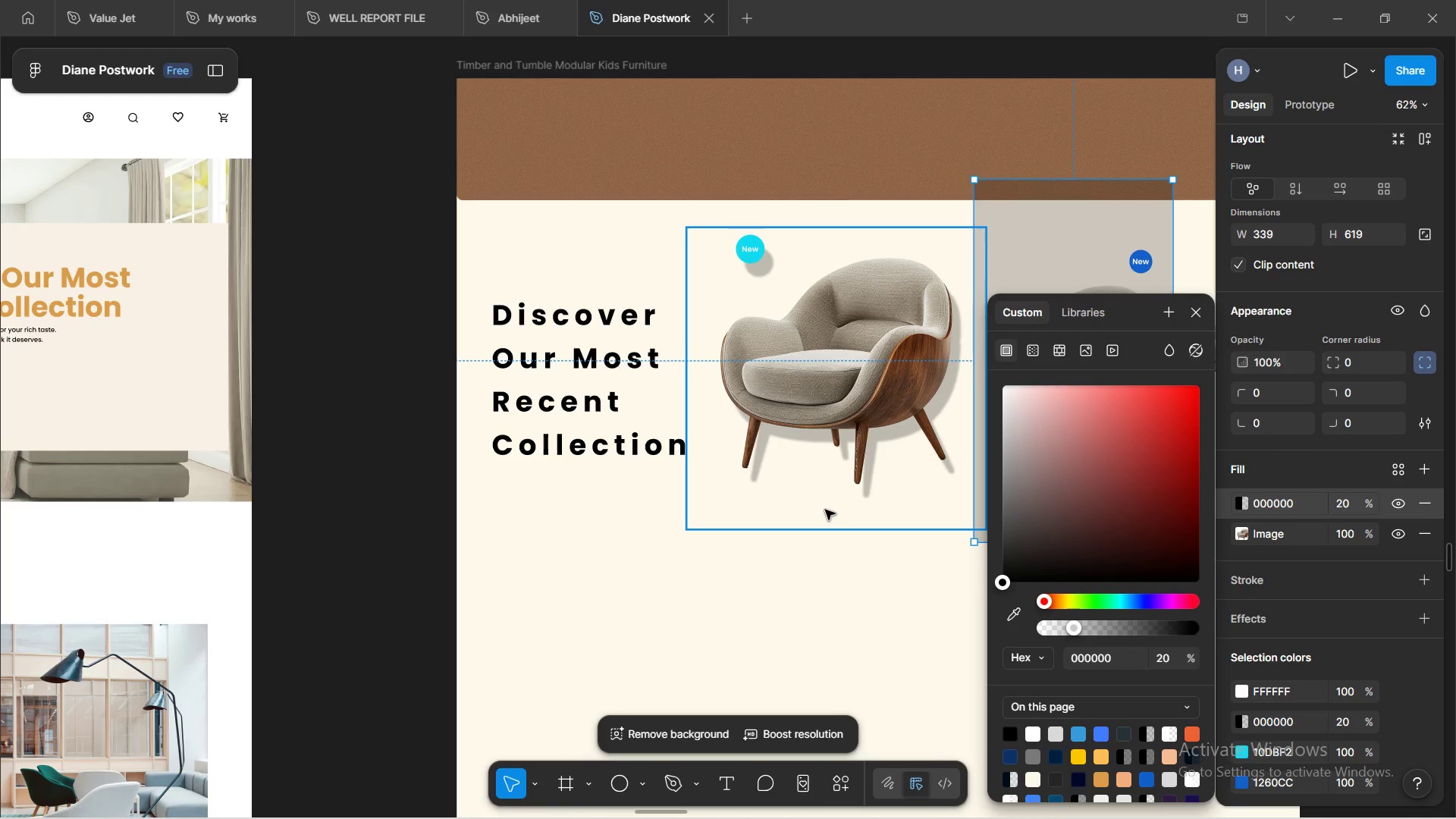 
hold_key(key=ControlLeft, duration=0.98)
scroll: coordinate [833, 509], scroll_direction: down, amount: 4.0
 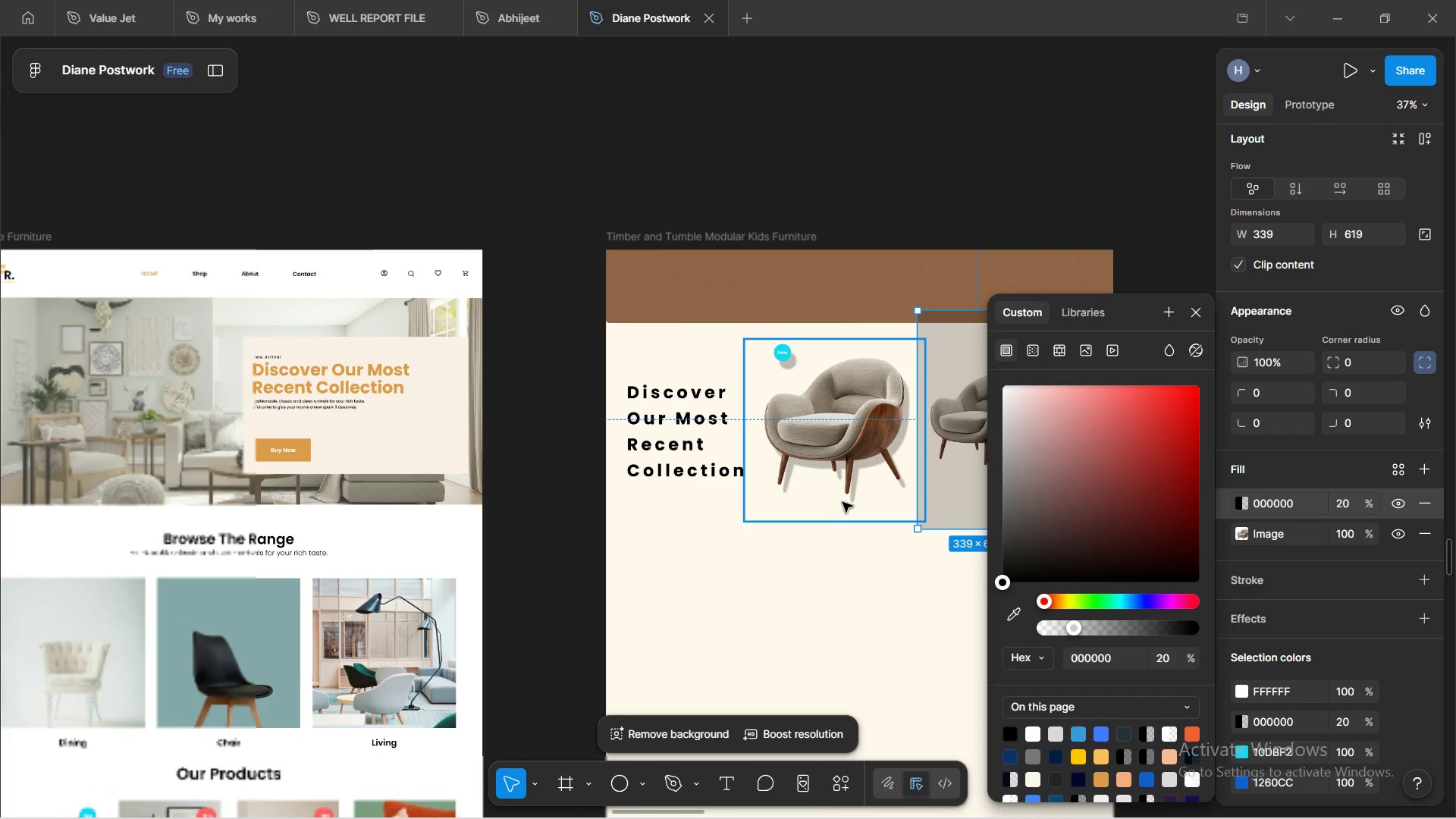 
hold_key(key=ShiftLeft, duration=0.98)
 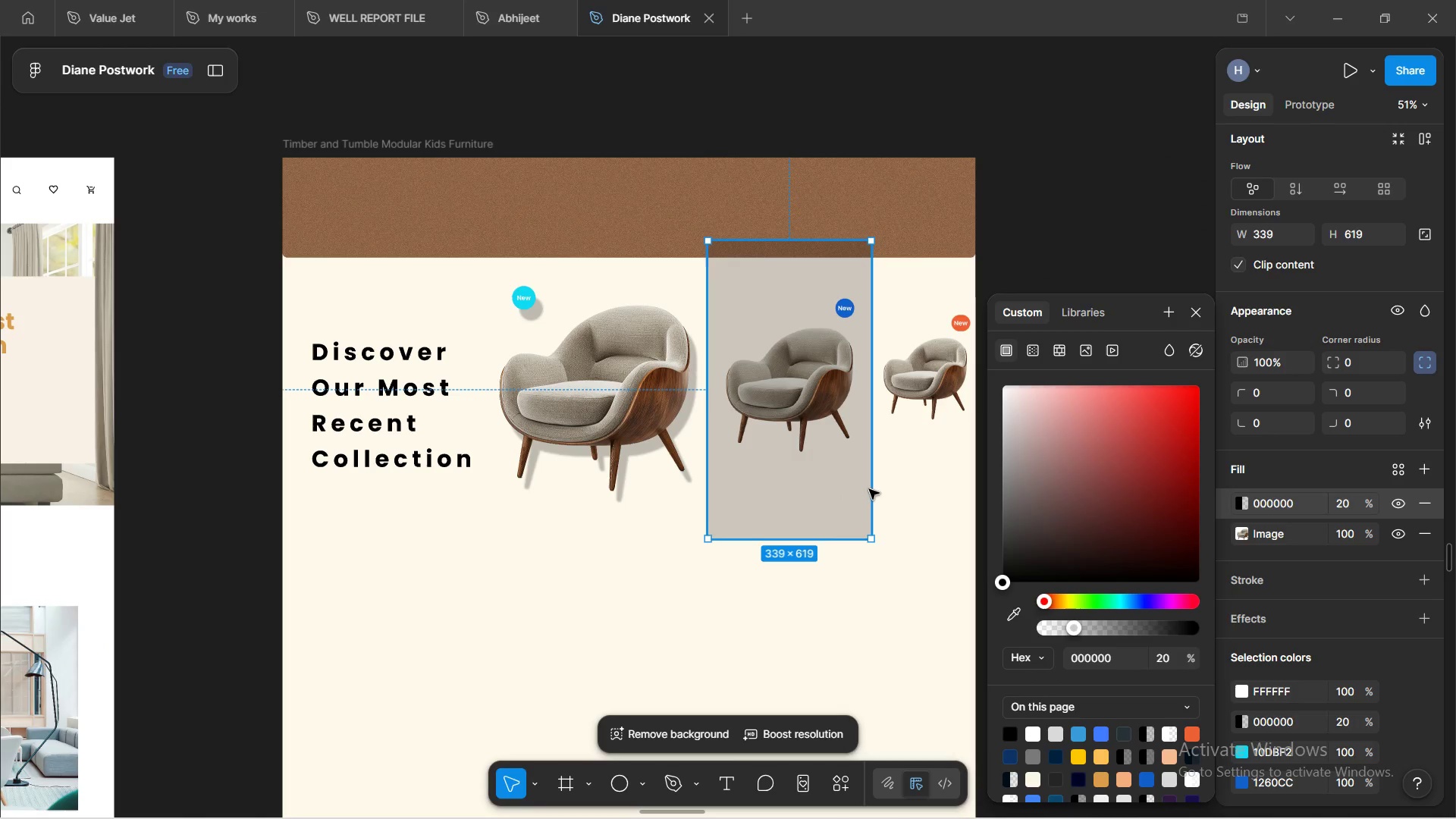 
scroll: coordinate [843, 502], scroll_direction: up, amount: 2.0
 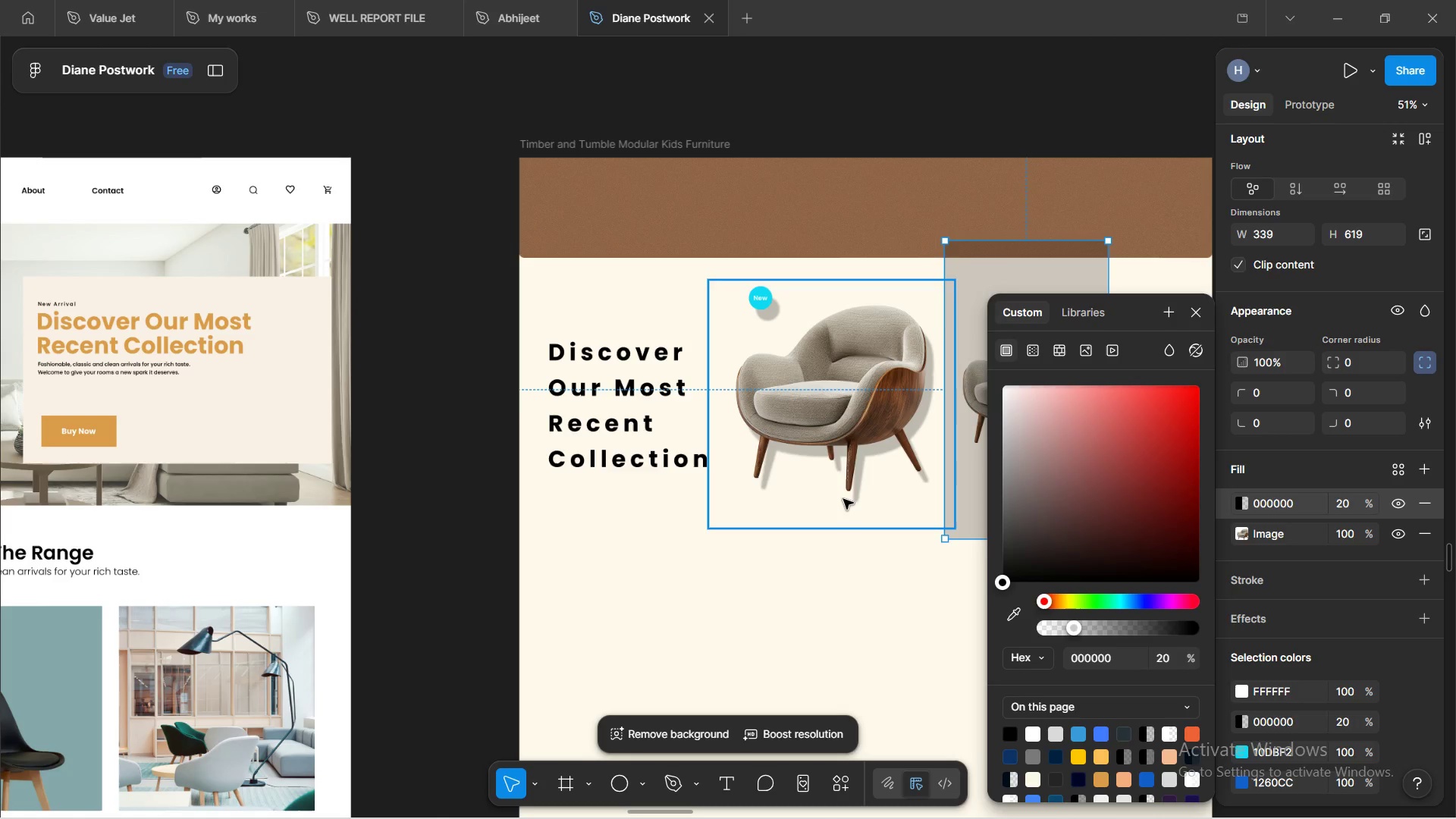 
scroll: coordinate [847, 496], scroll_direction: down, amount: 6.0
 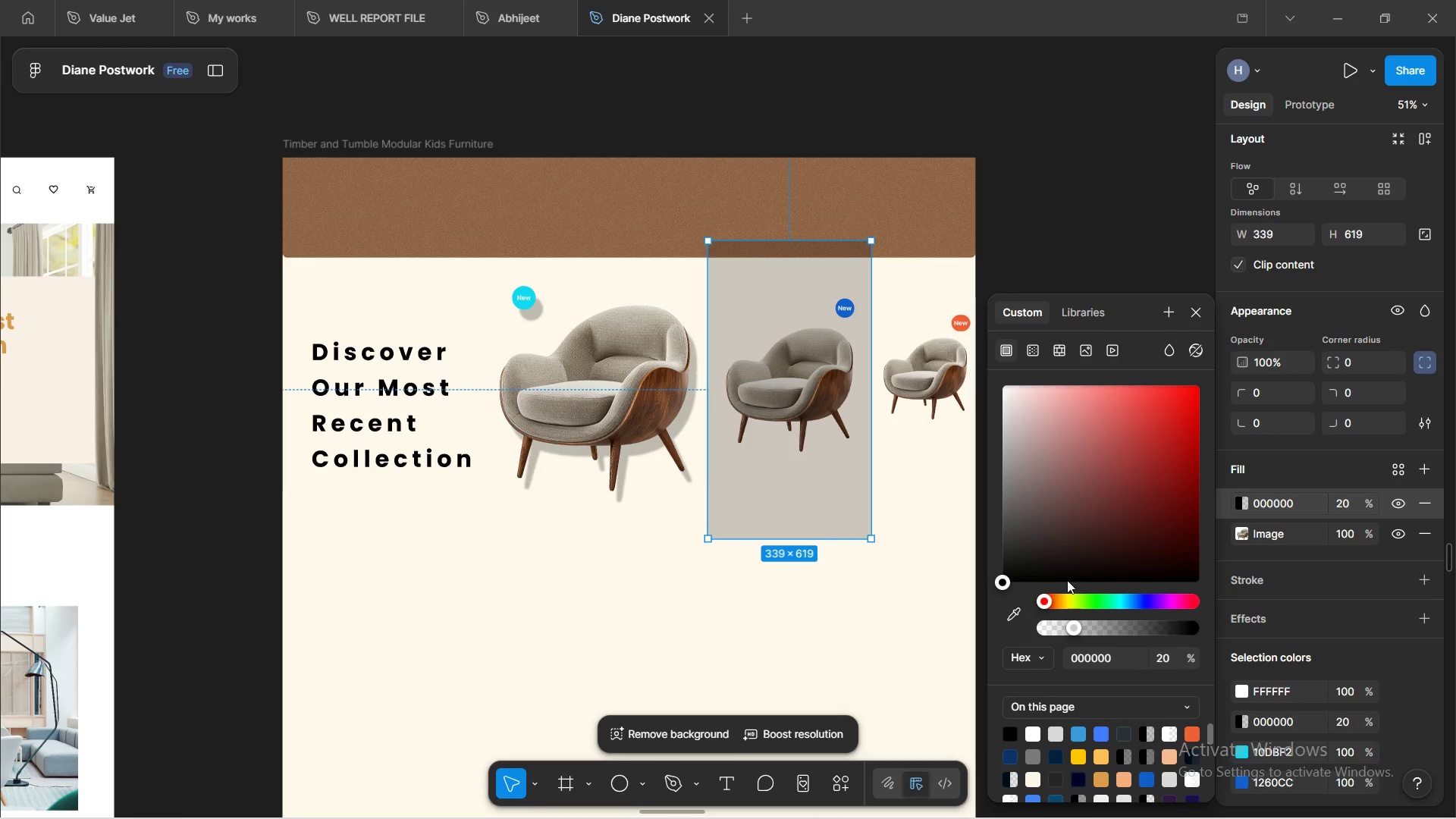 
left_click_drag(start_coordinate=[1073, 626], to_coordinate=[1087, 632])
 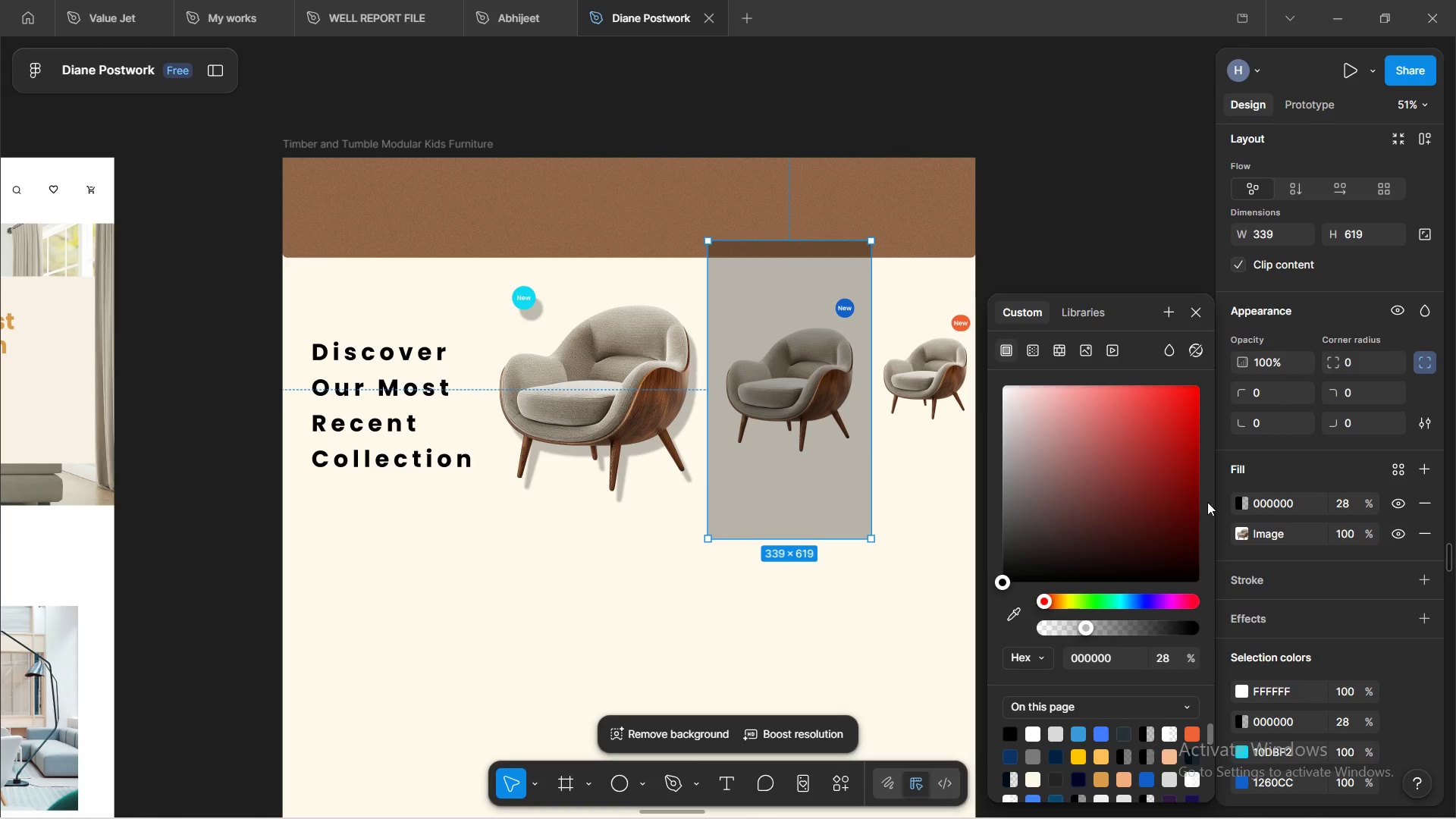 
left_click([1237, 531])
 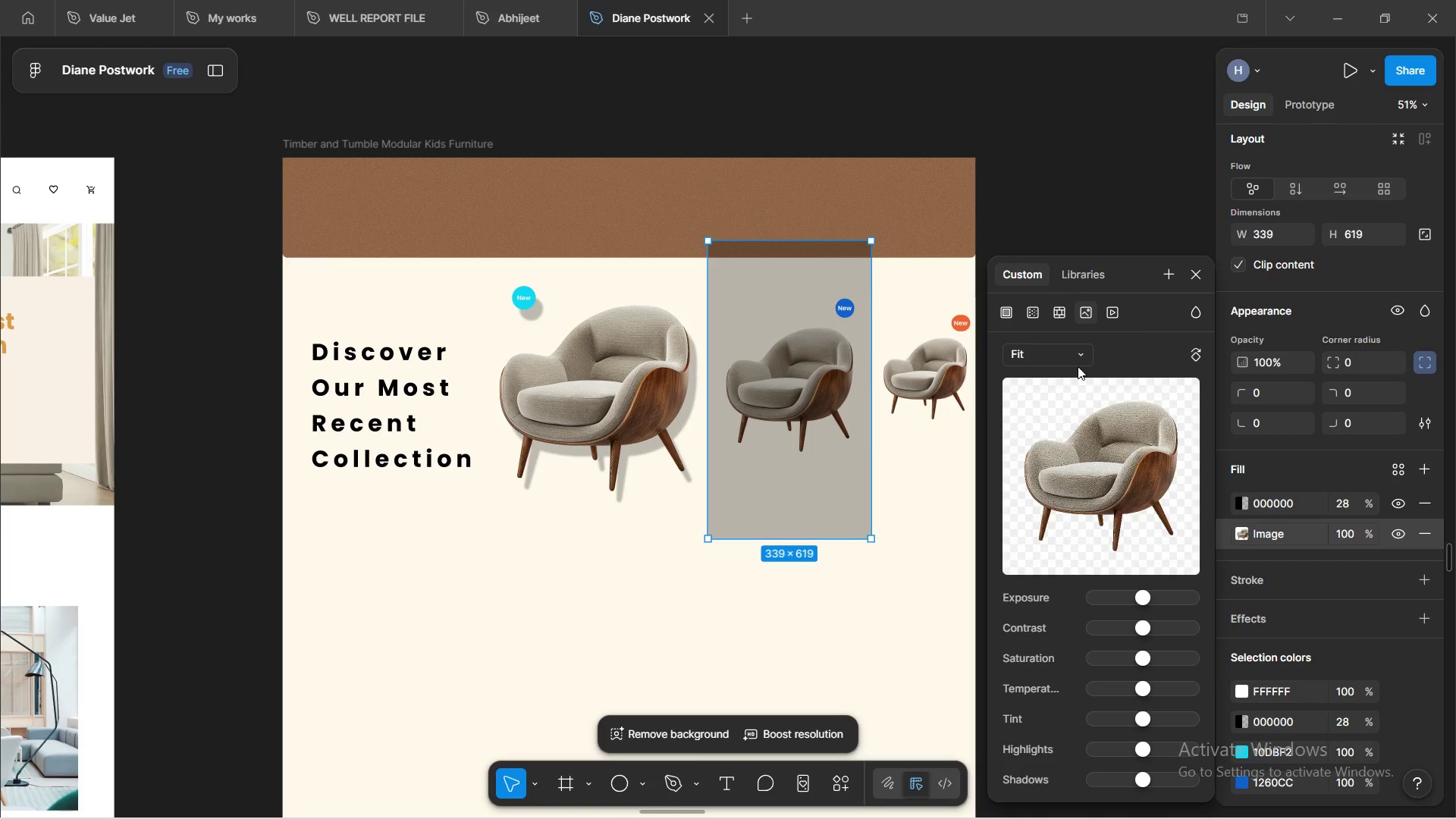 
left_click([1077, 357])
 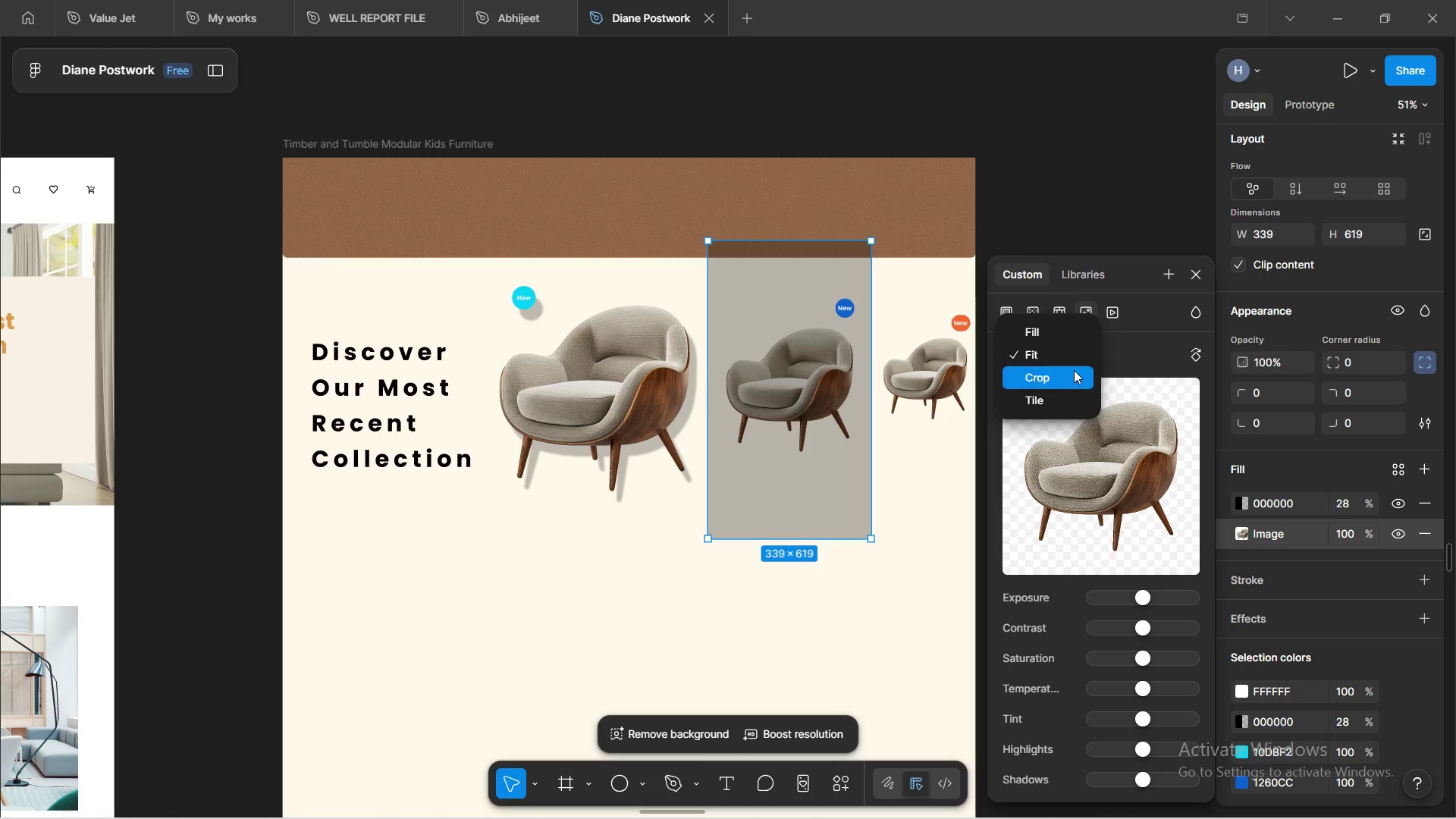 
left_click([1068, 375])
 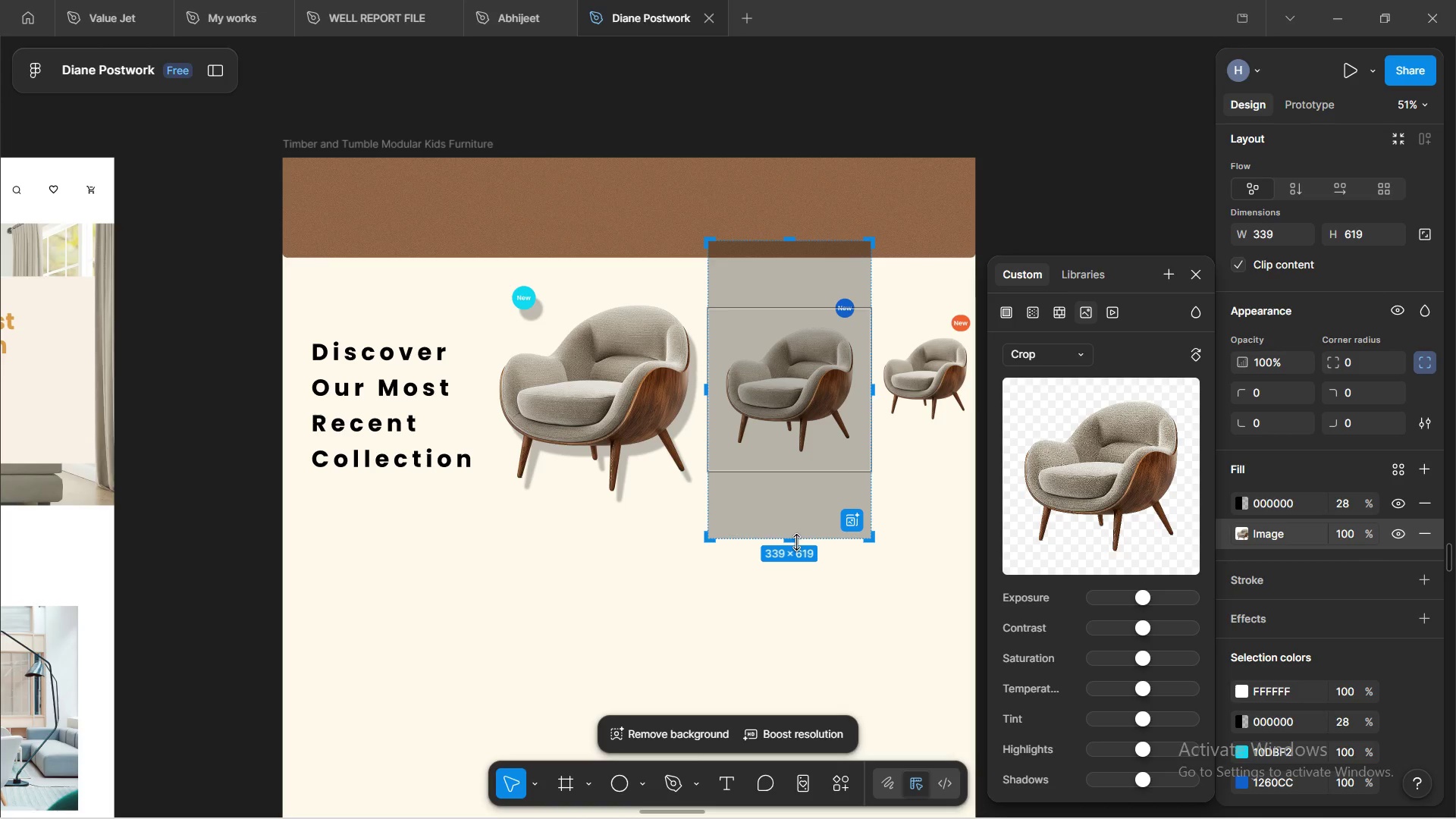 
left_click_drag(start_coordinate=[797, 540], to_coordinate=[800, 456])
 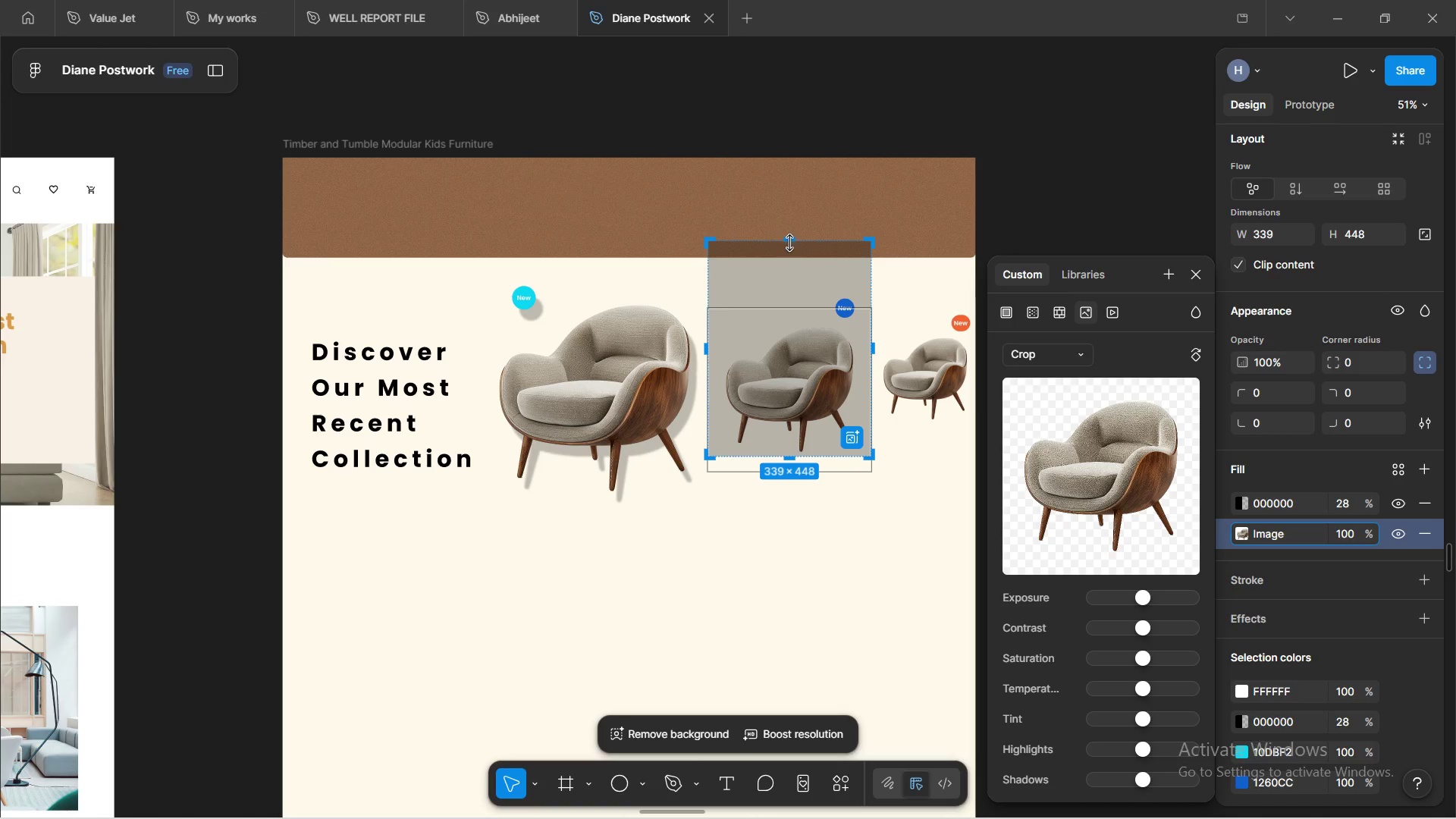 
left_click_drag(start_coordinate=[794, 246], to_coordinate=[799, 322])
 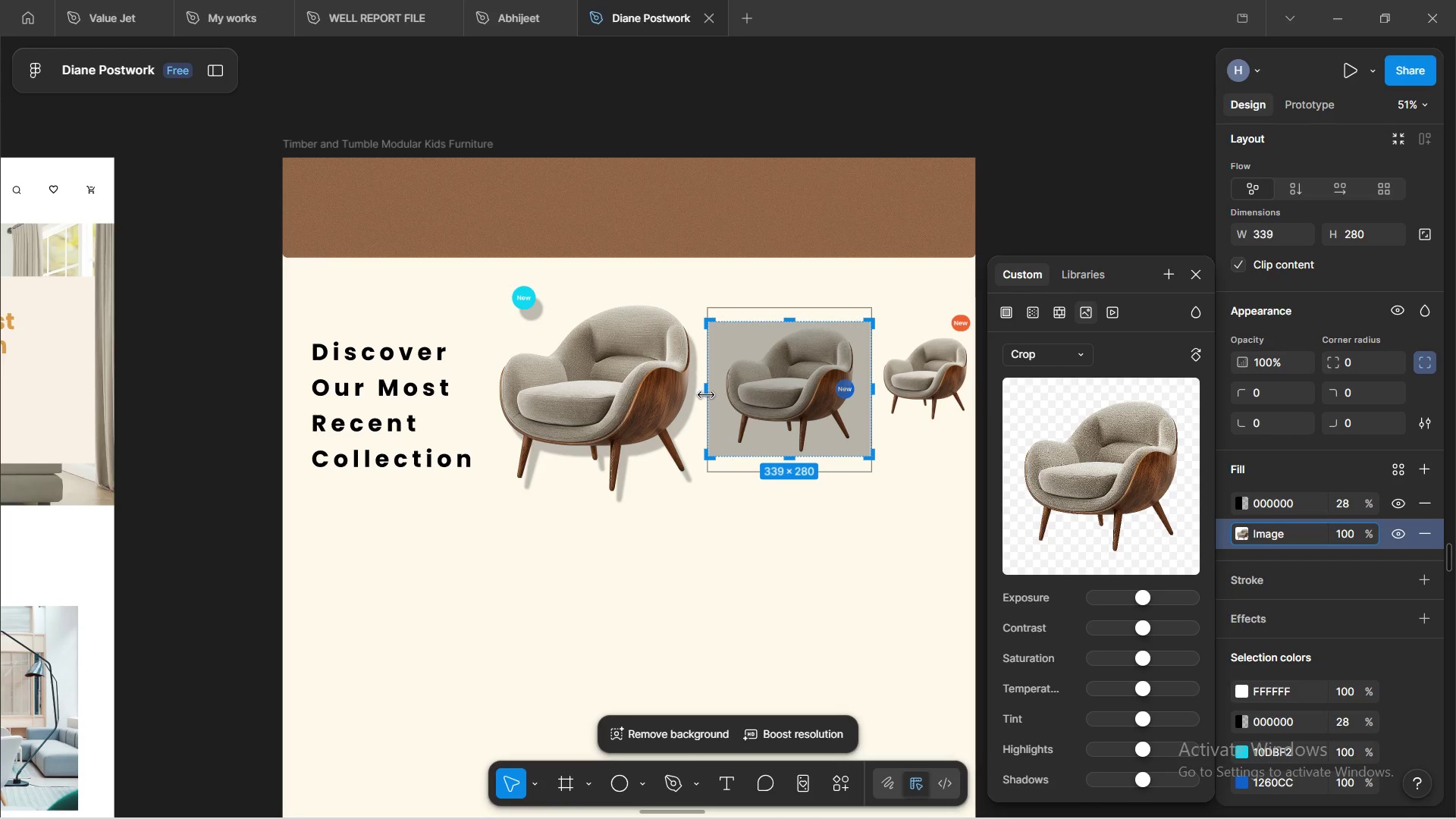 
left_click_drag(start_coordinate=[714, 394], to_coordinate=[722, 398])
 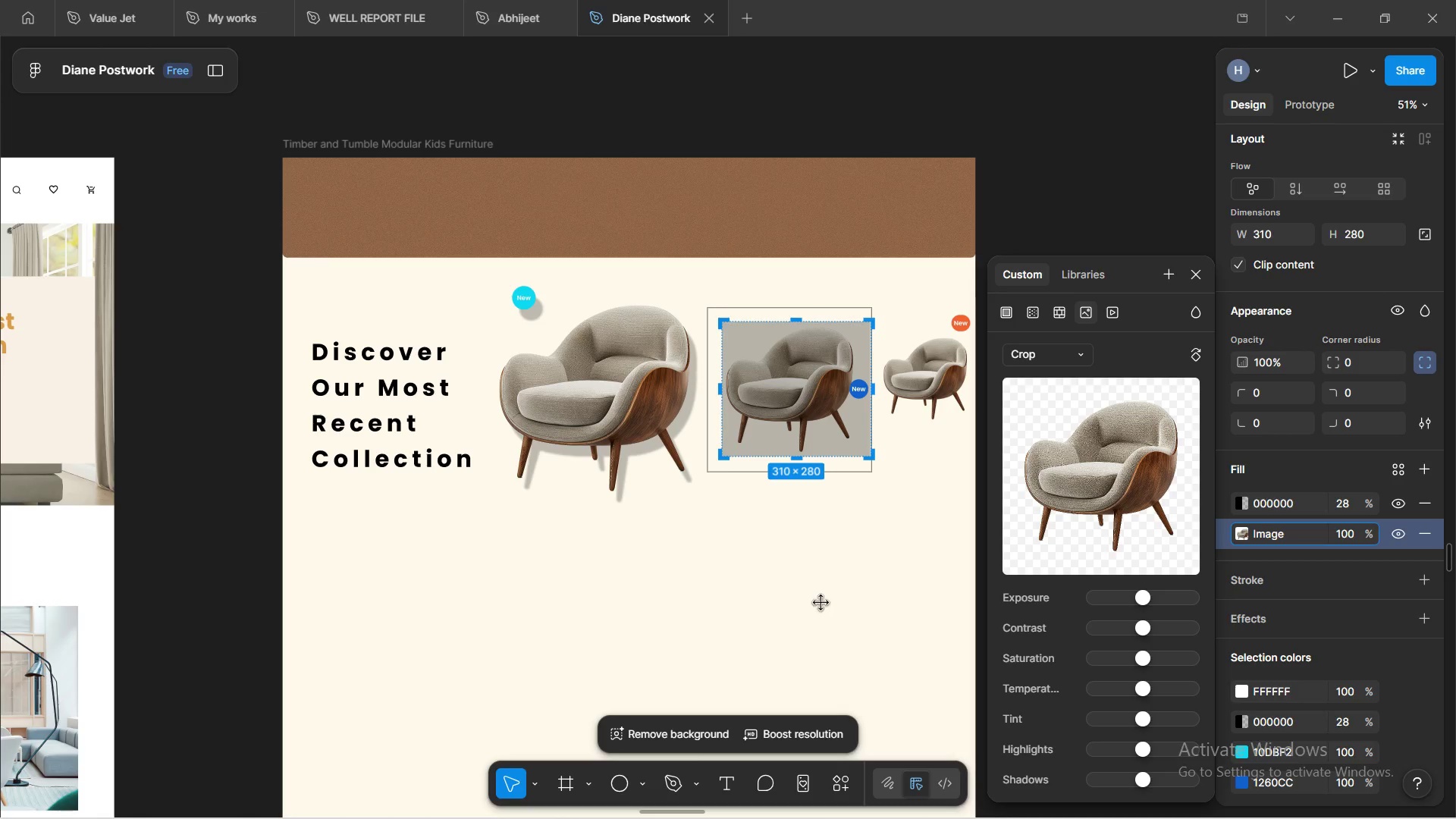 
hold_key(key=ControlLeft, duration=0.97)
scroll: coordinate [838, 487], scroll_direction: up, amount: 6.0
 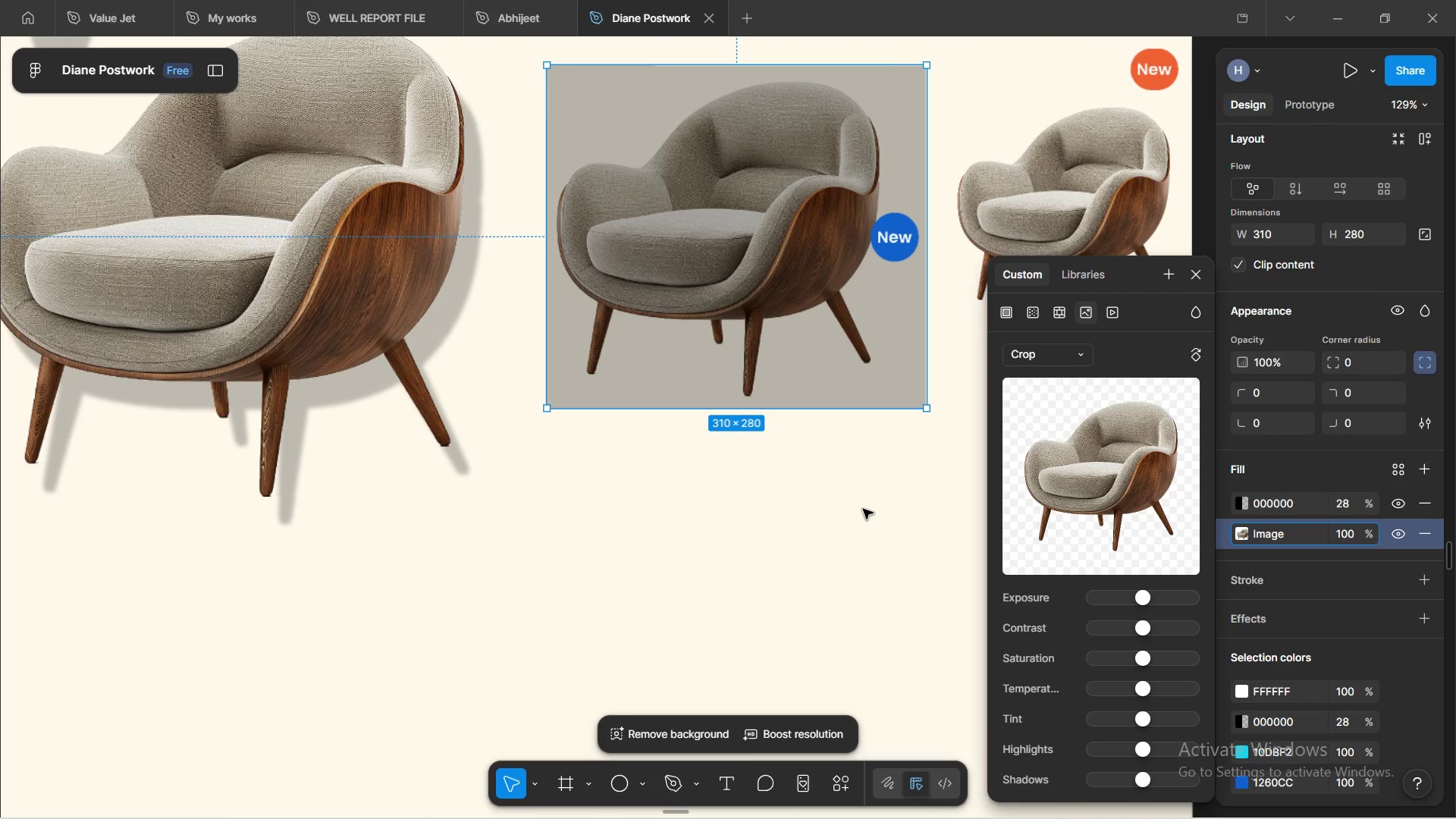 
left_click([863, 509])
 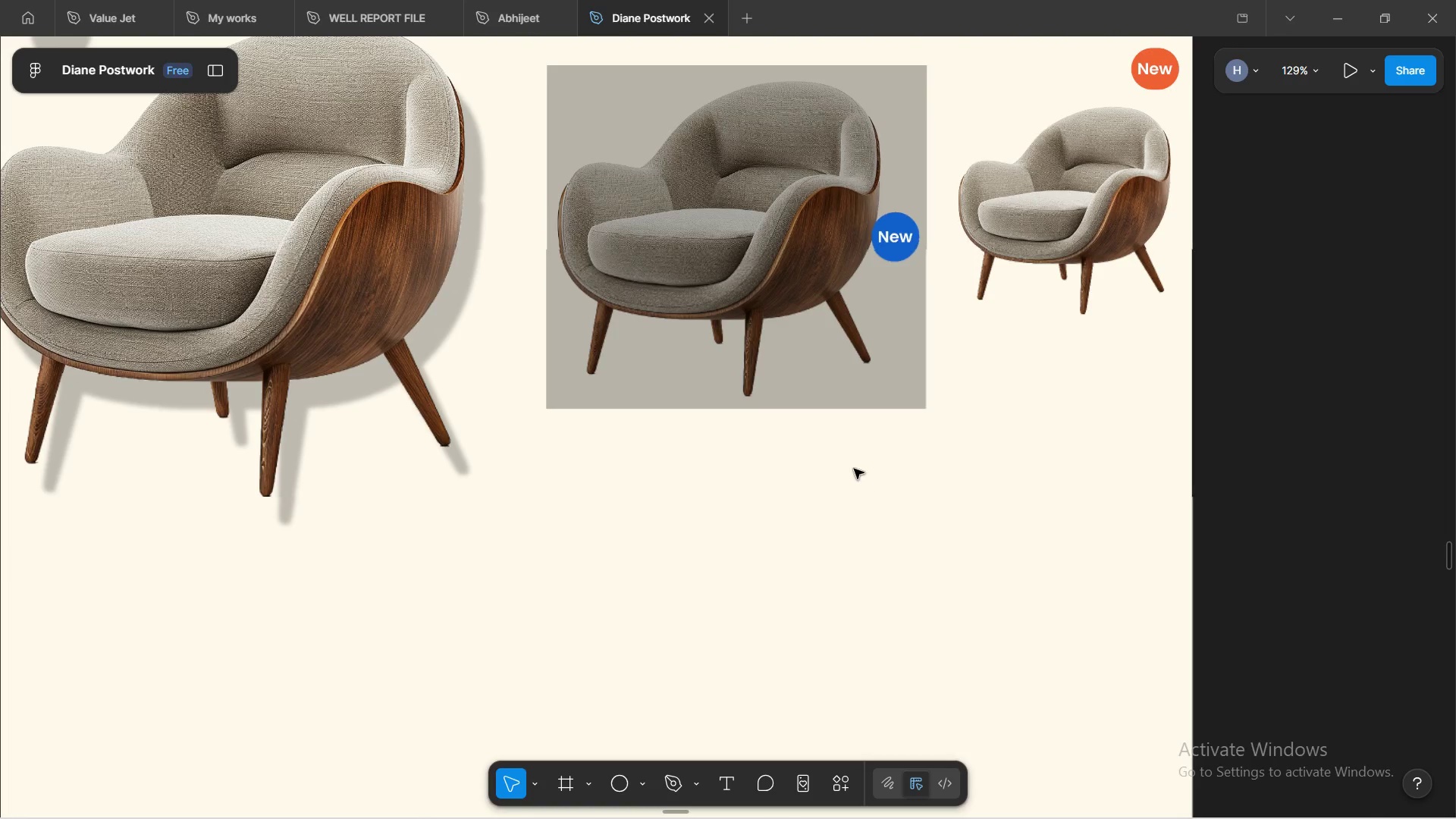 
scroll: coordinate [854, 469], scroll_direction: up, amount: 5.0
 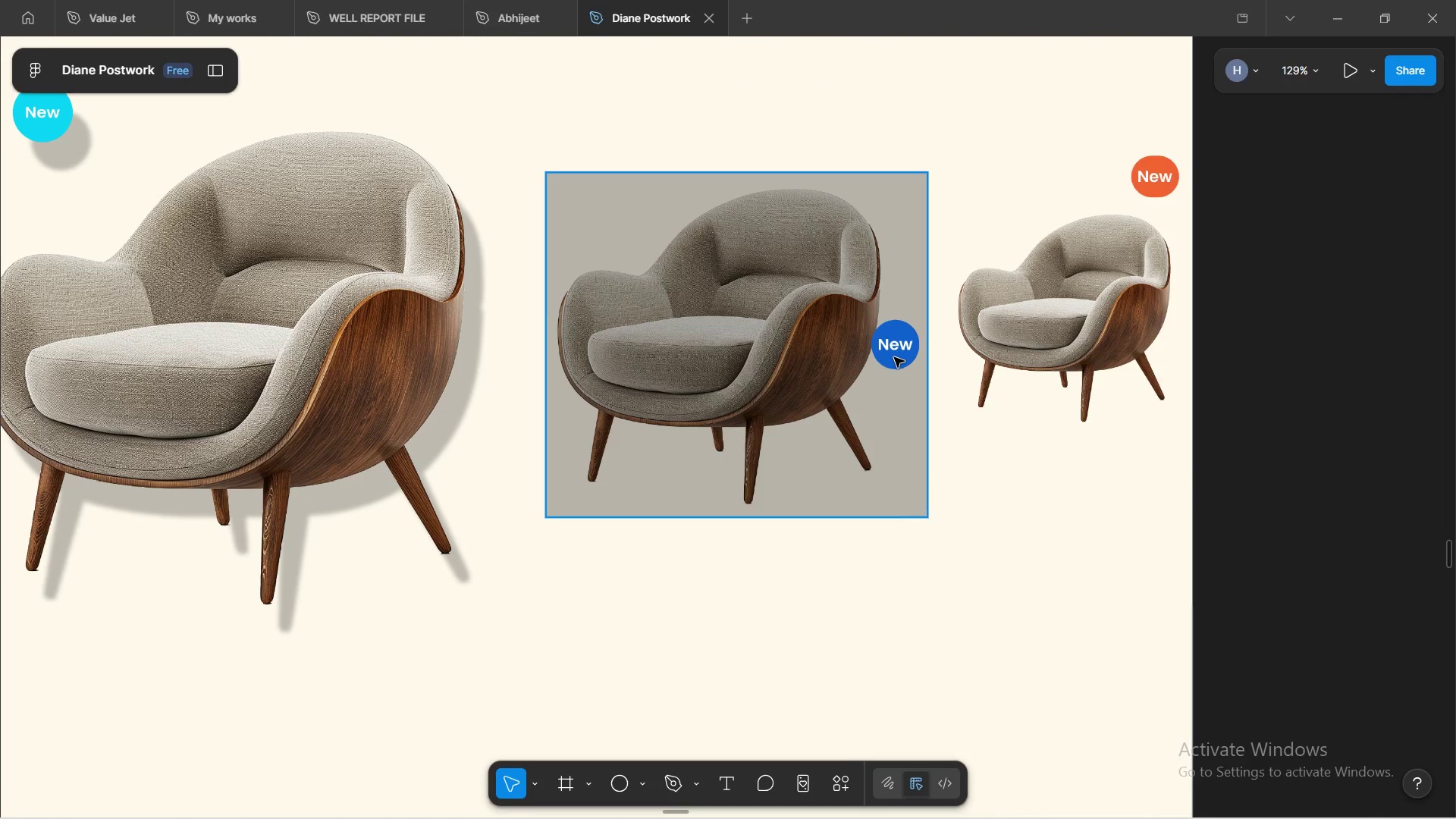 
double_click([896, 357])
 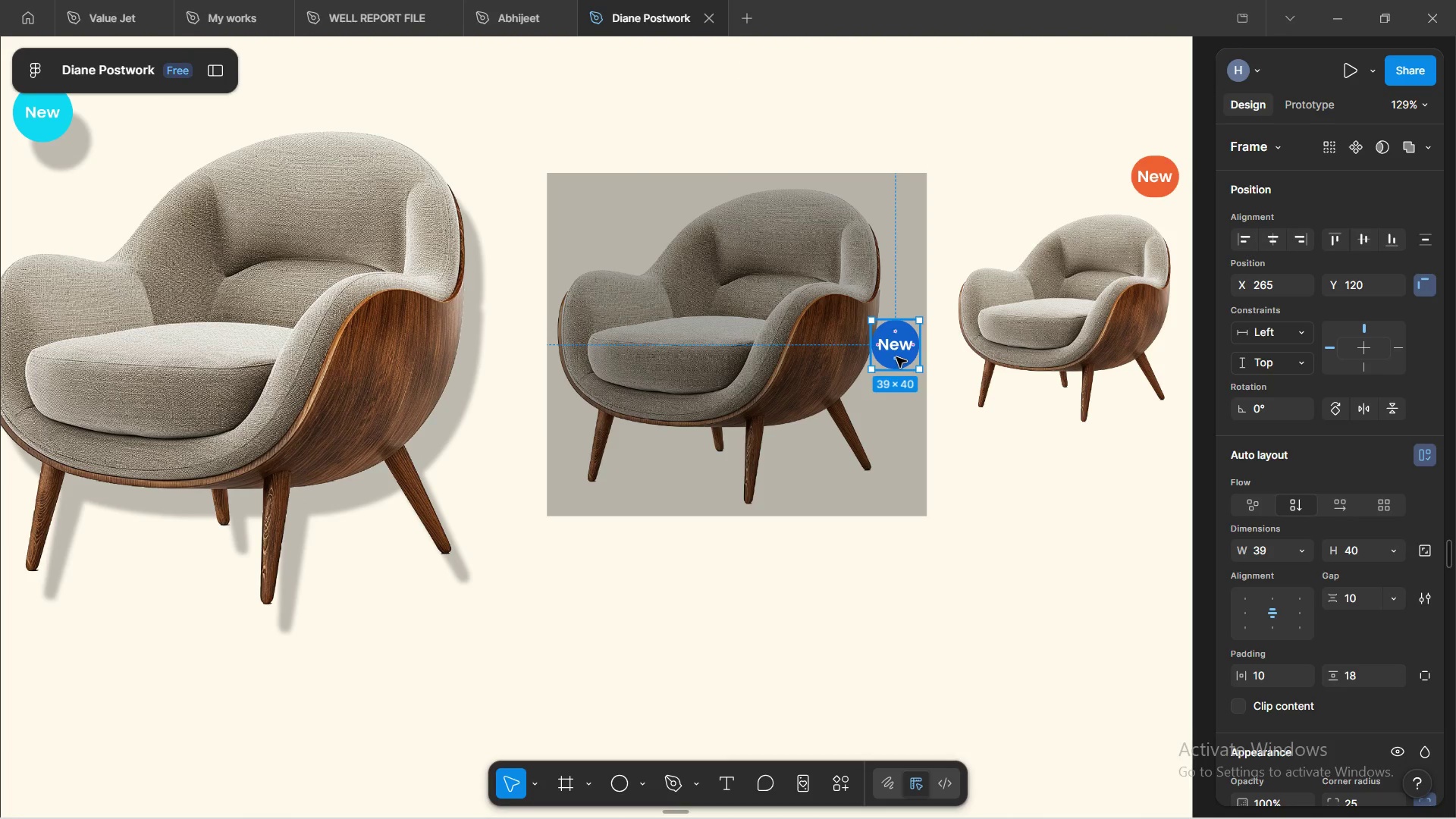 
left_click_drag(start_coordinate=[896, 350], to_coordinate=[598, 212])
 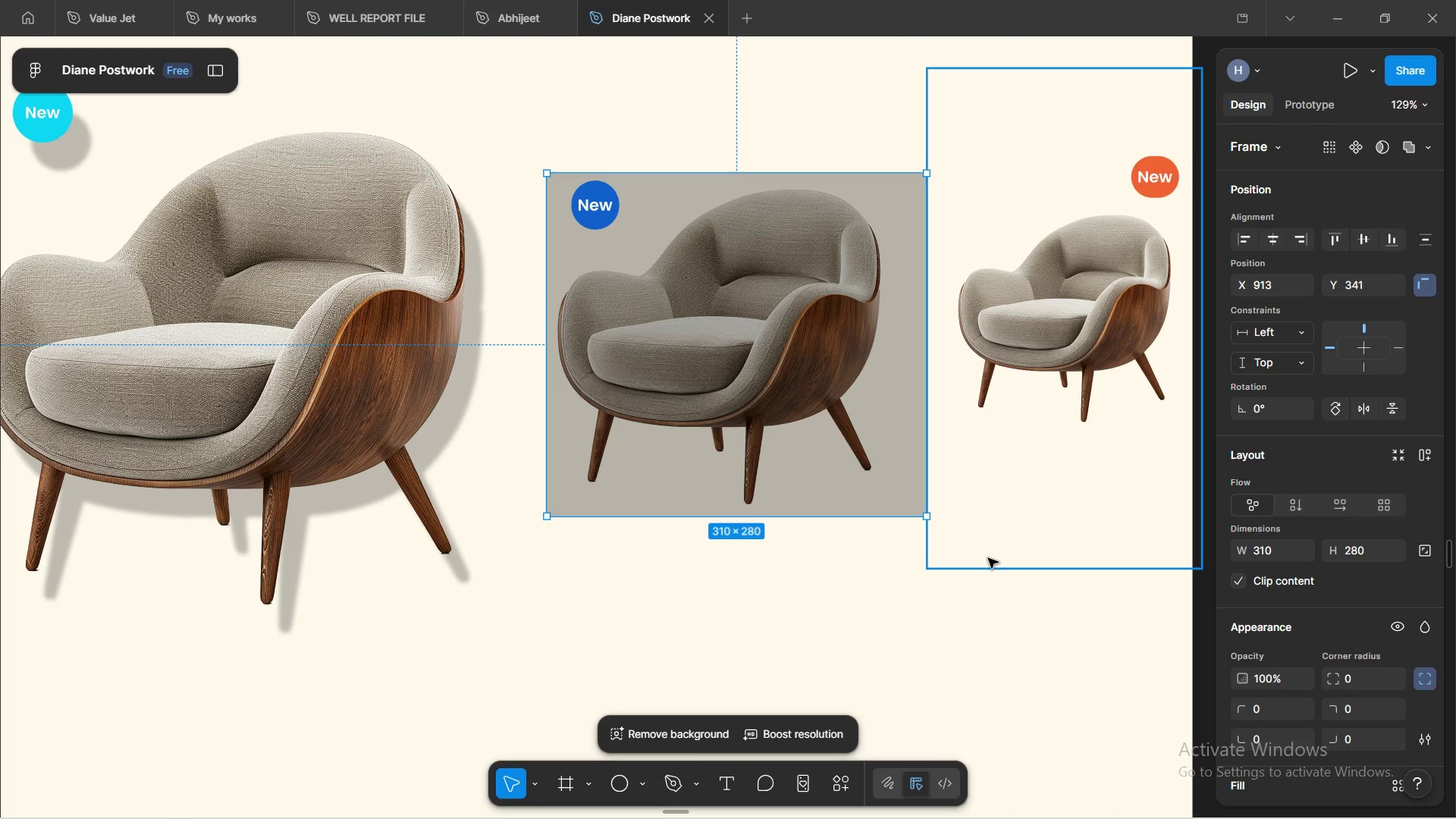 
wait(20.56)
 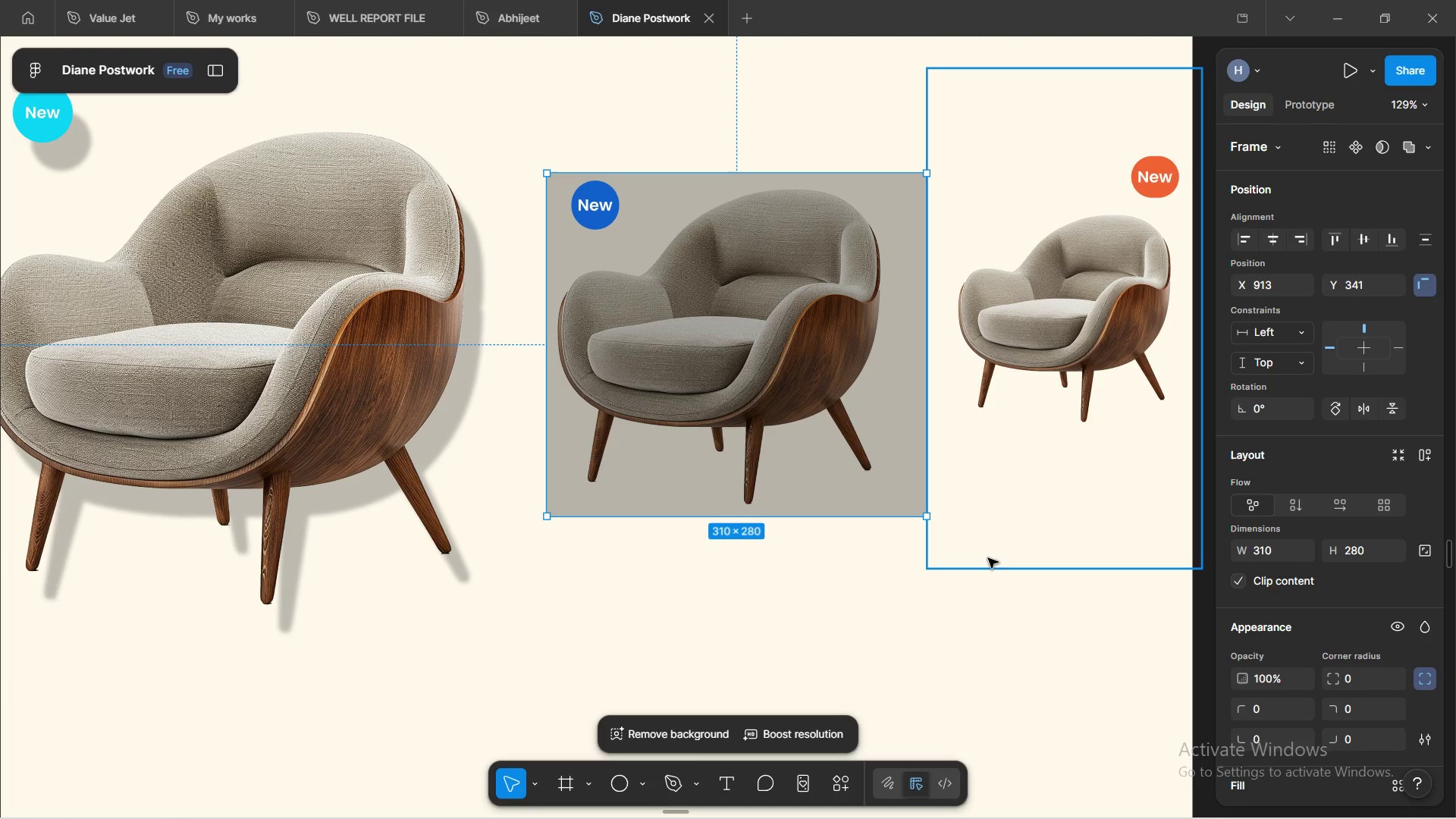 
scroll: coordinate [1297, 490], scroll_direction: down, amount: 4.0
 